 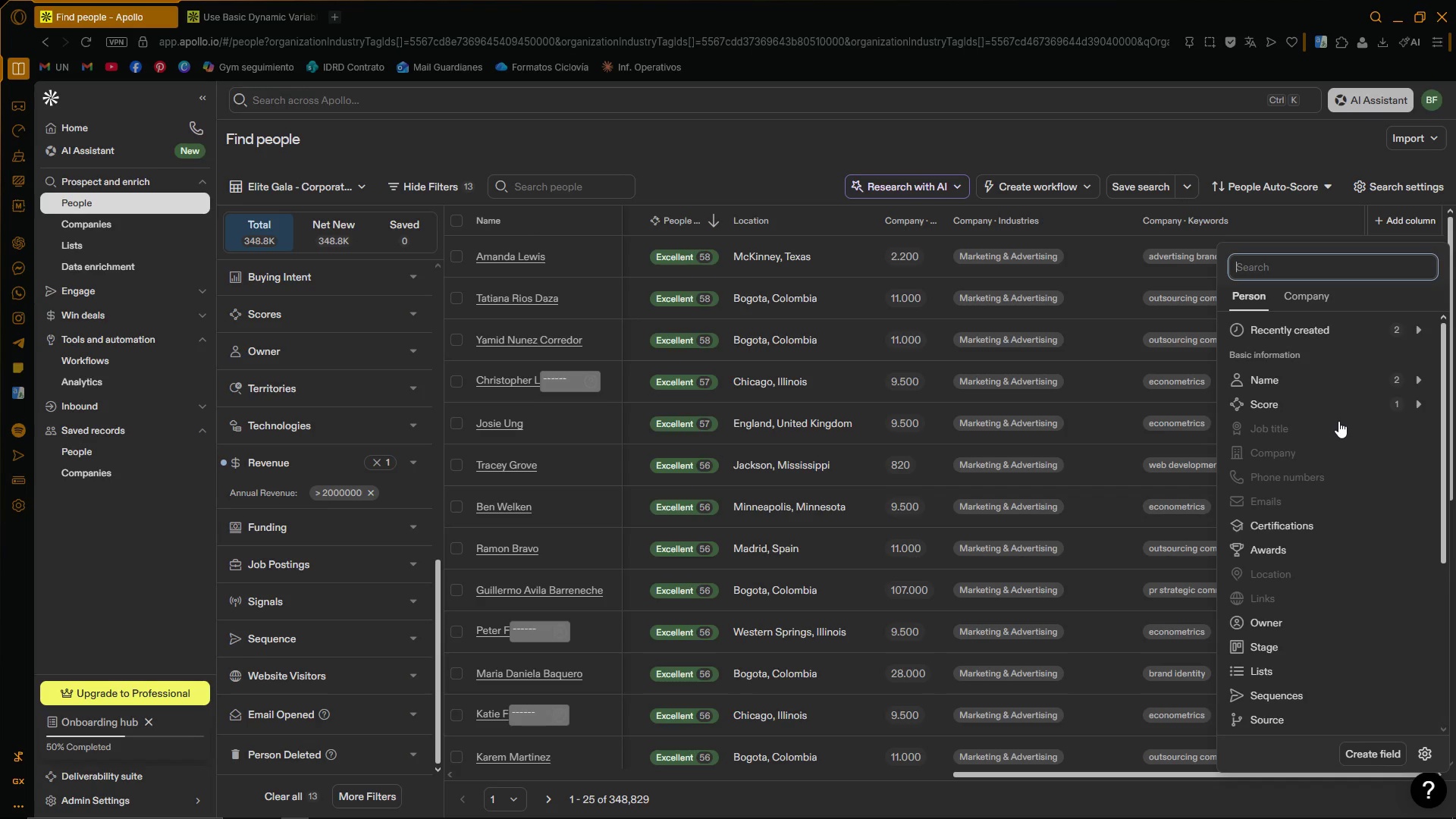 
left_click_drag(start_coordinate=[1442, 395], to_coordinate=[1450, 575])
 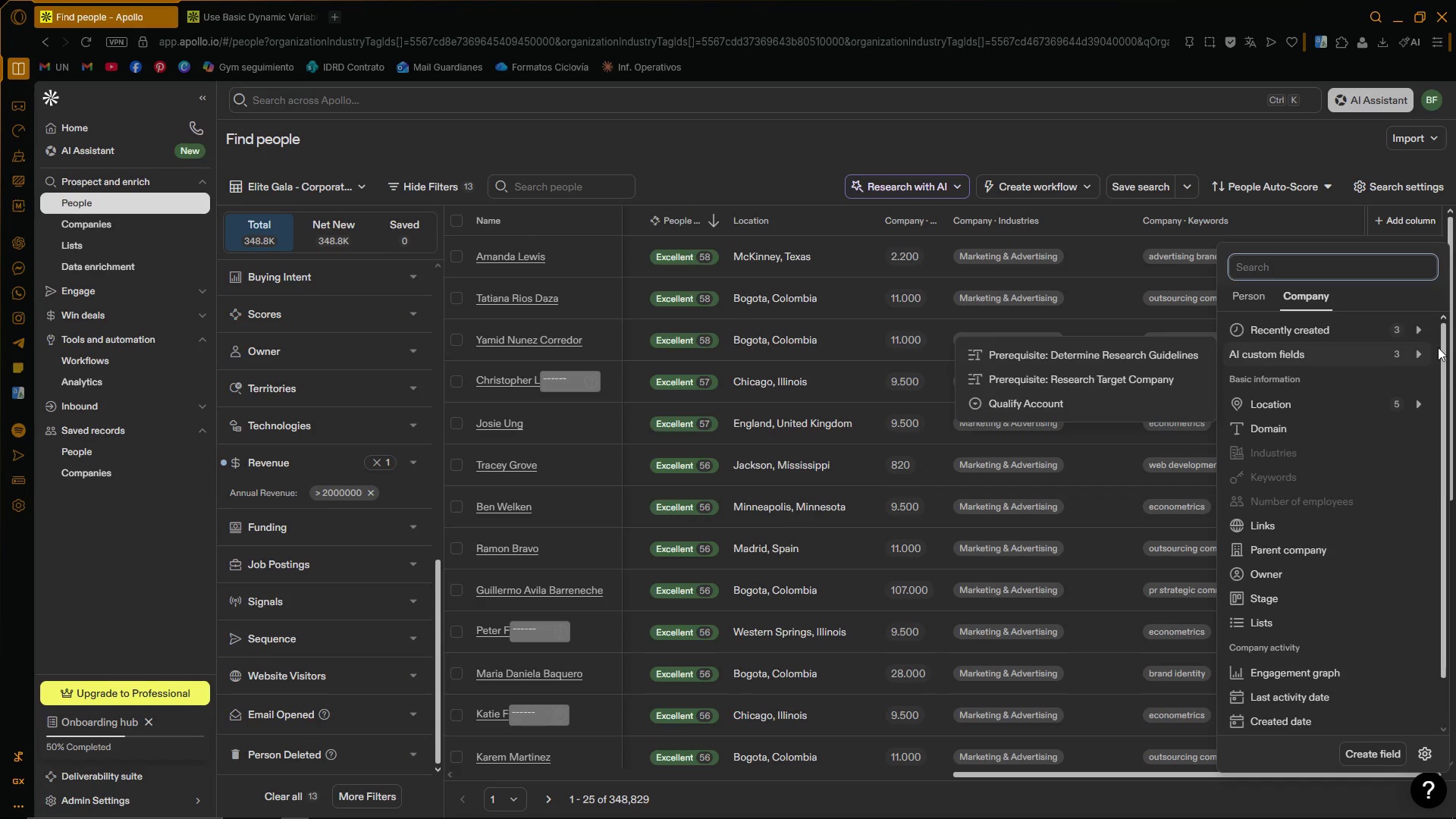 
left_click_drag(start_coordinate=[1443, 347], to_coordinate=[1440, 331])
 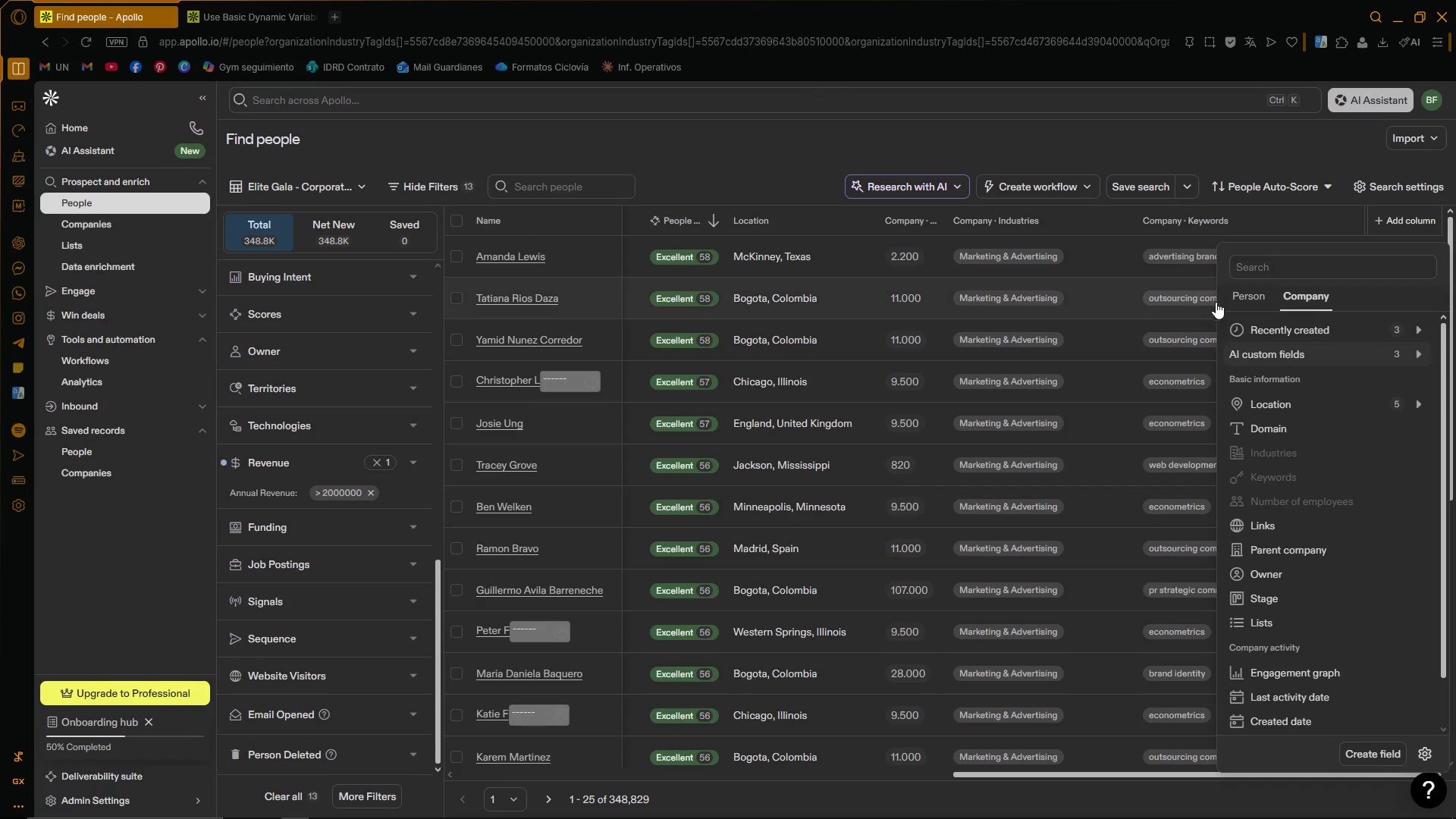 
left_click([1245, 306])
 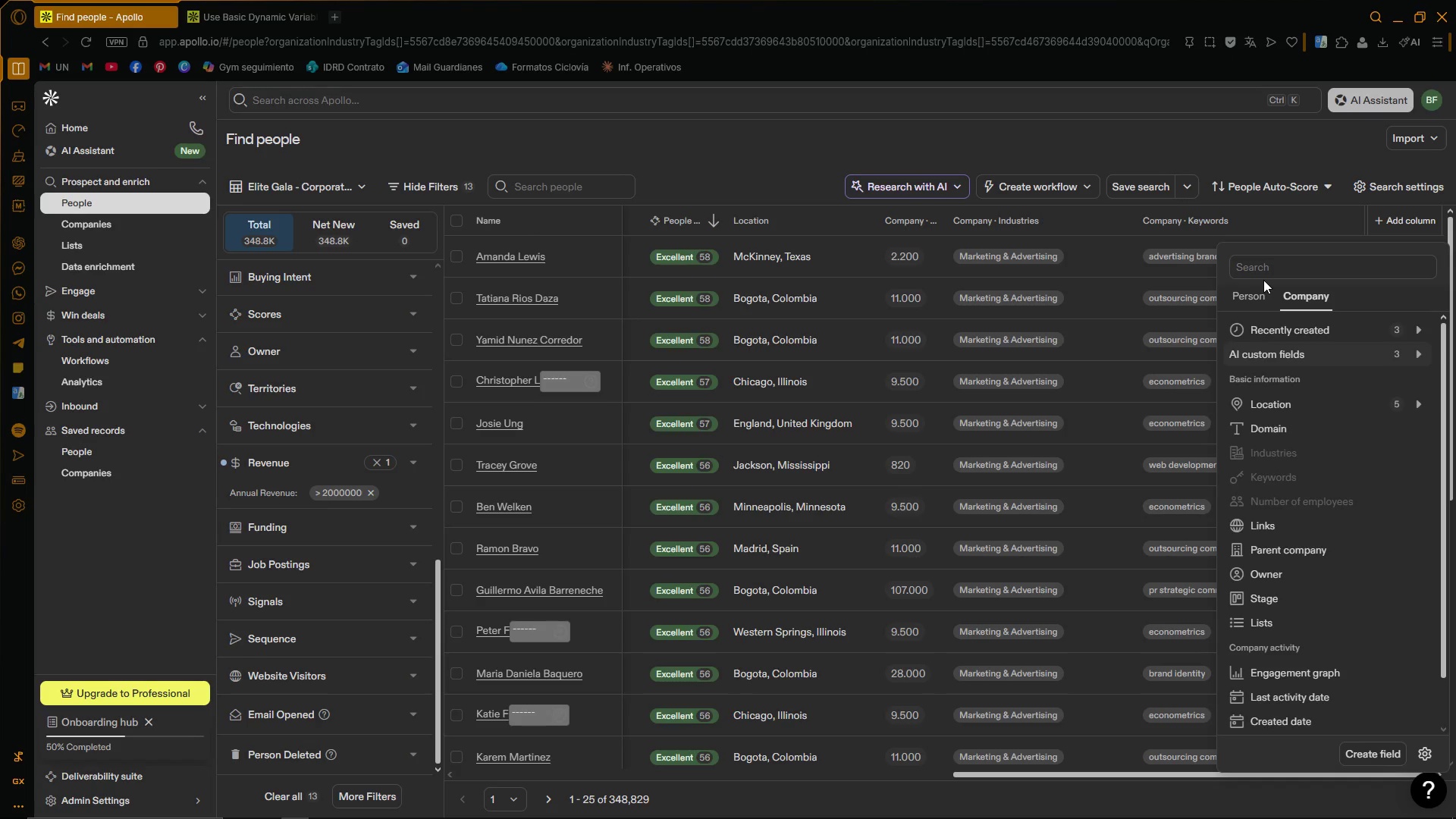 
left_click([1260, 288])
 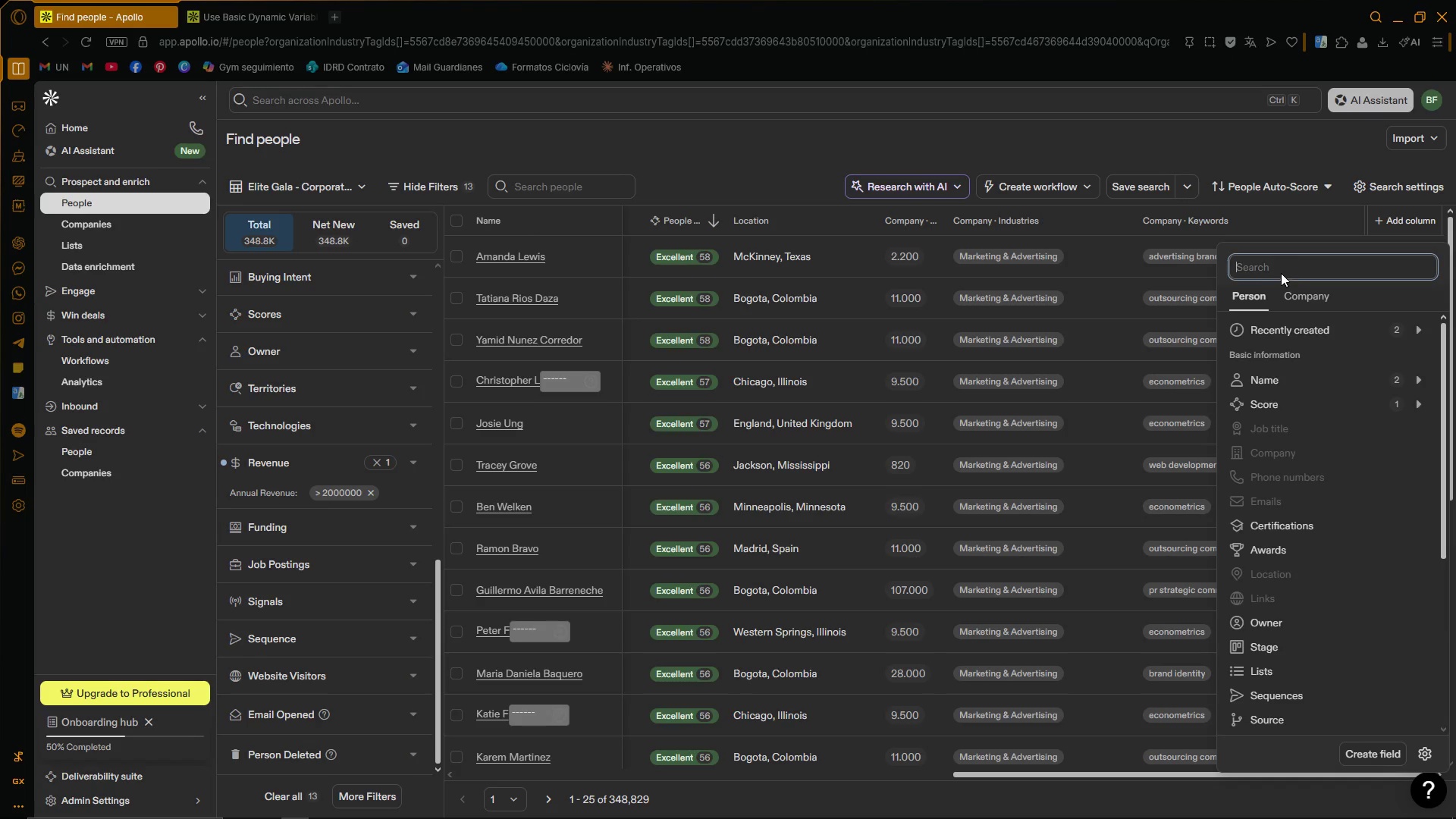 
triple_click([1291, 260])
 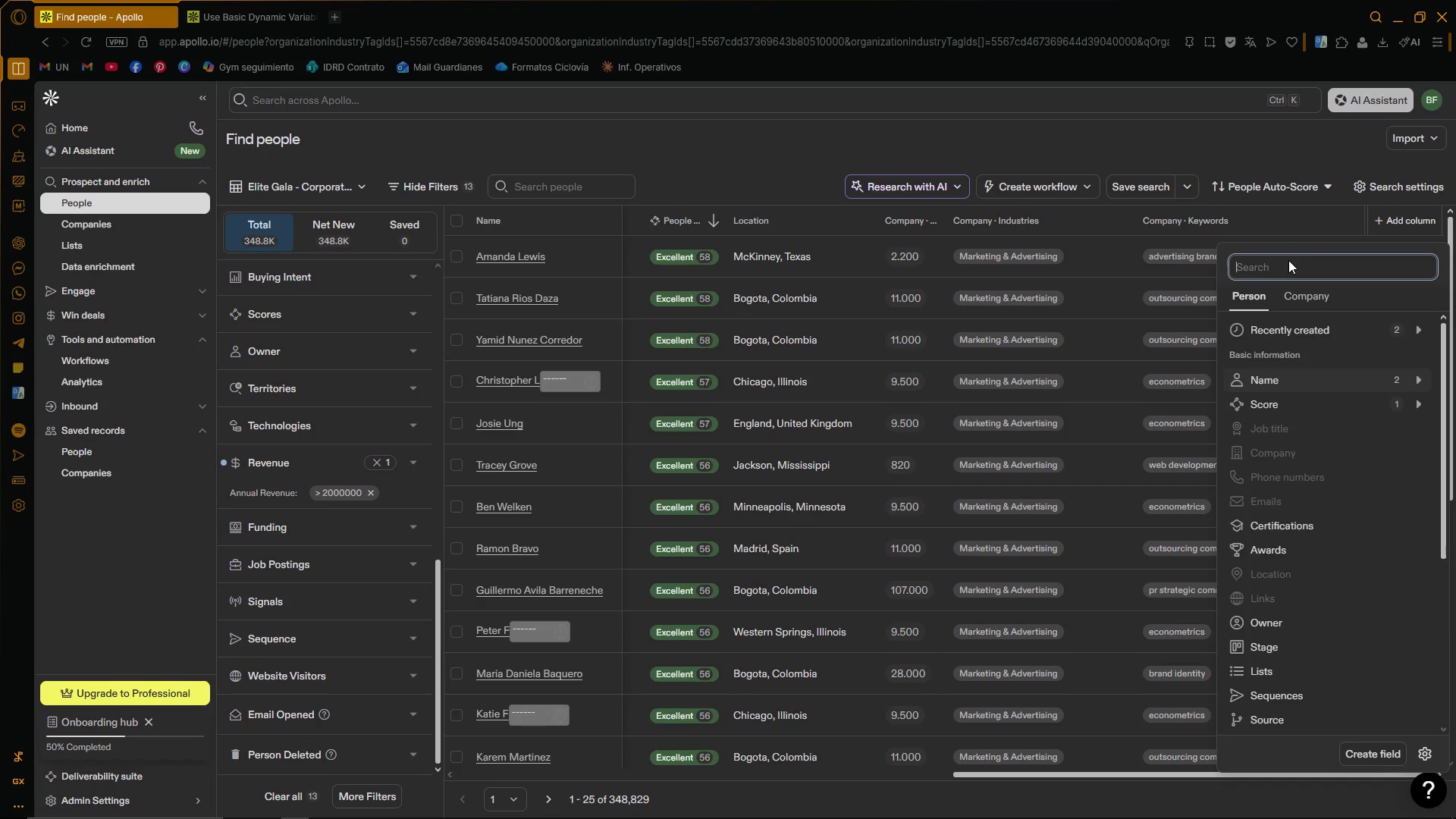 
type(re)
 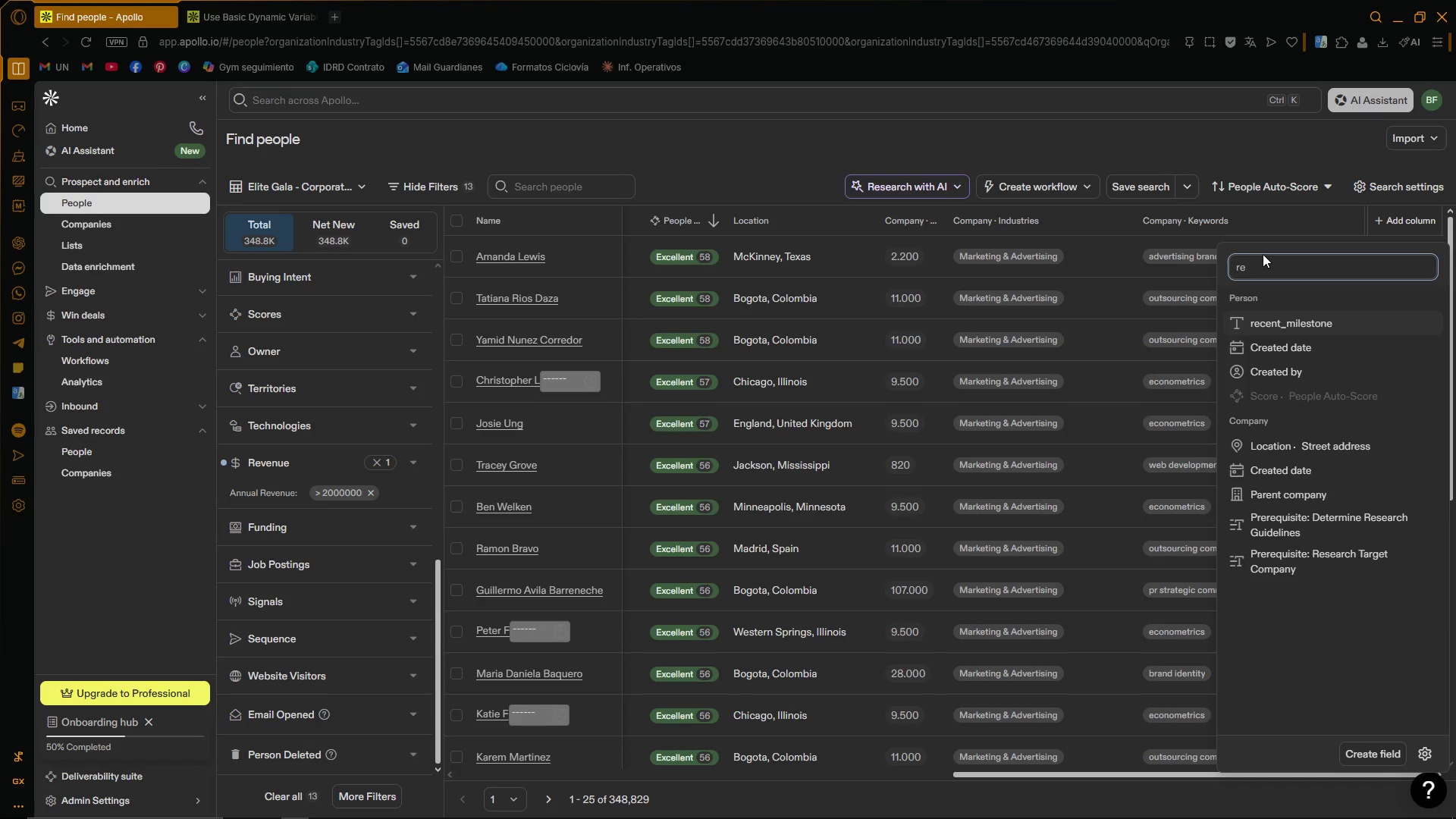 
type(ve)
 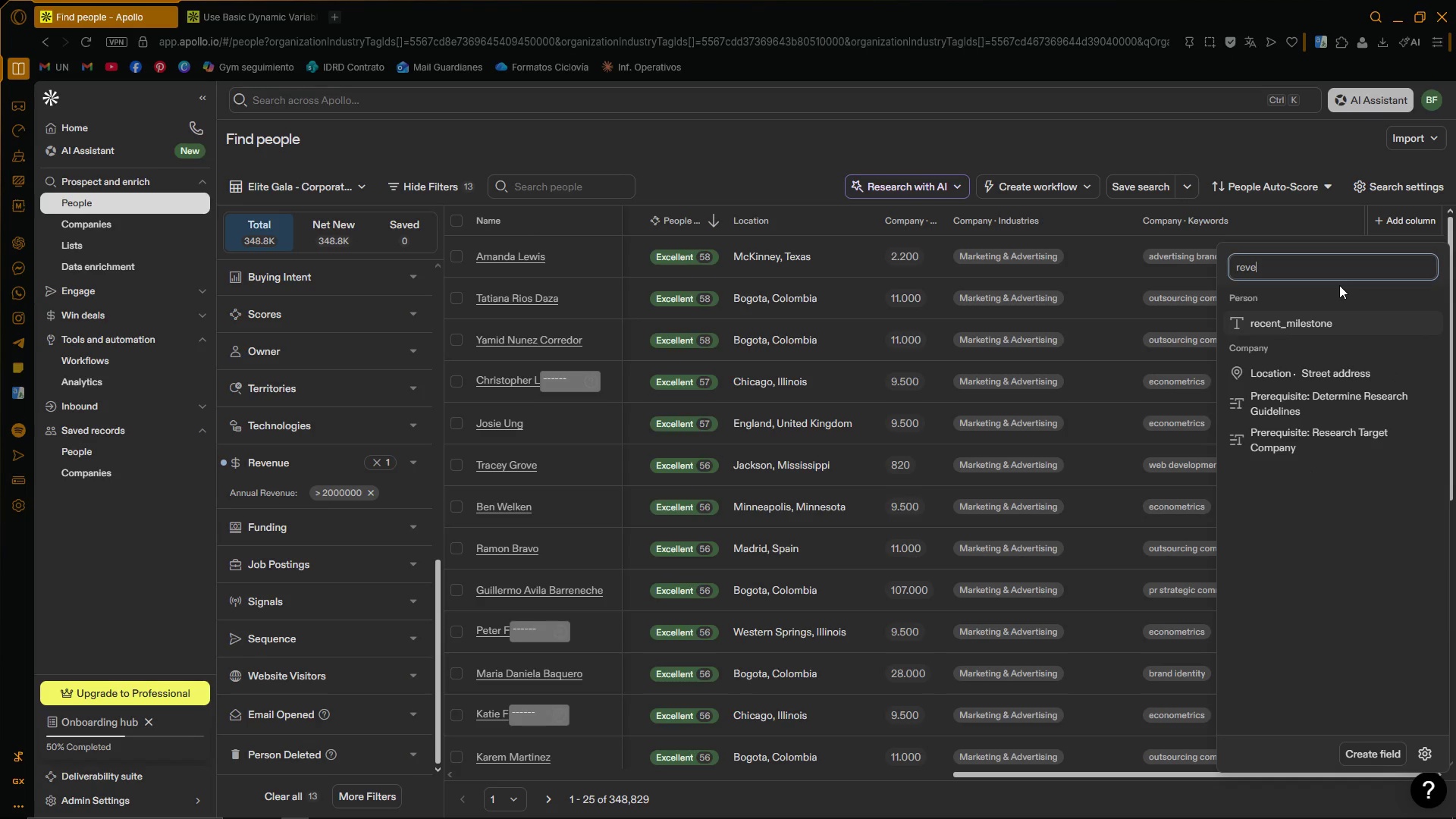 
key(Backspace)
 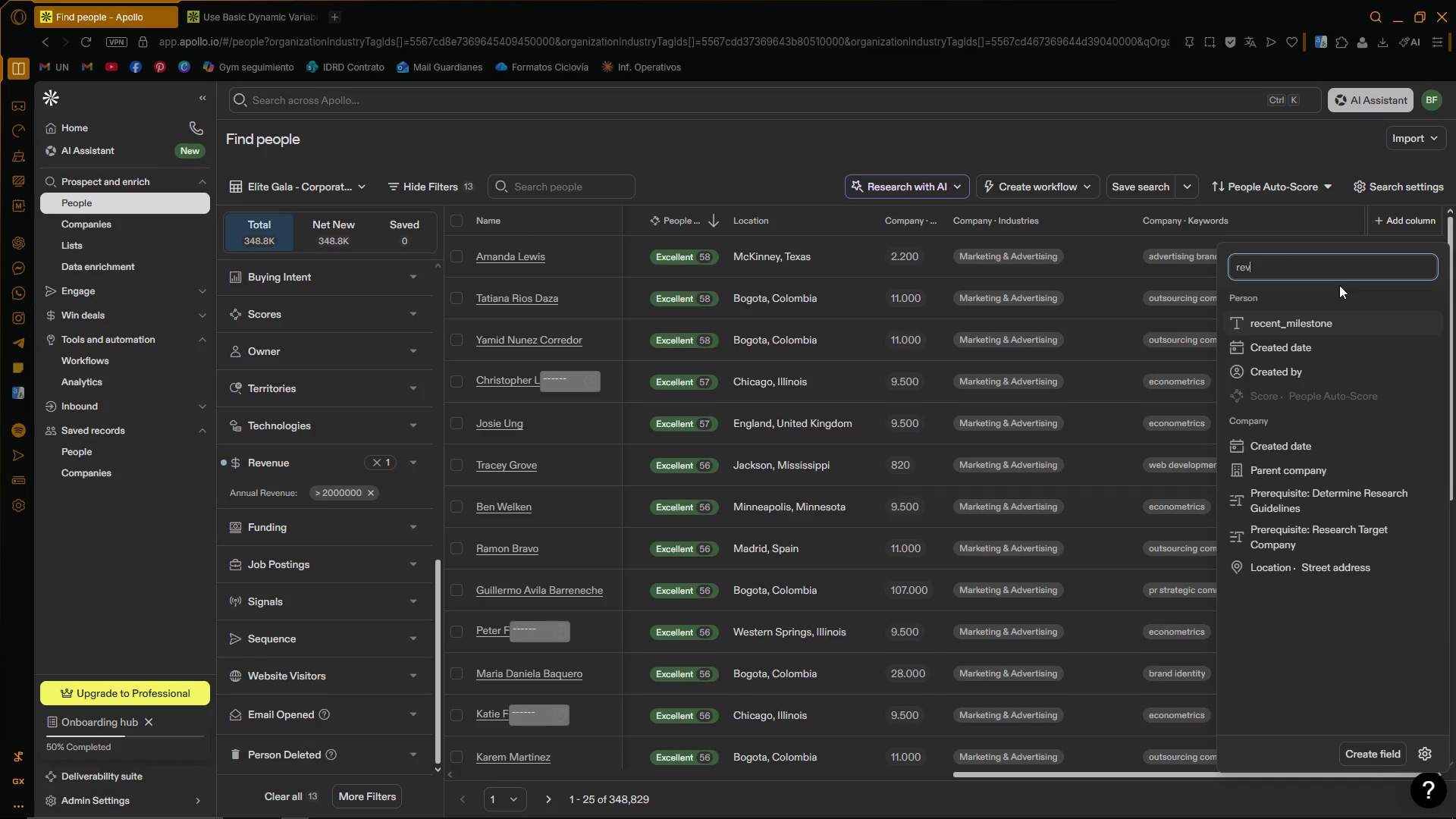 
key(Backspace)
 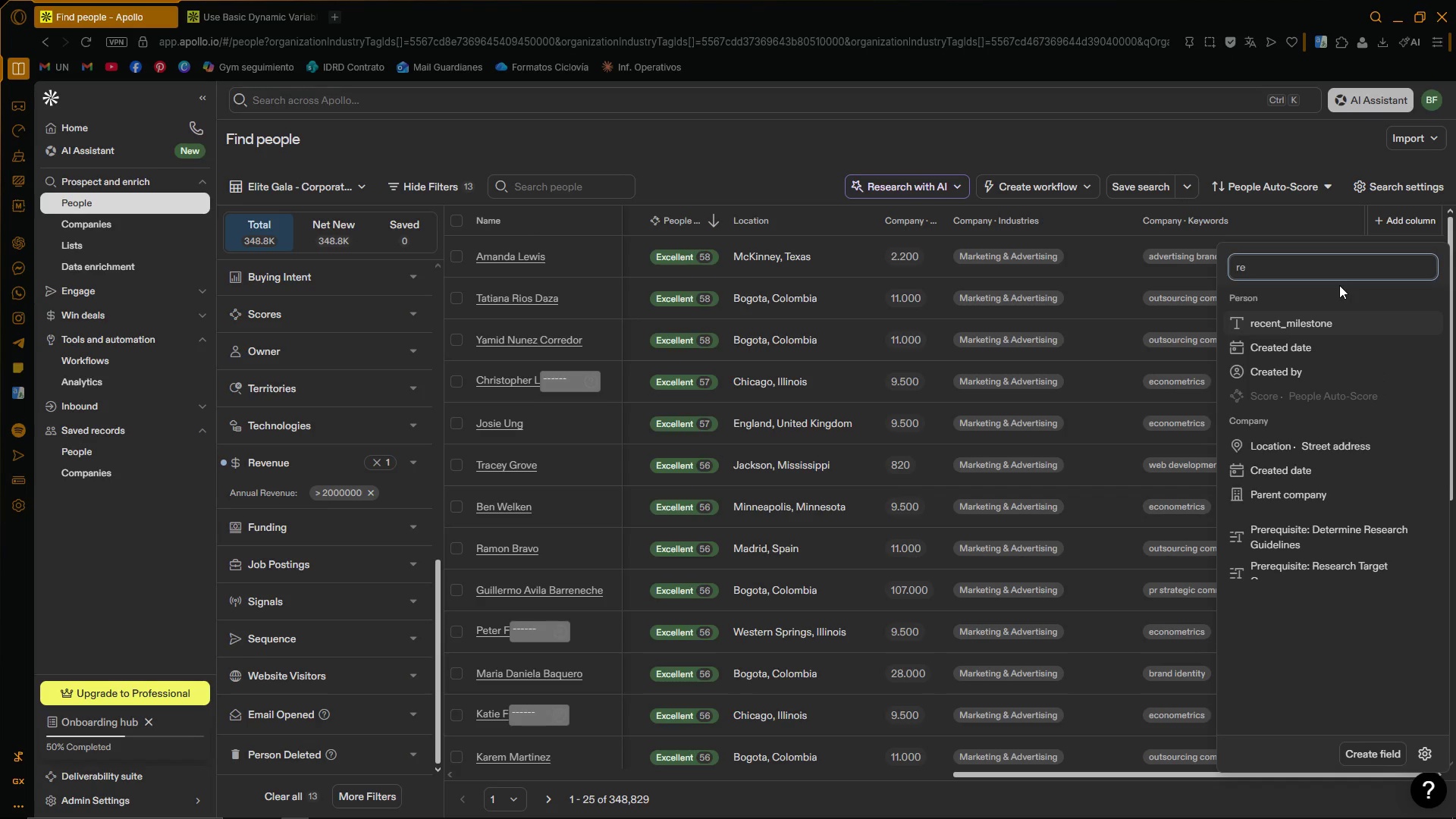 
key(Backspace)
 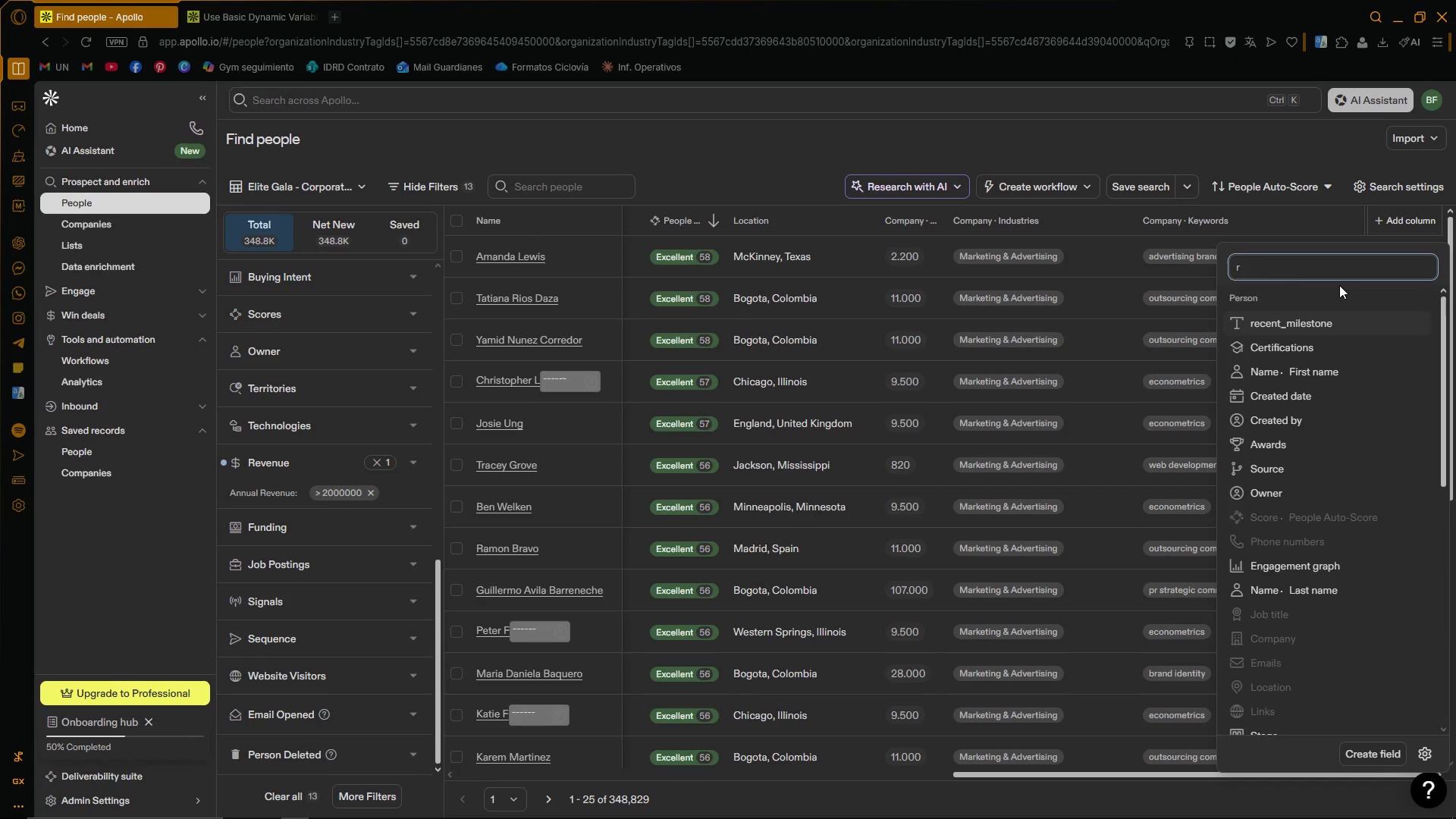 
key(Backspace)
 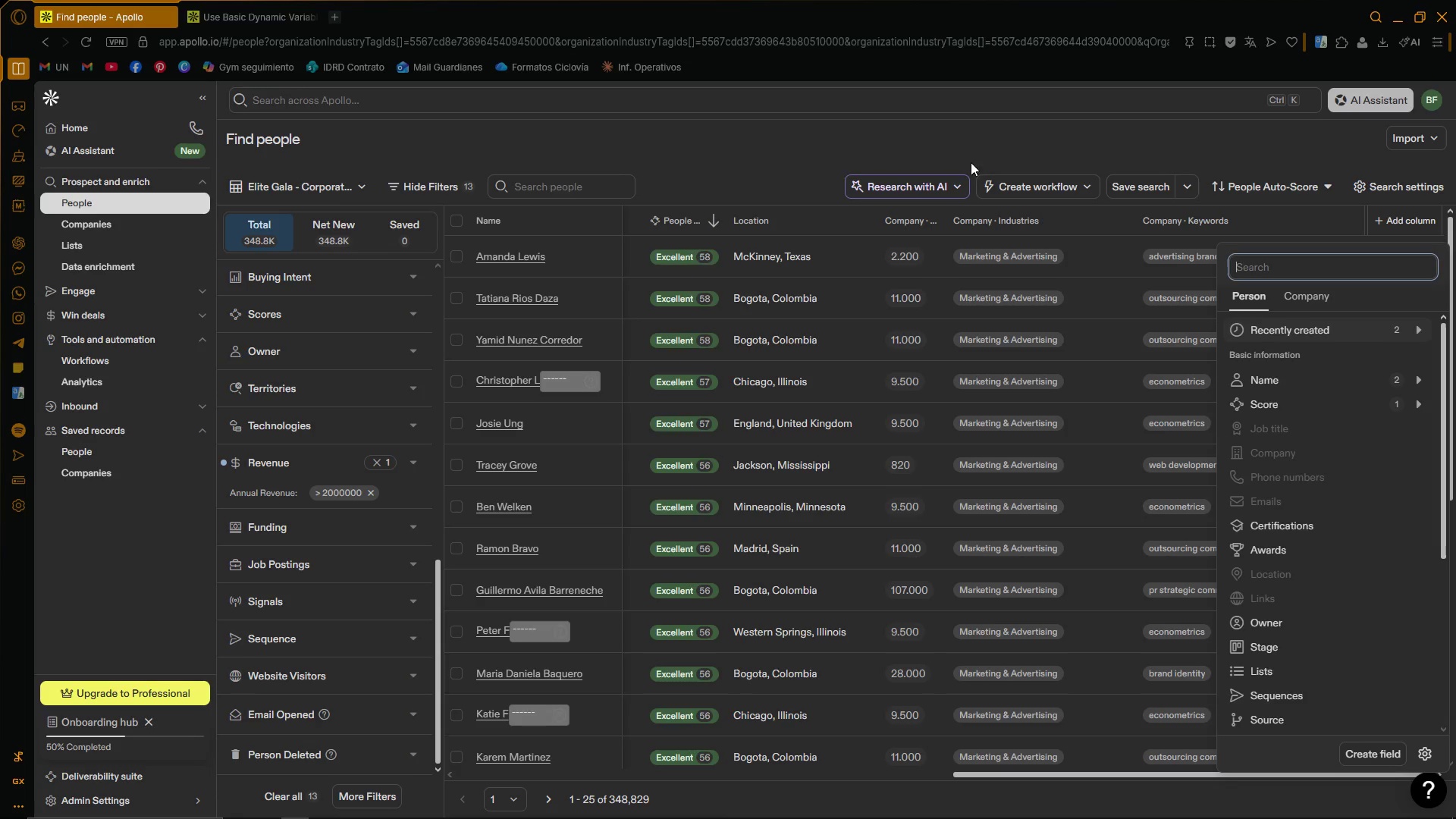 
left_click([819, 161])
 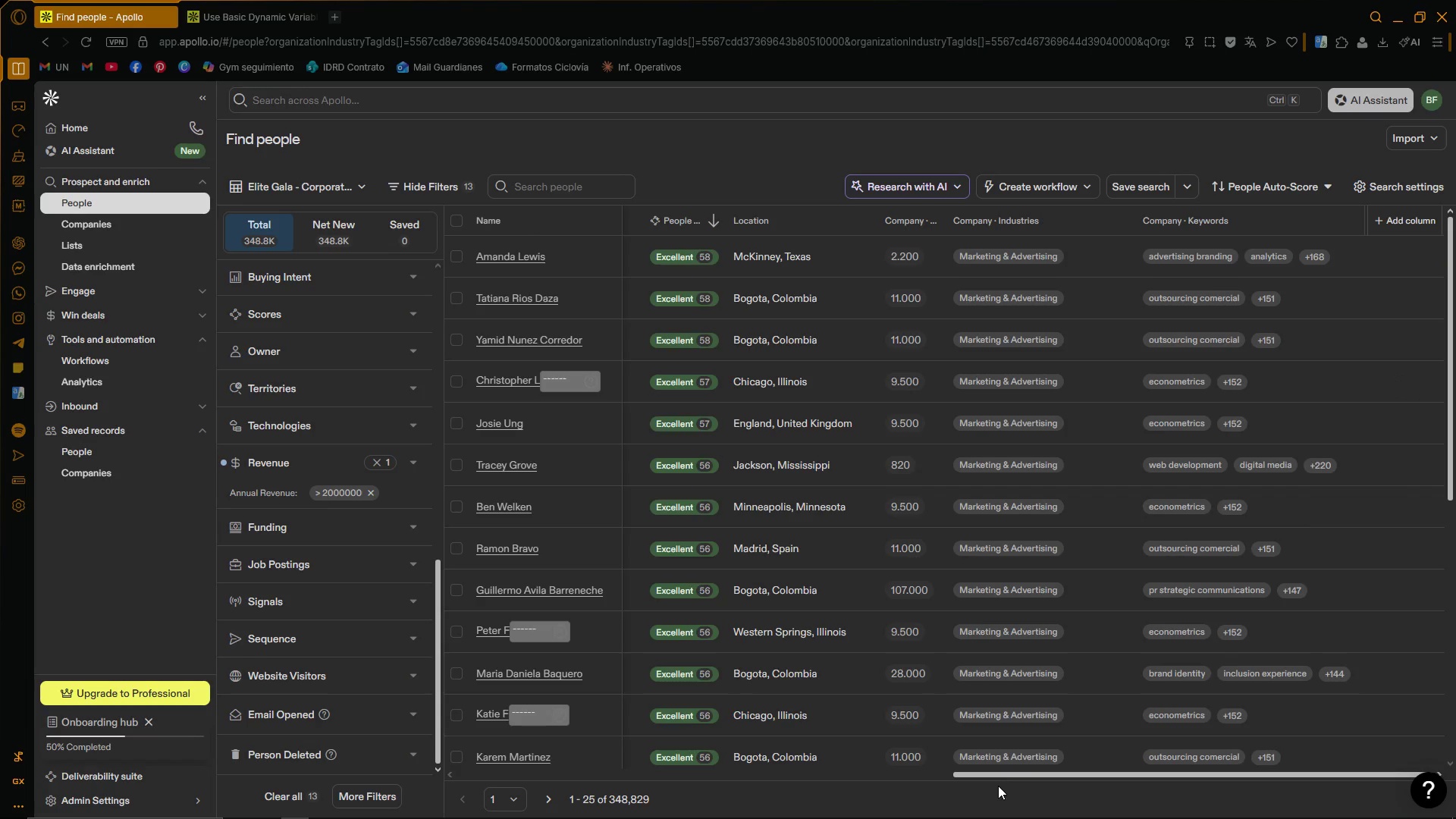 
left_click_drag(start_coordinate=[1009, 774], to_coordinate=[529, 782])
 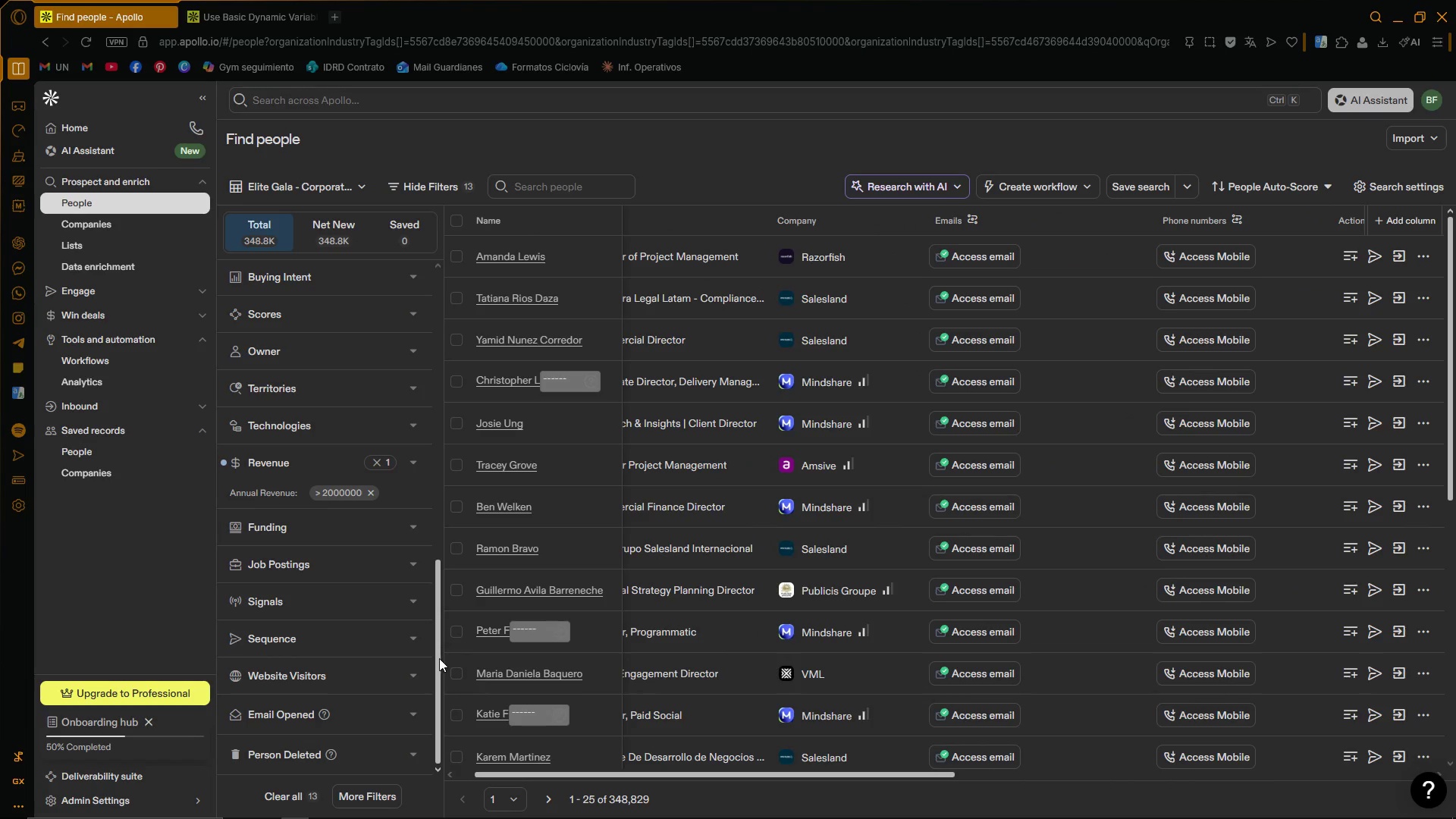 
left_click_drag(start_coordinate=[439, 658], to_coordinate=[427, 614])
 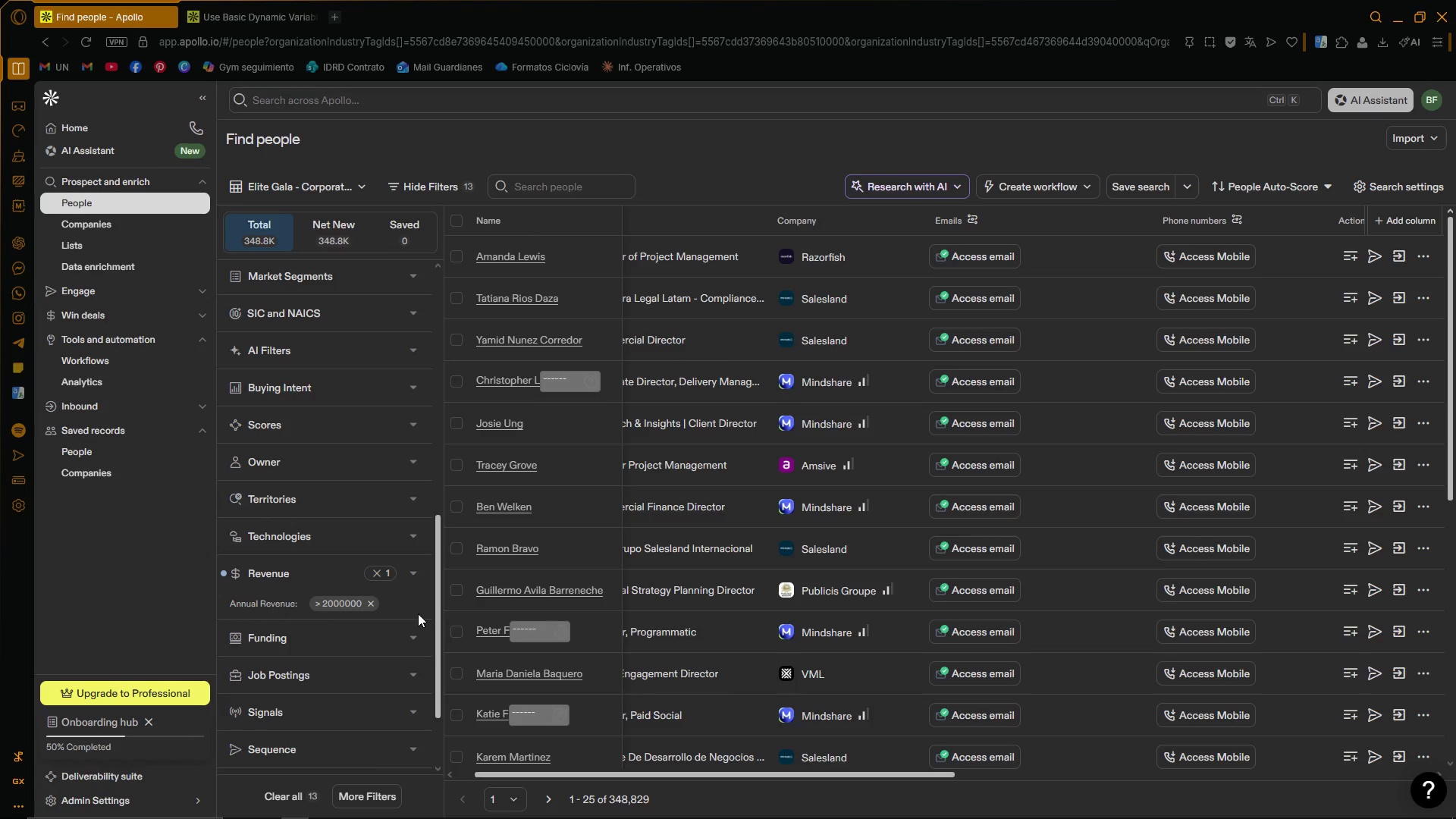 
wait(5.89)
 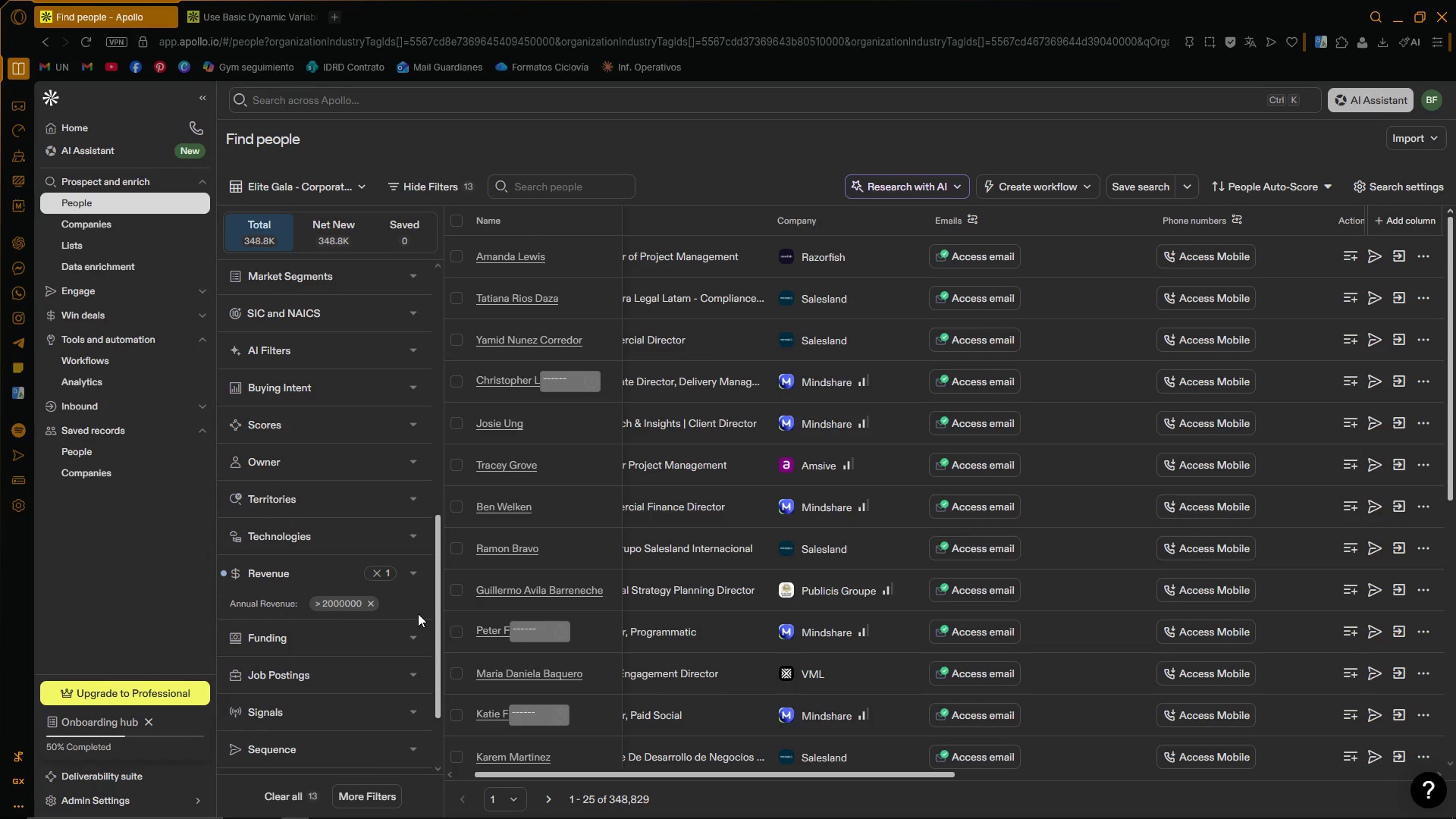 
scroll: coordinate [394, 493], scroll_direction: up, amount: 4.0
 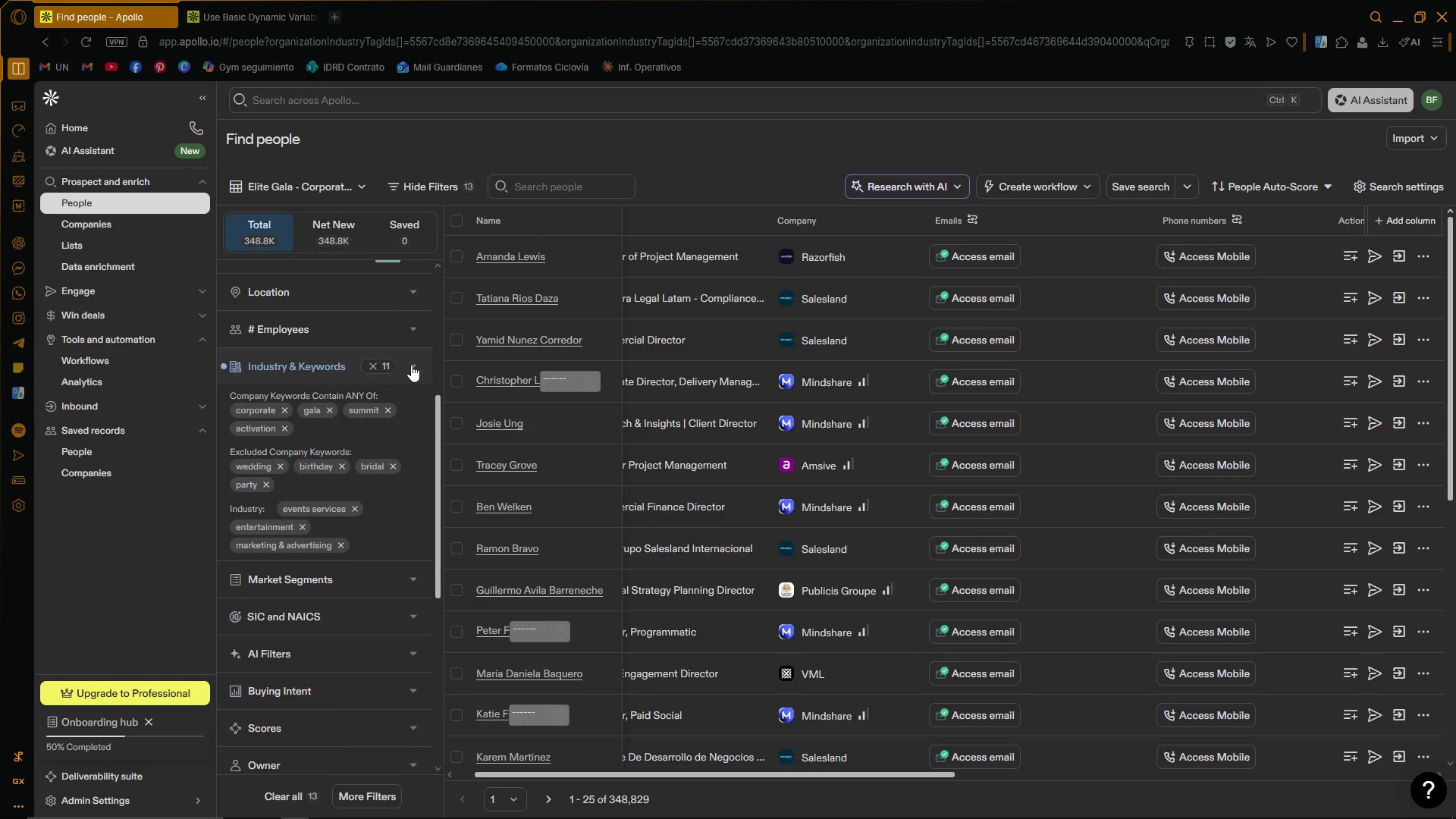 
left_click([413, 366])
 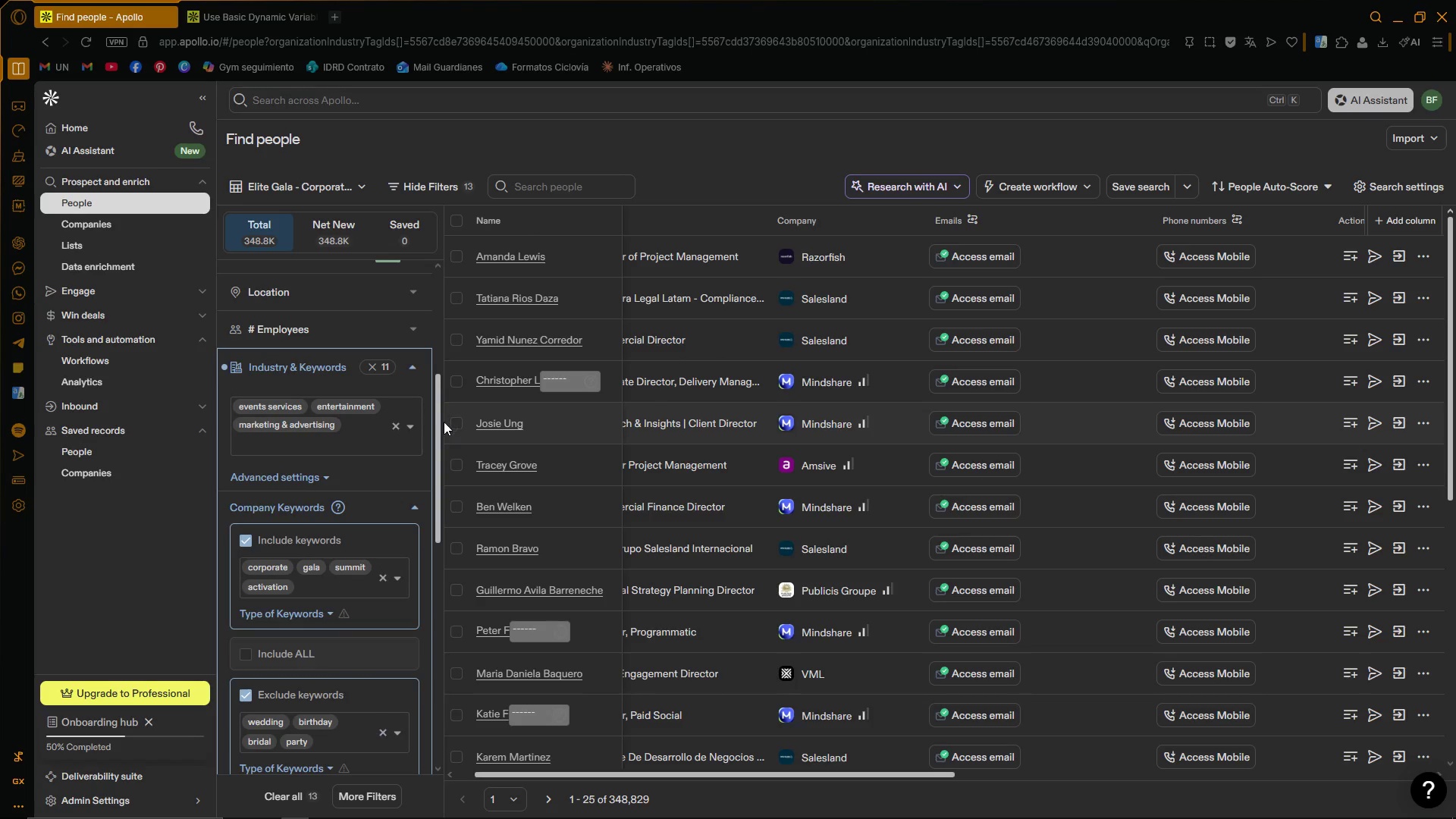 
left_click_drag(start_coordinate=[437, 425], to_coordinate=[439, 461])
 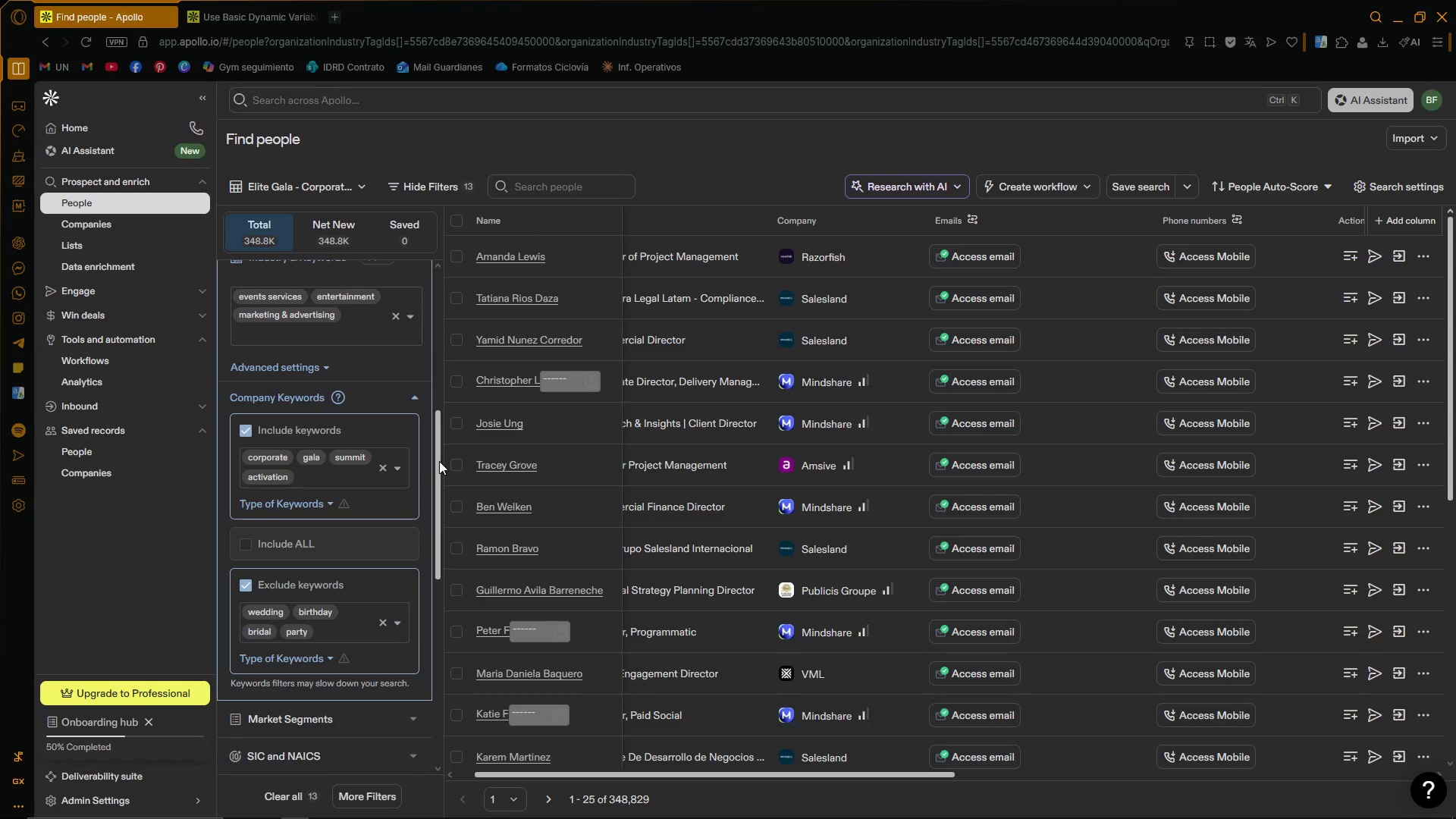 
wait(8.08)
 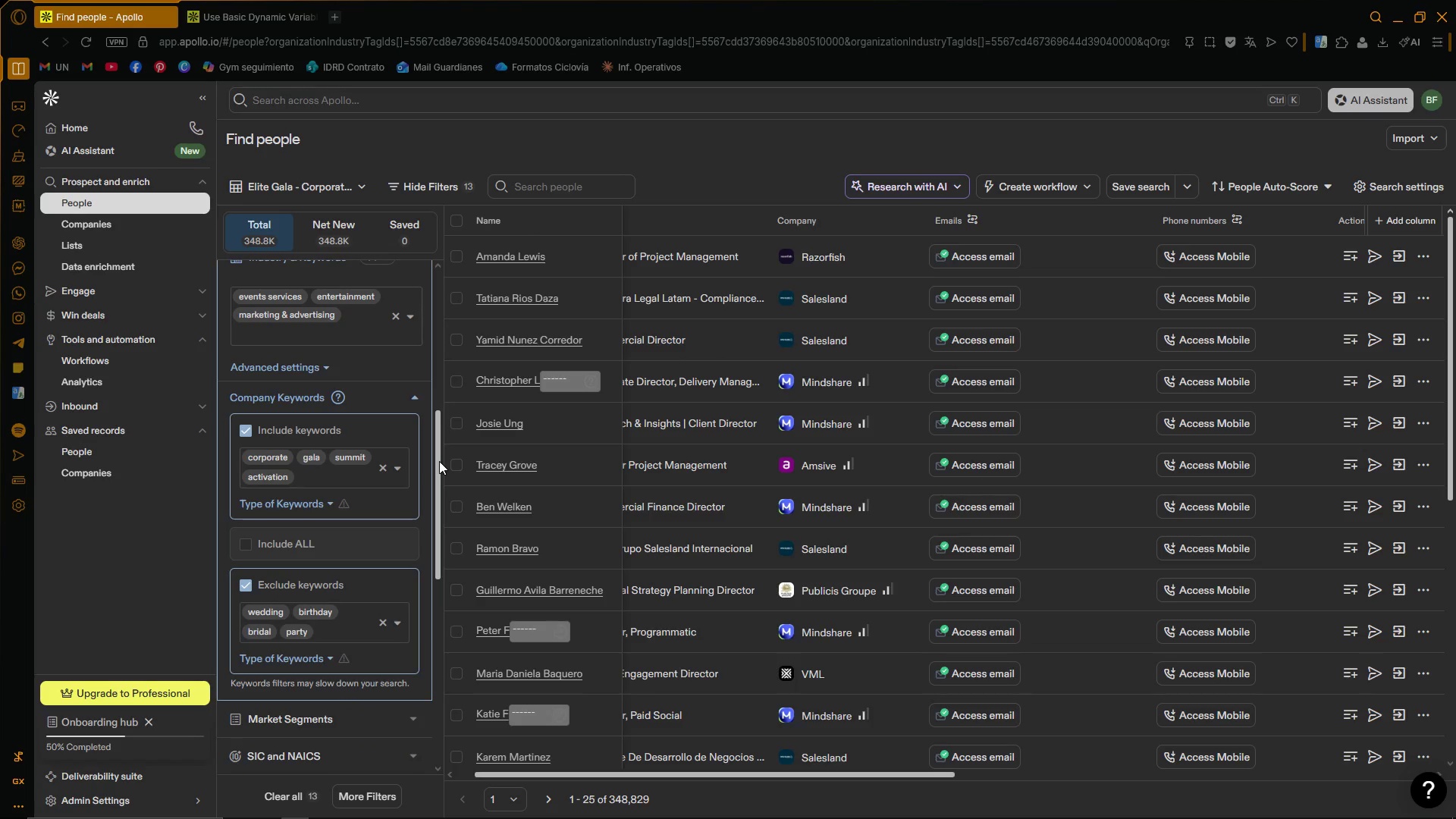 
left_click([381, 471])
 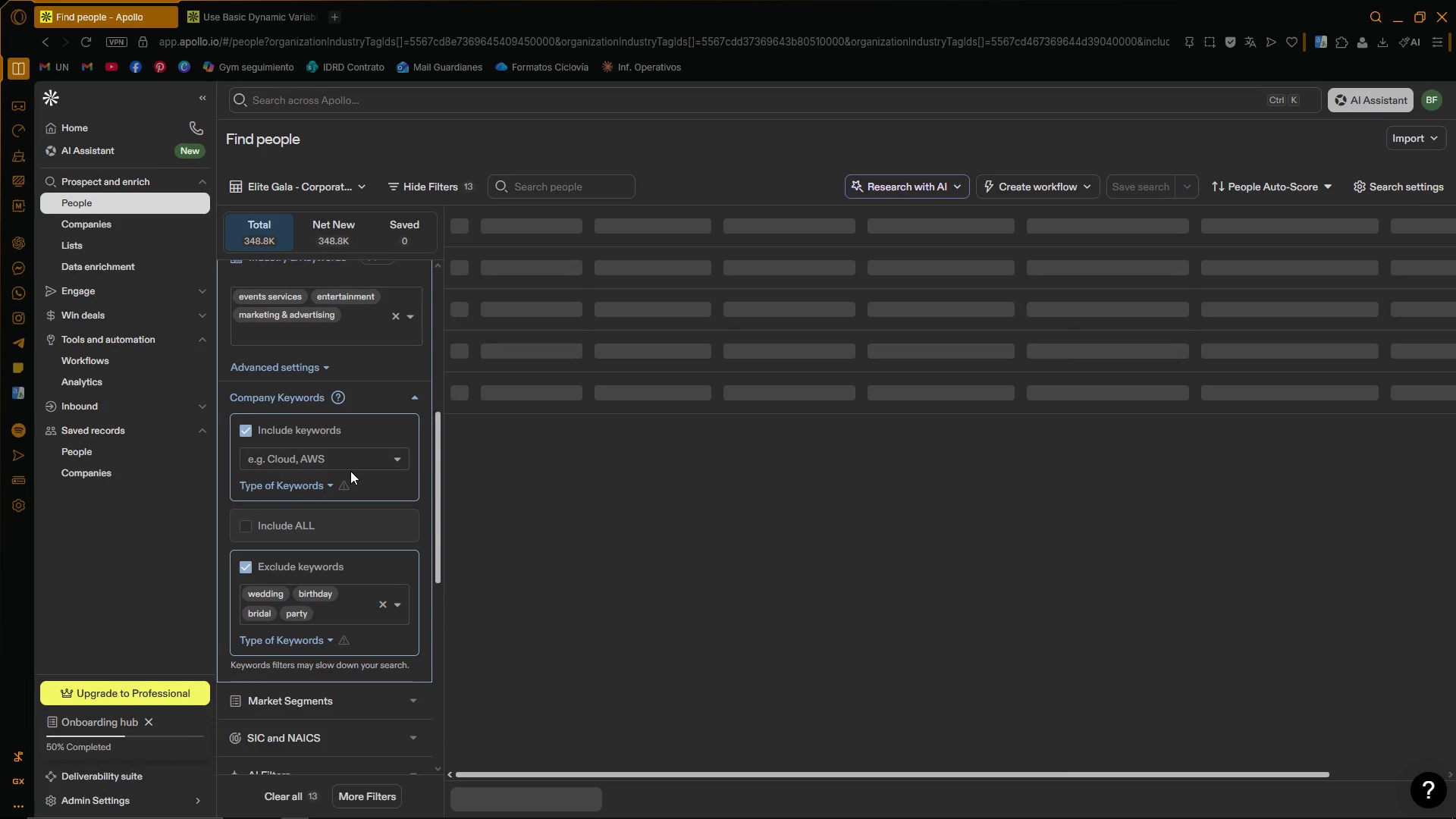 
left_click([329, 460])
 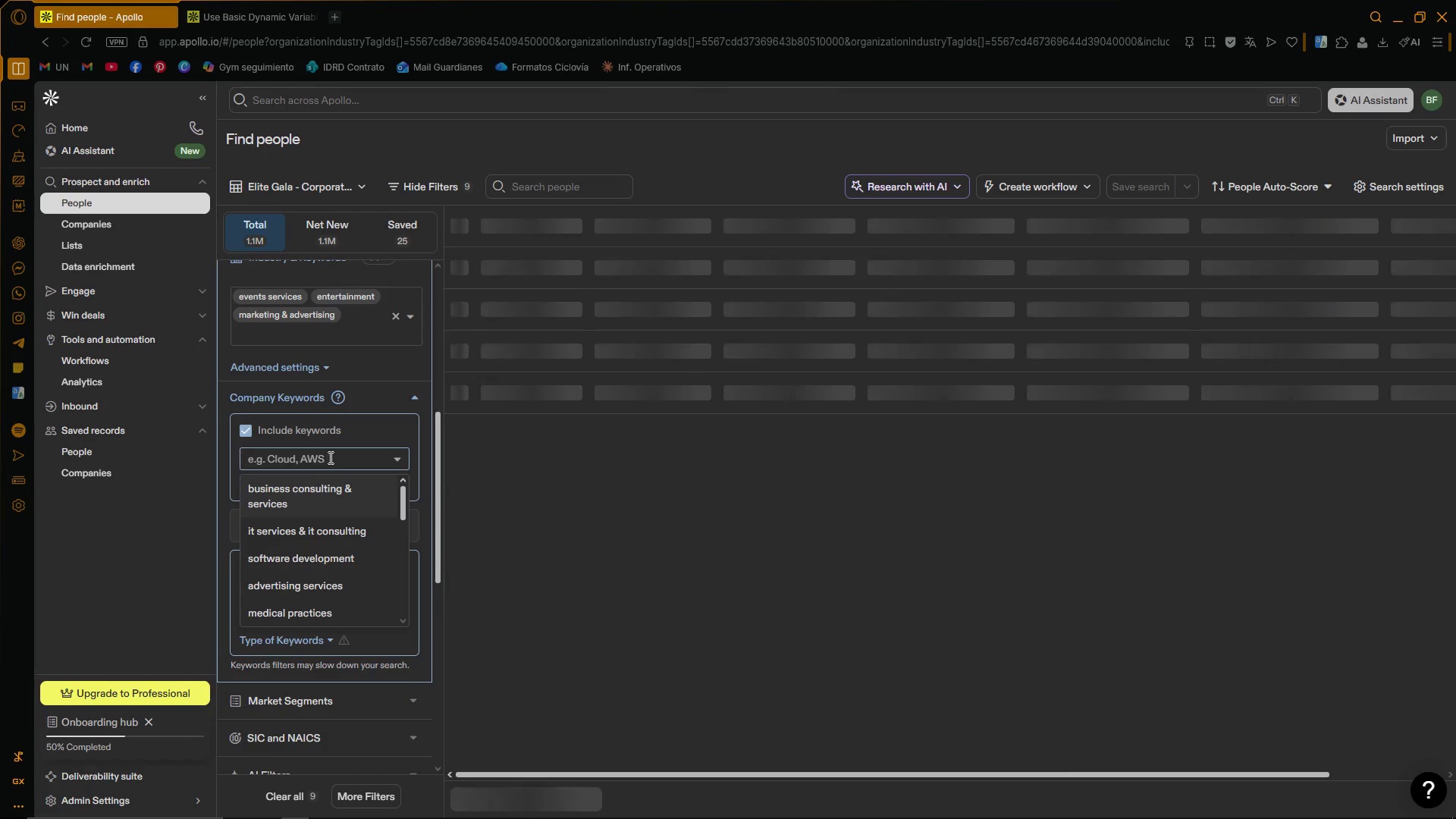 
type(weedi)
 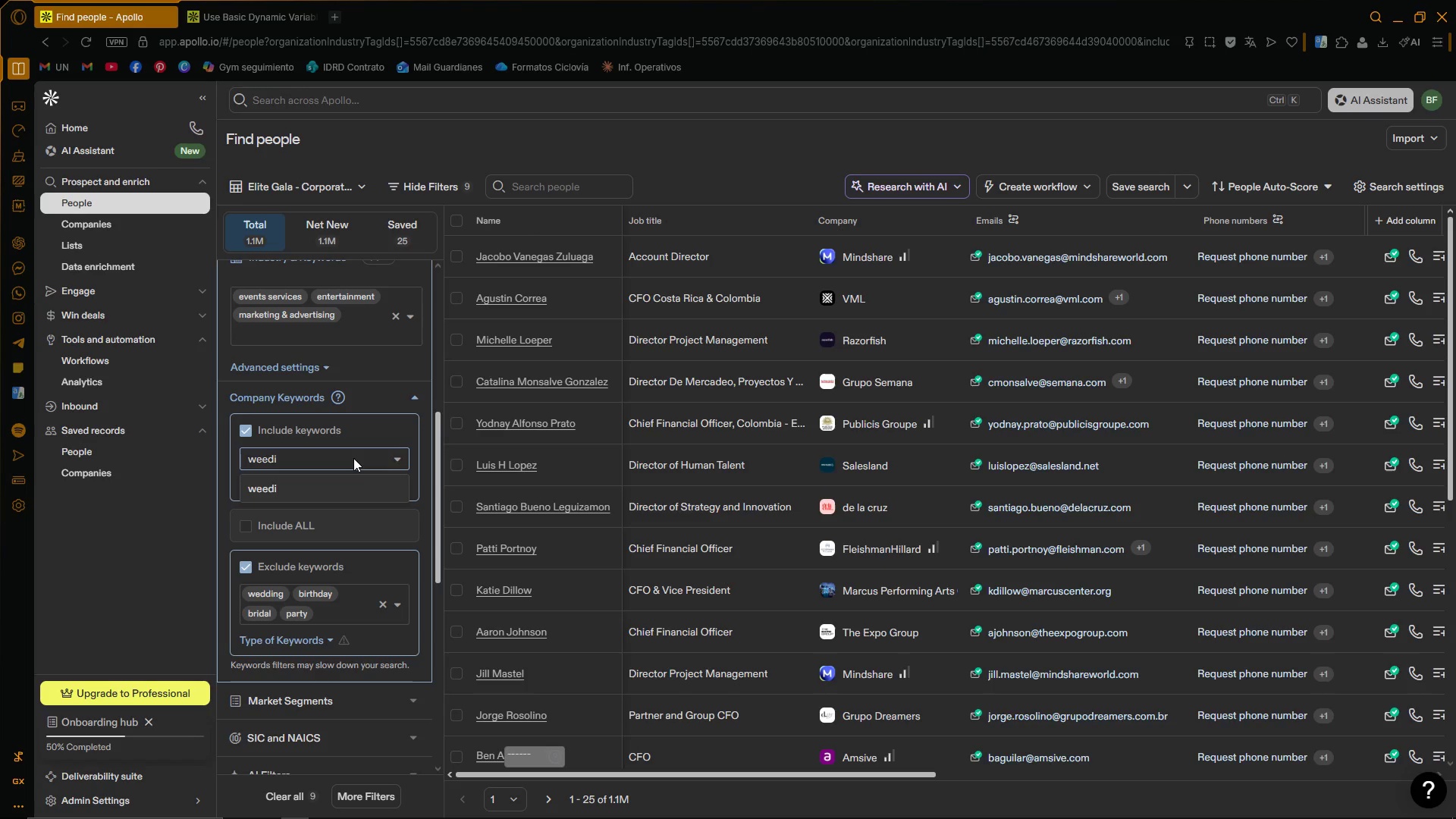 
wait(25.66)
 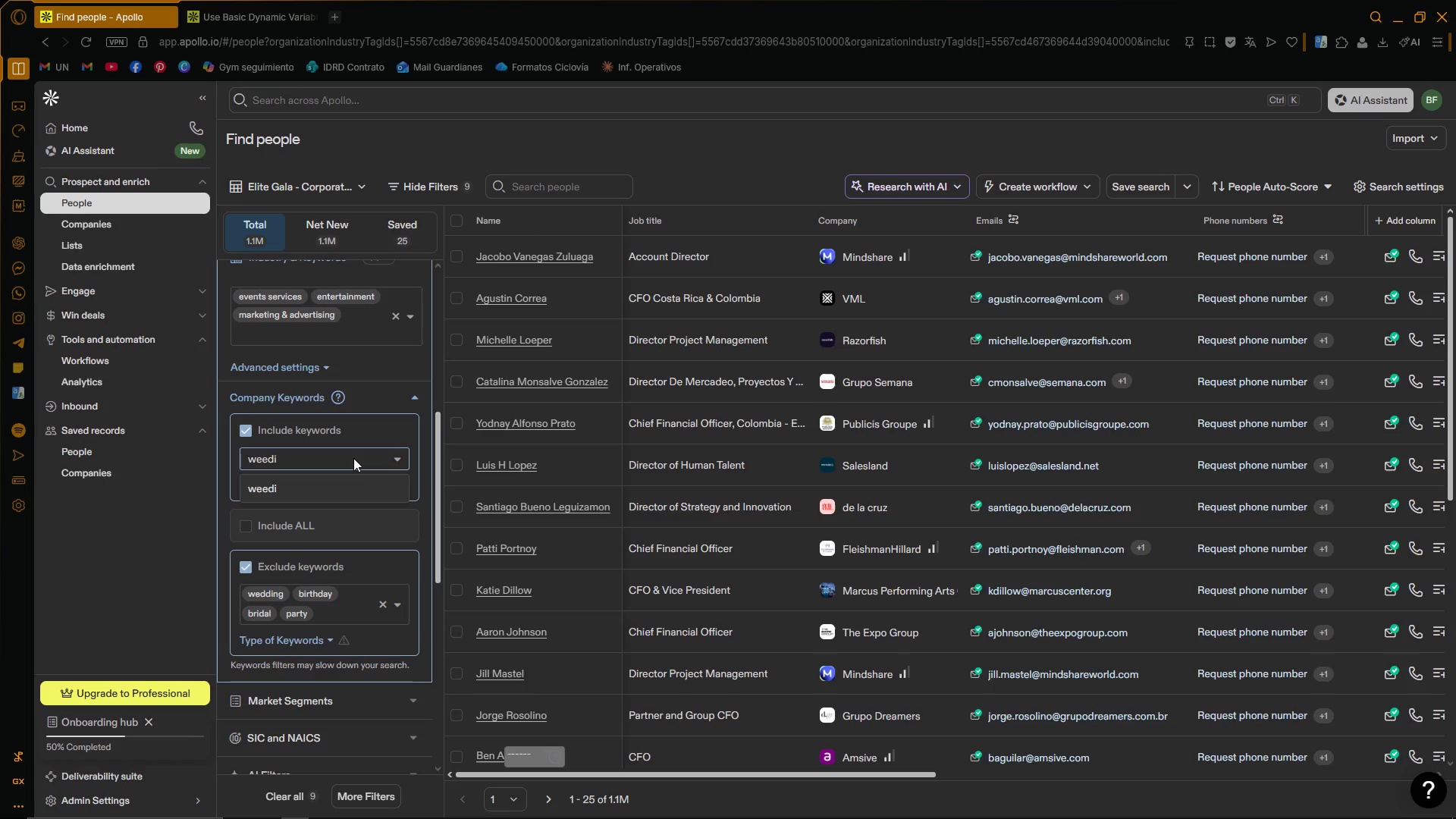 
key(Backspace)
key(Backspace)
key(Backspace)
type(dding)
 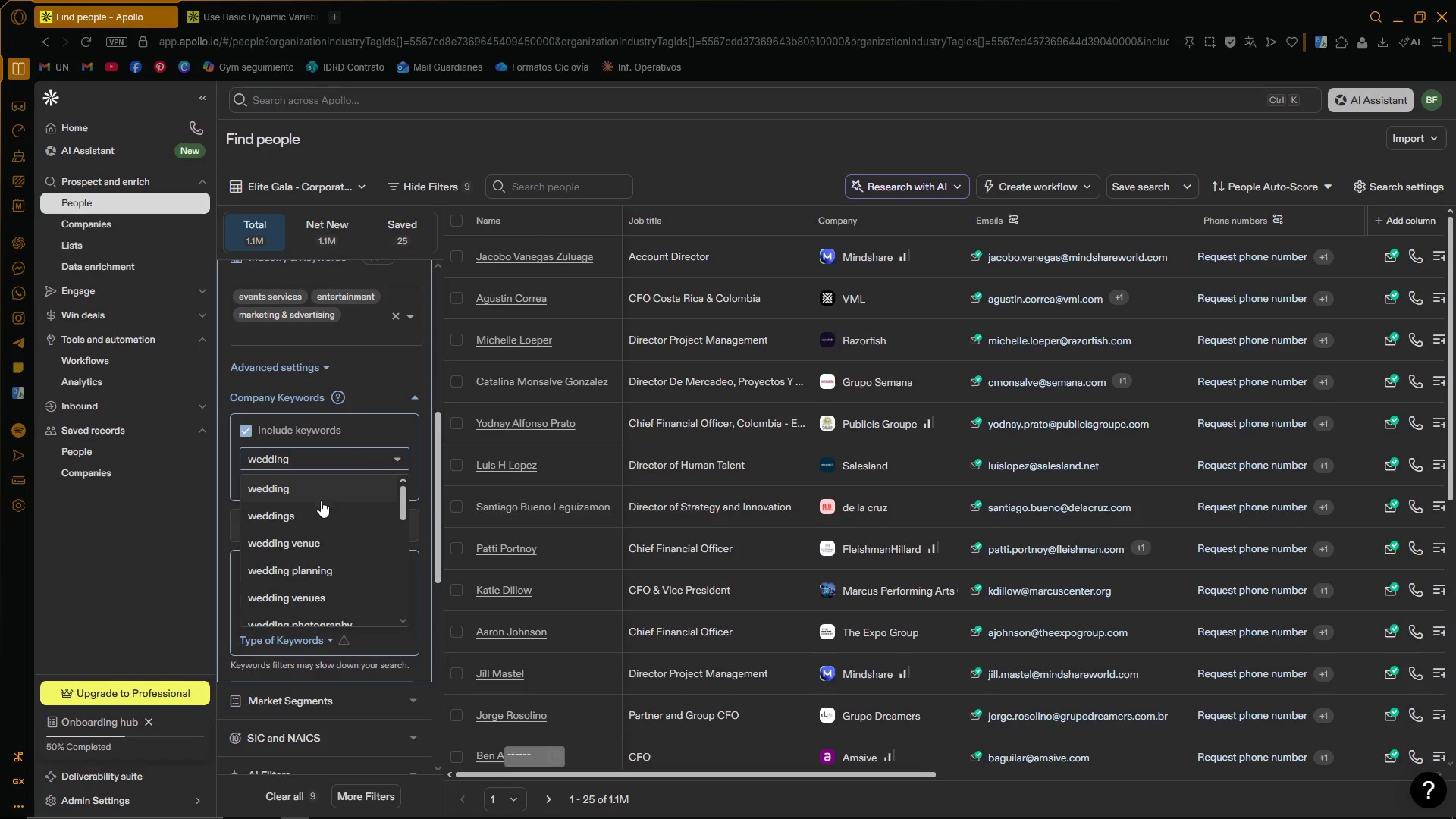 
left_click([321, 493])
 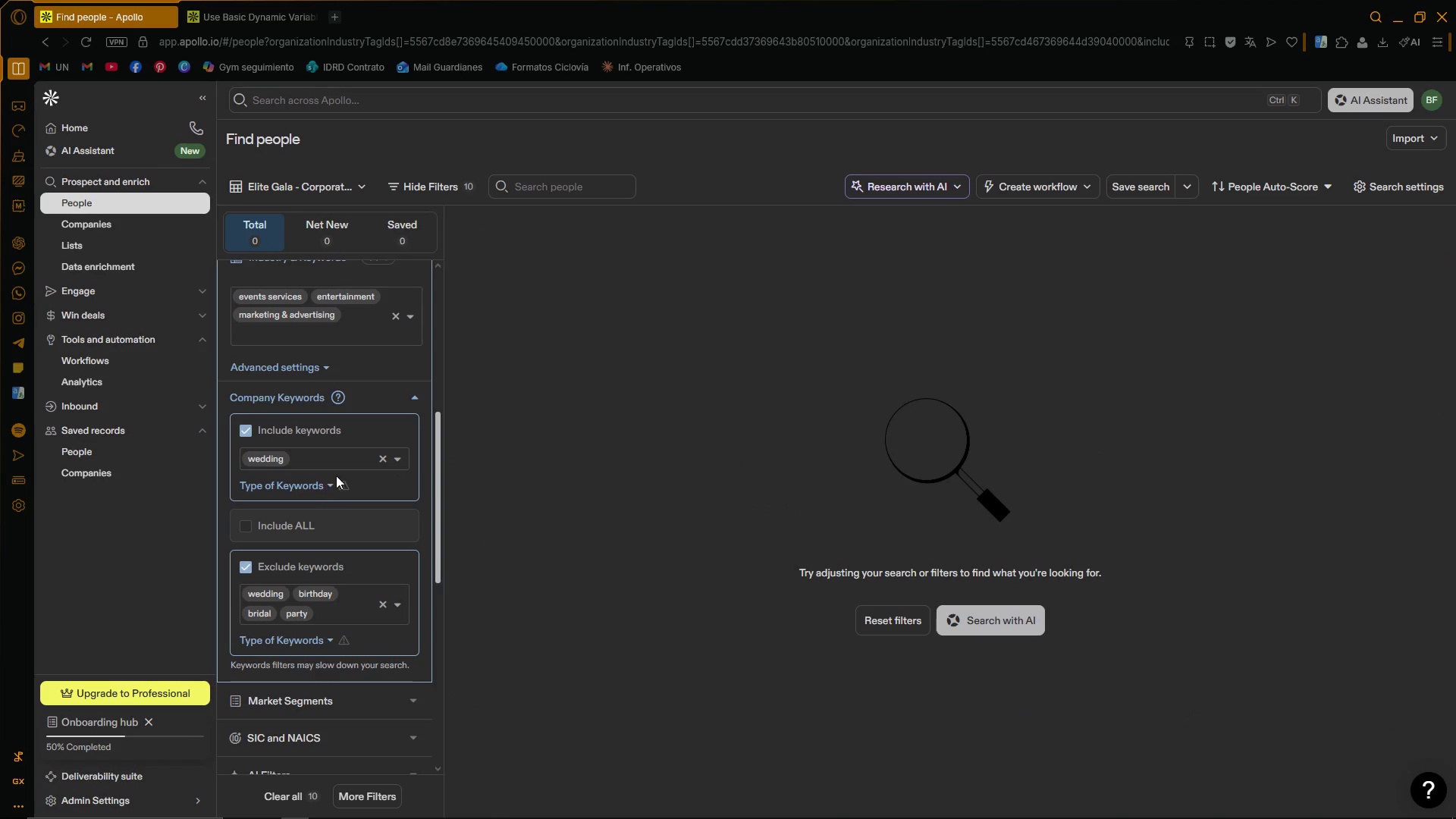 
left_click([339, 463])
 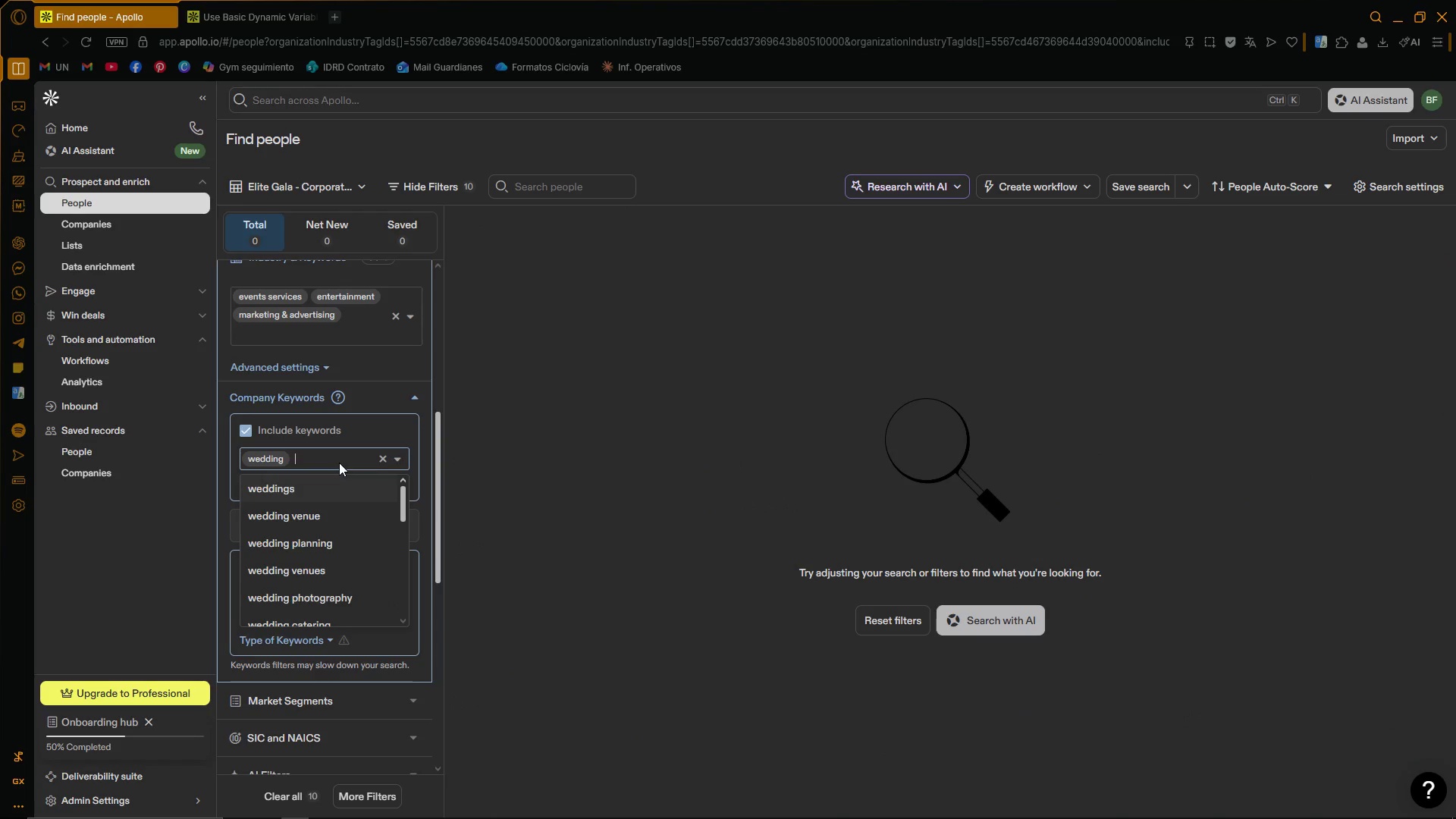 
type(birthdat)
 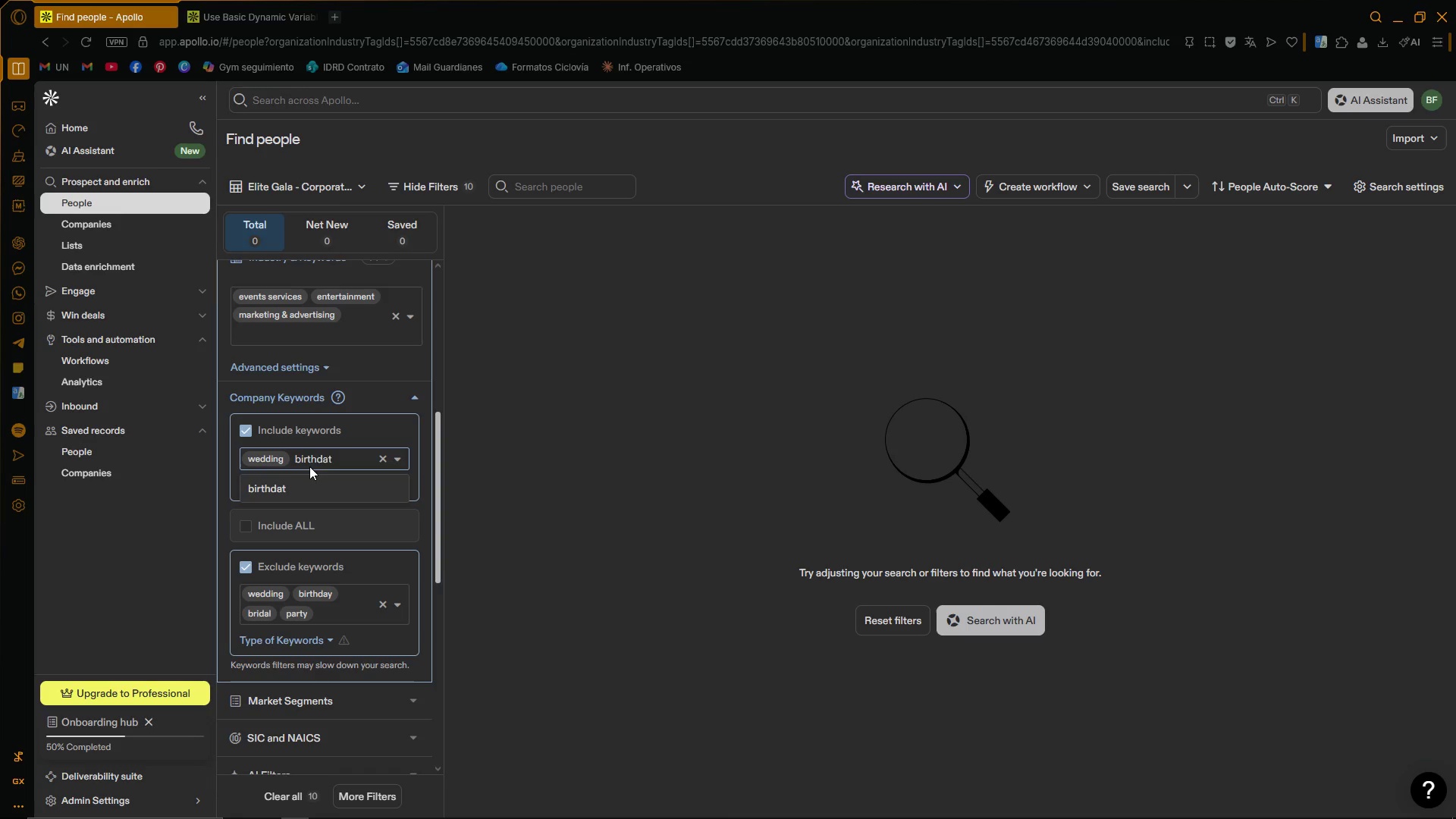 
key(Backspace)
 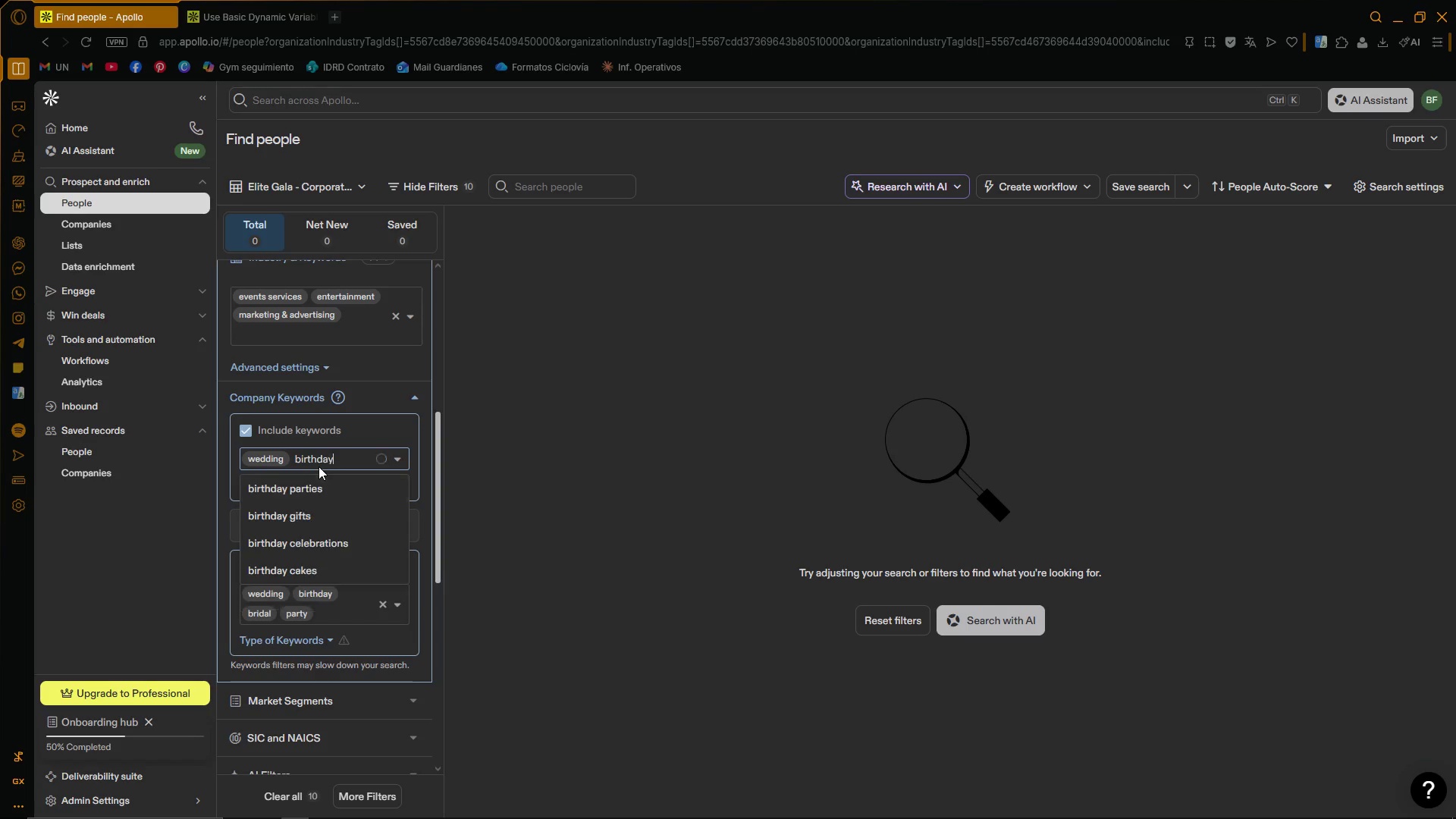 
key(Y)
 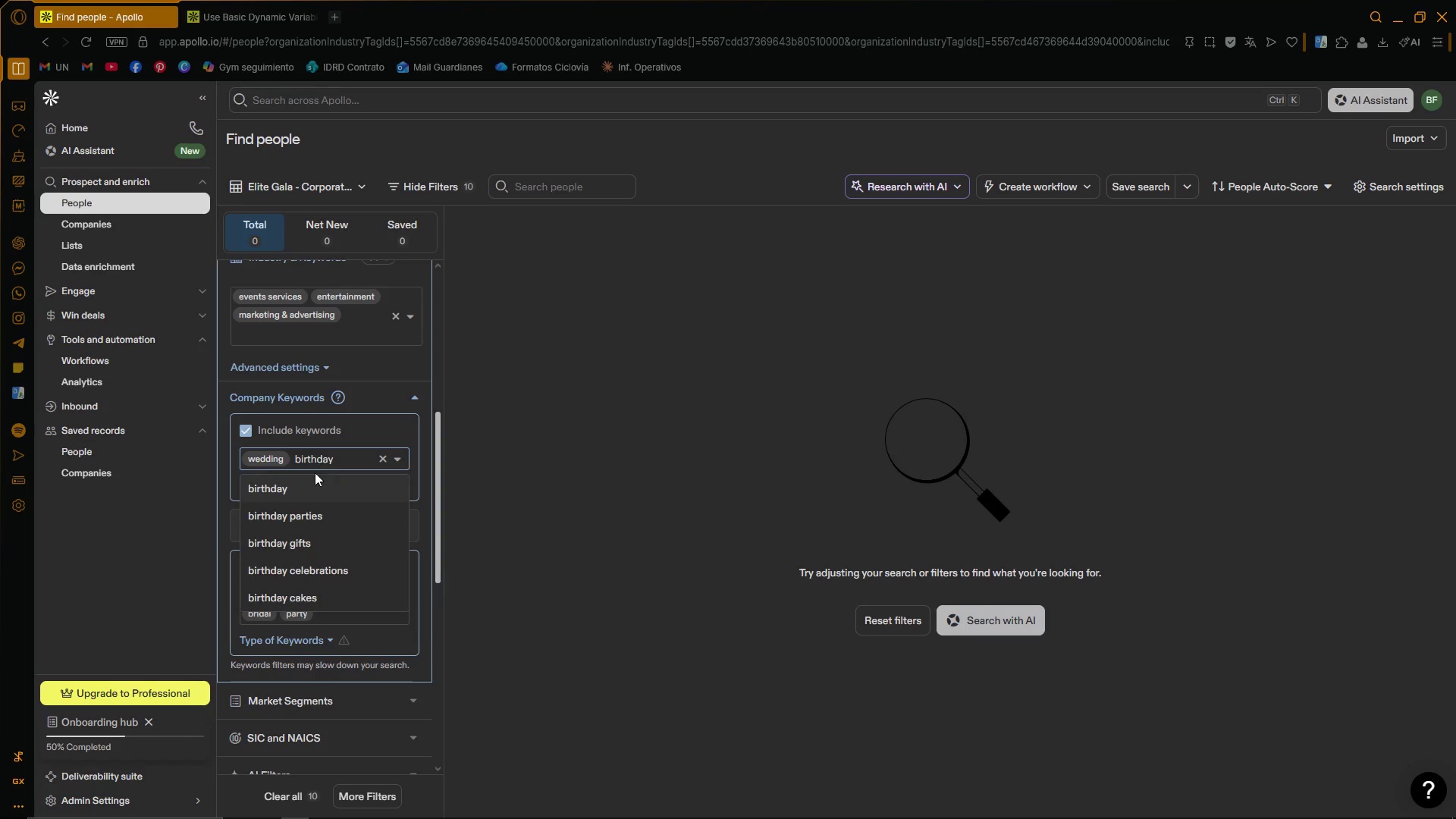 
left_click([303, 483])
 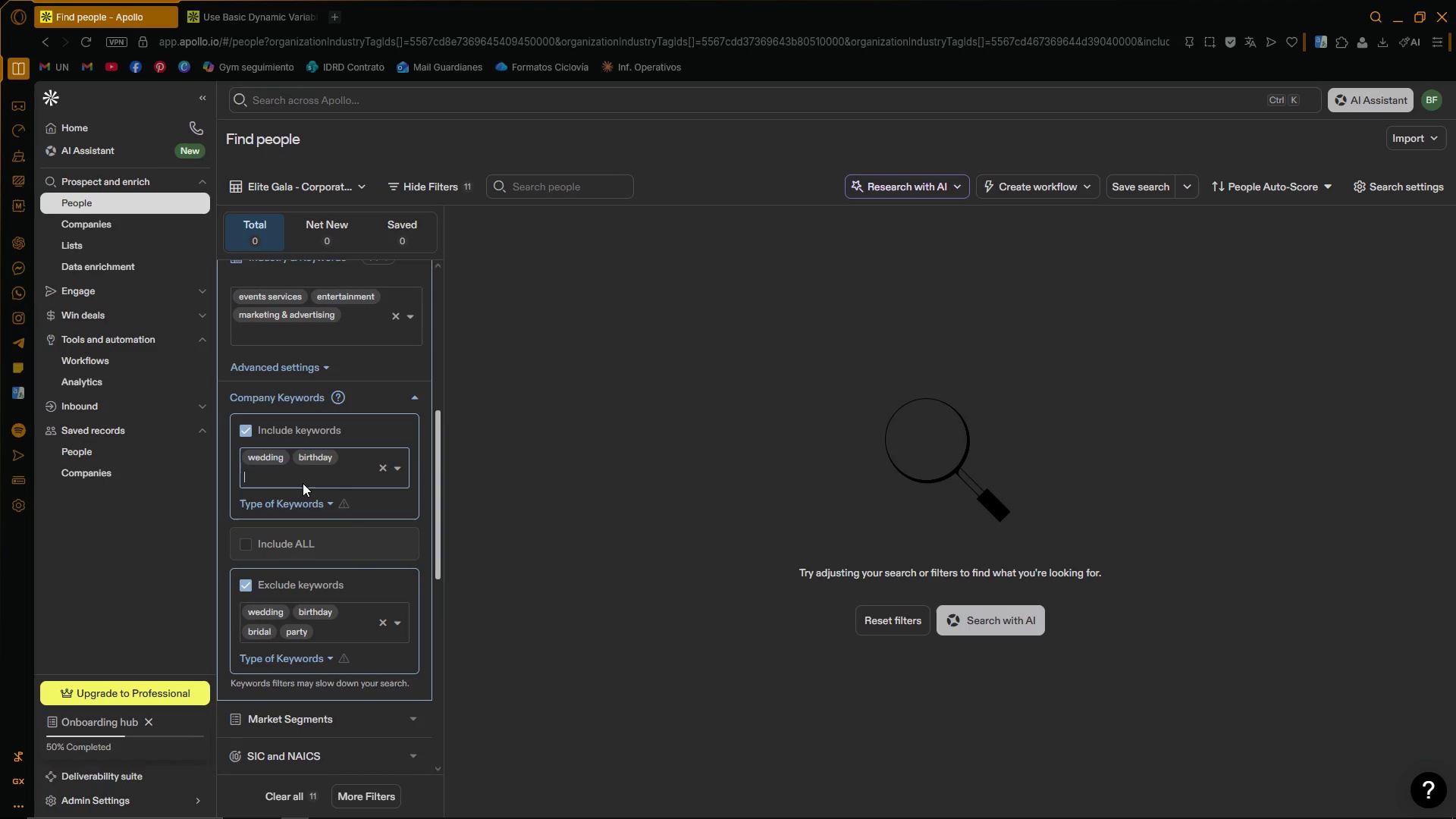 
type(bridal)
 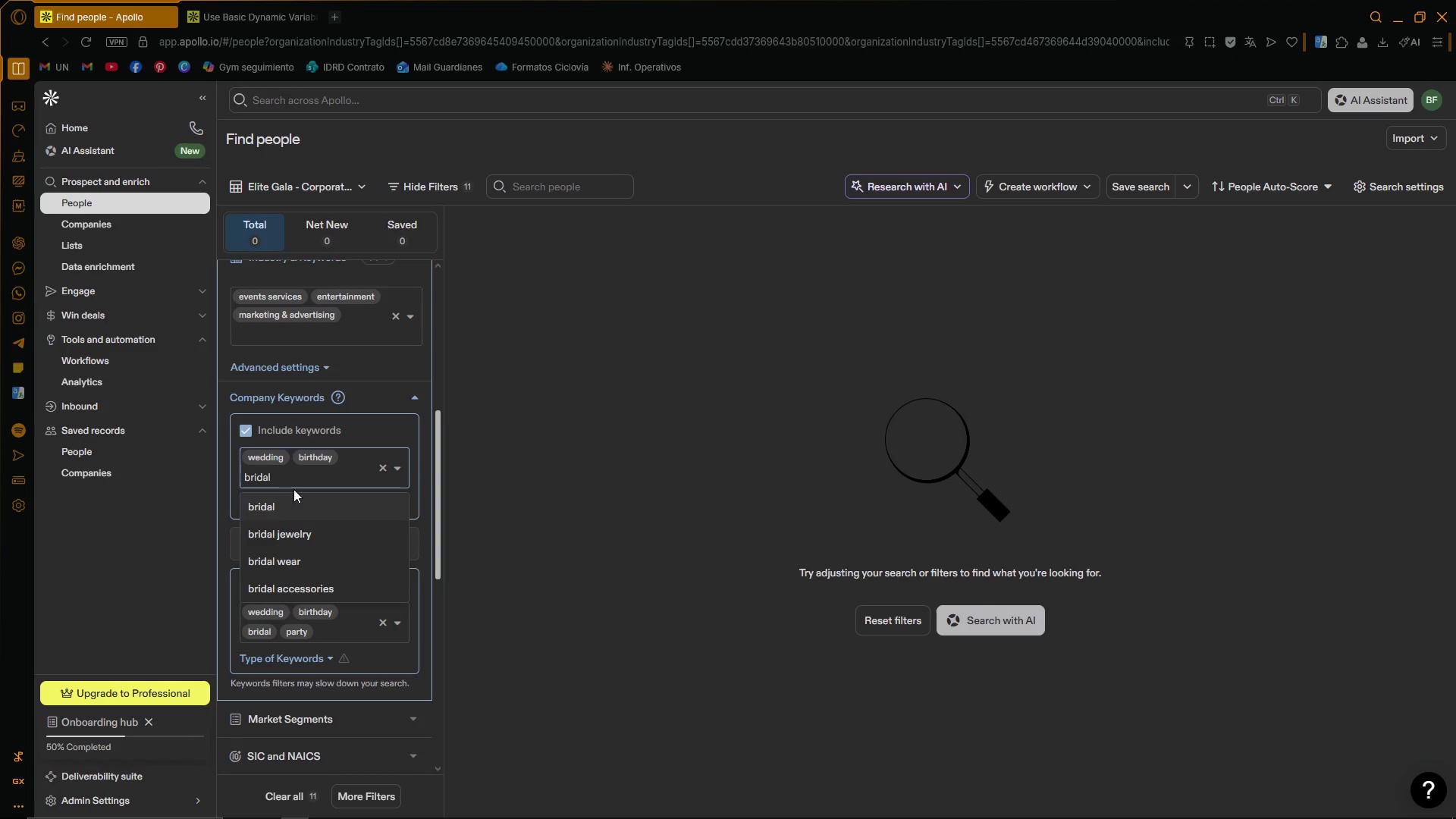 
left_click([278, 503])
 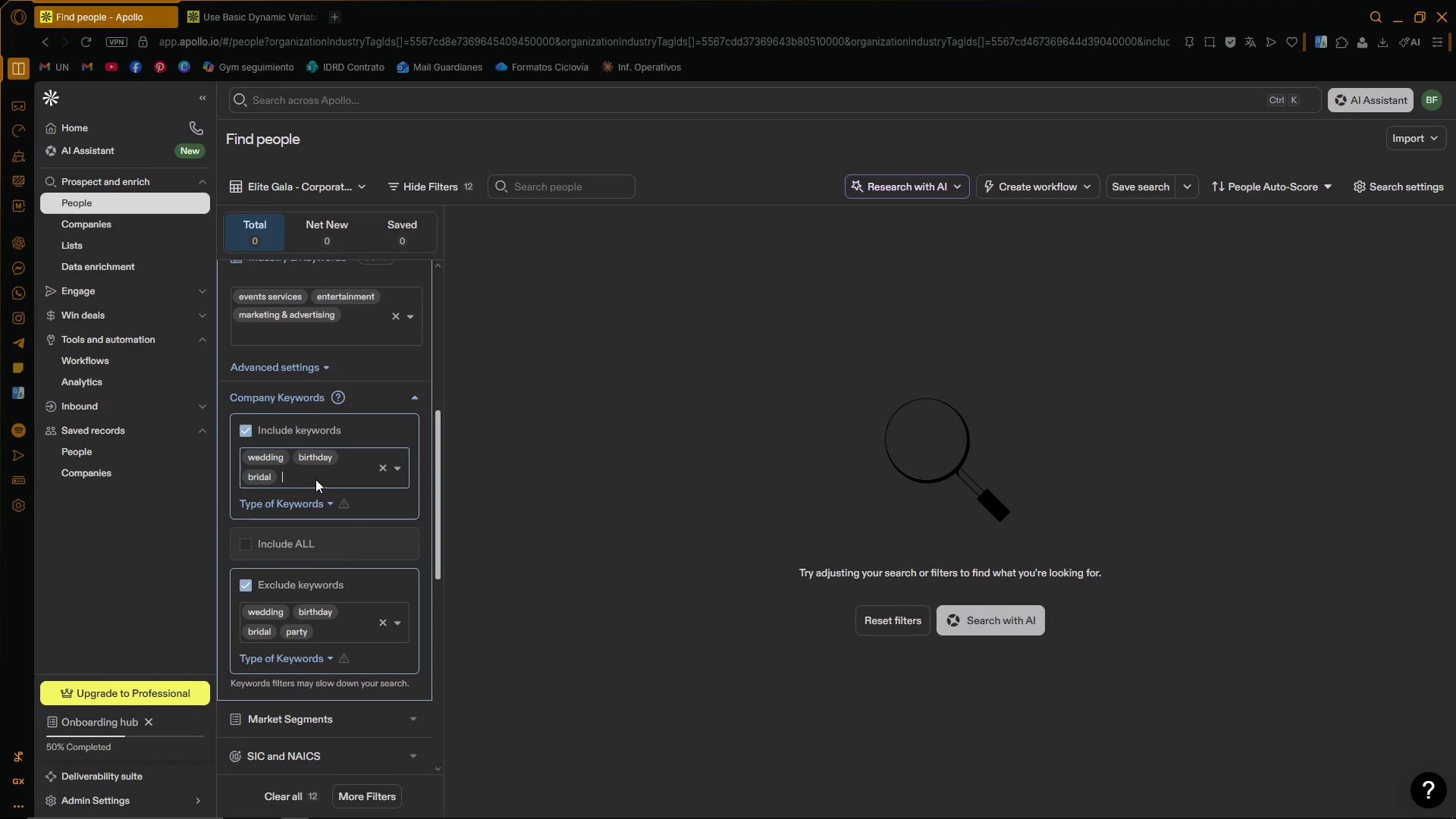 
type(partu)
key(Backspace)
type(y)
 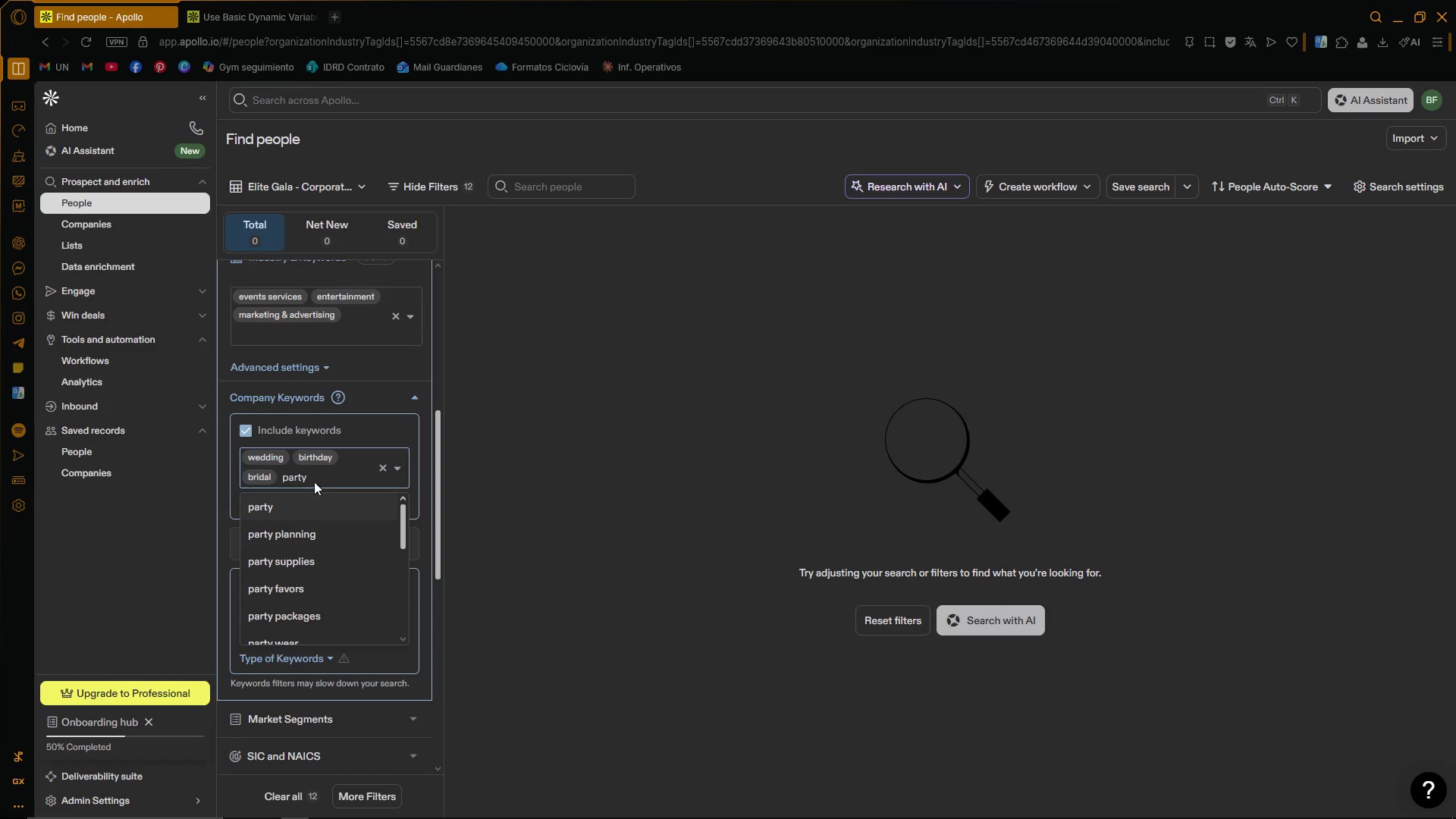 
left_click([295, 503])
 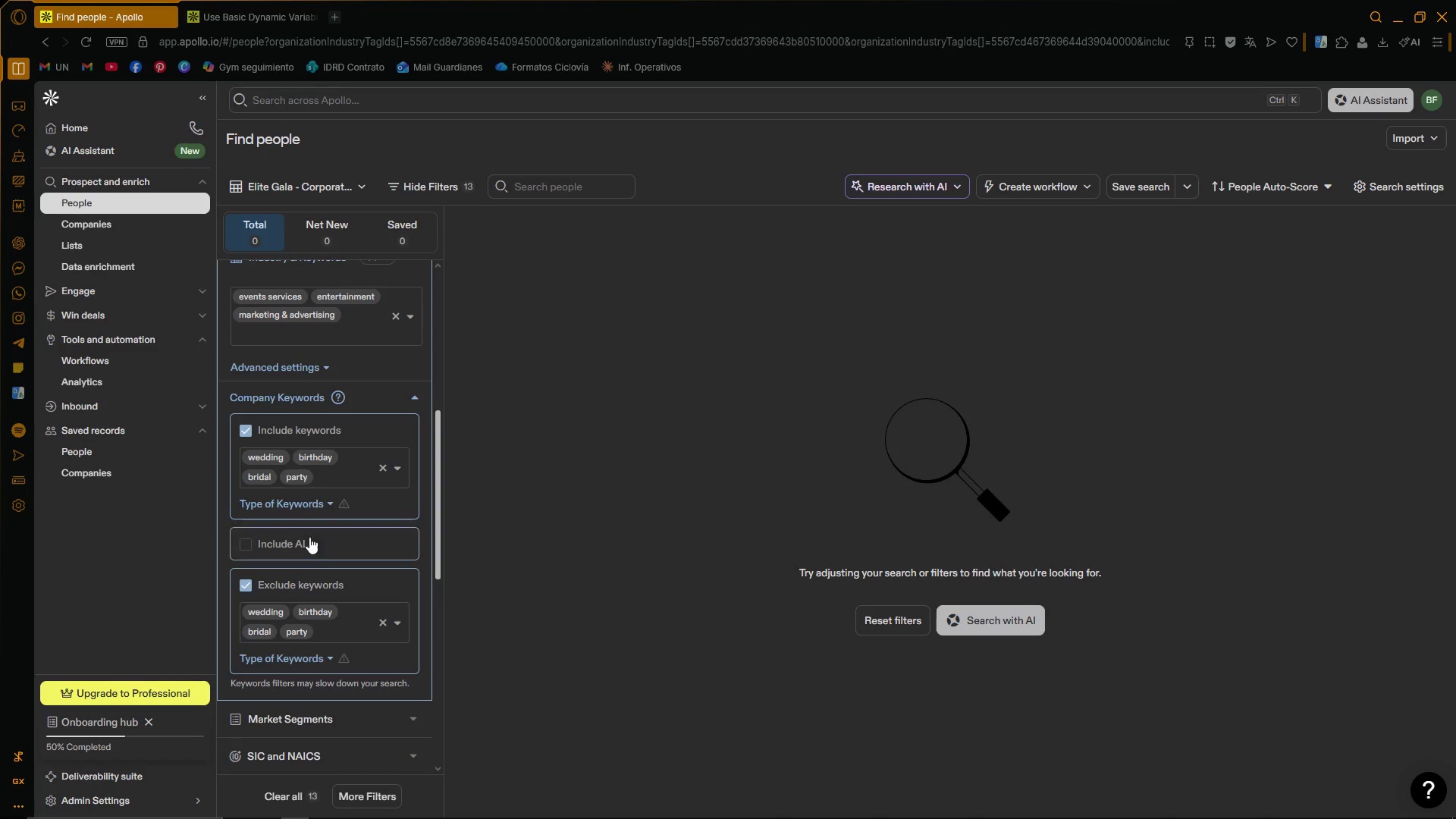 
scroll: coordinate [363, 604], scroll_direction: down, amount: 1.0
 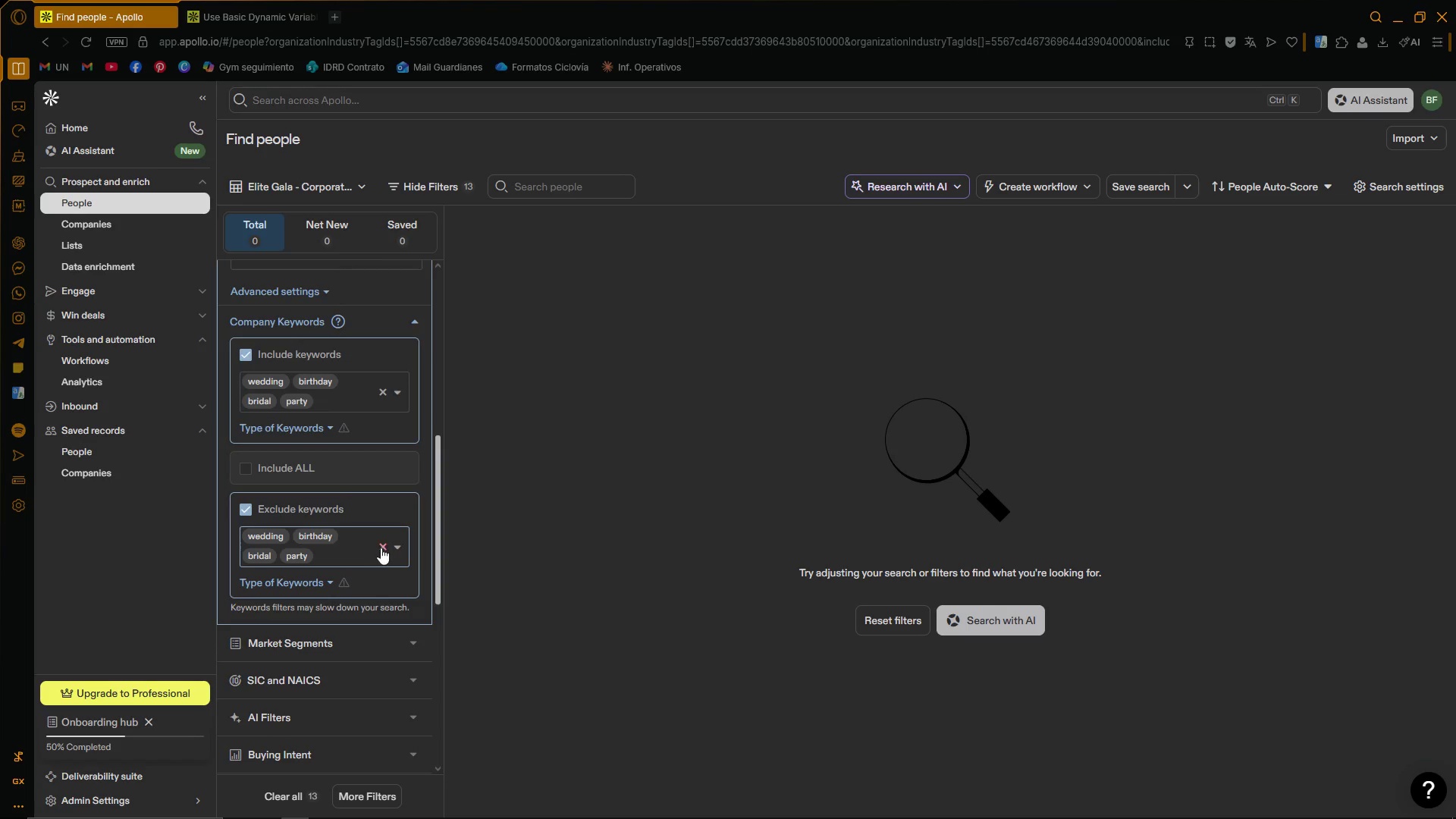 
left_click([381, 547])
 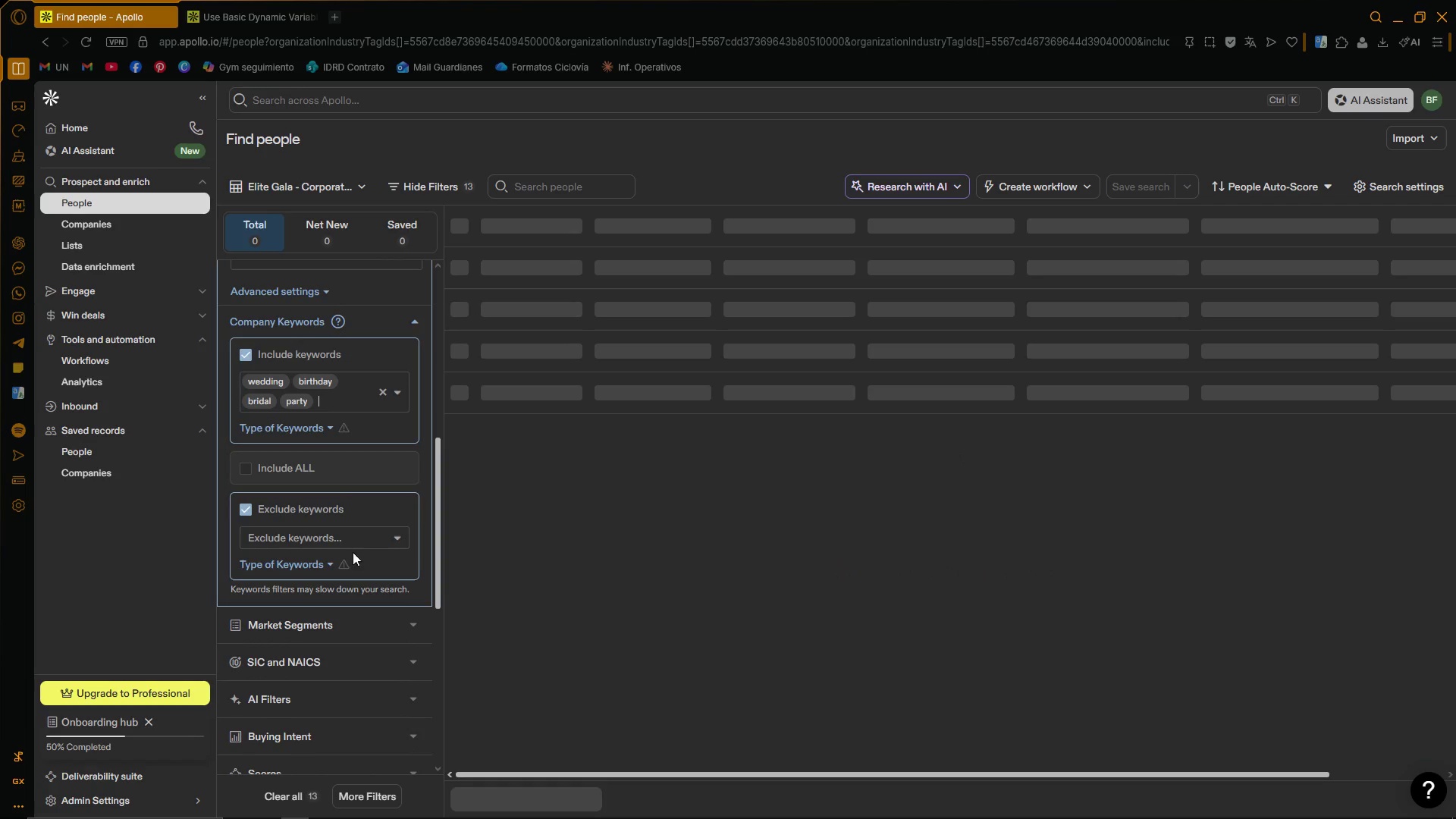 
left_click([316, 538])
 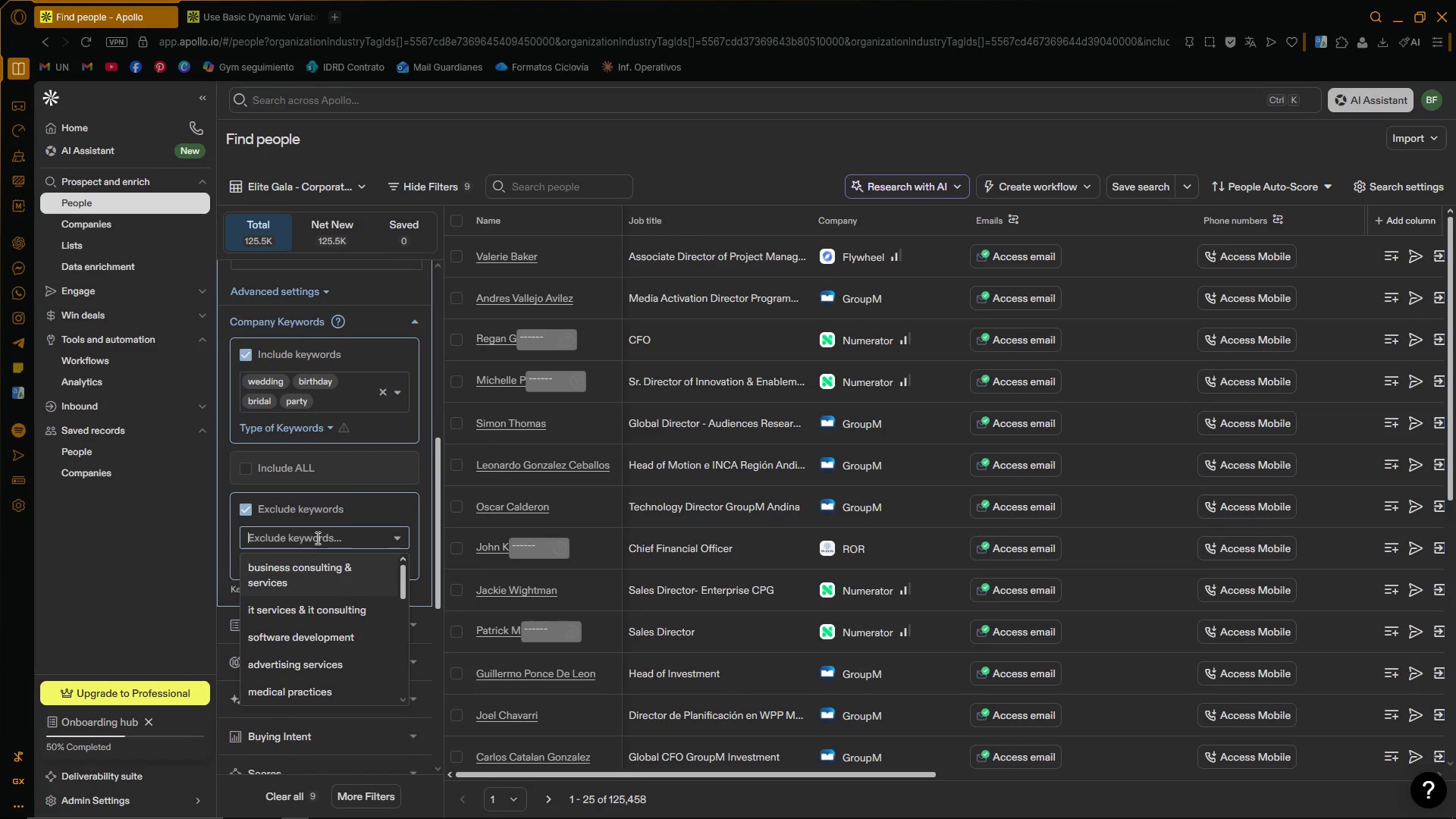 
wait(10.5)
 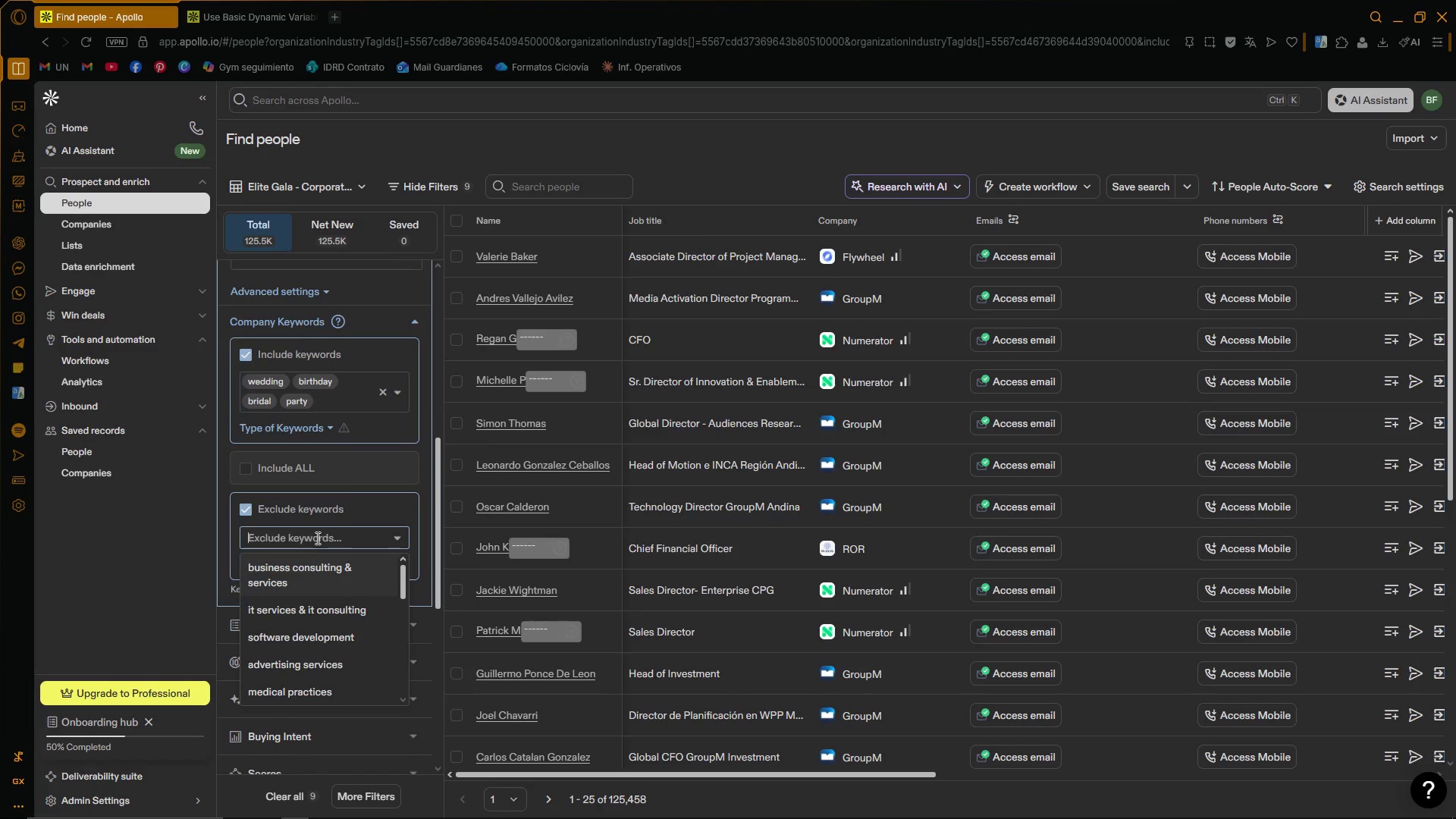 
left_click([415, 320])
 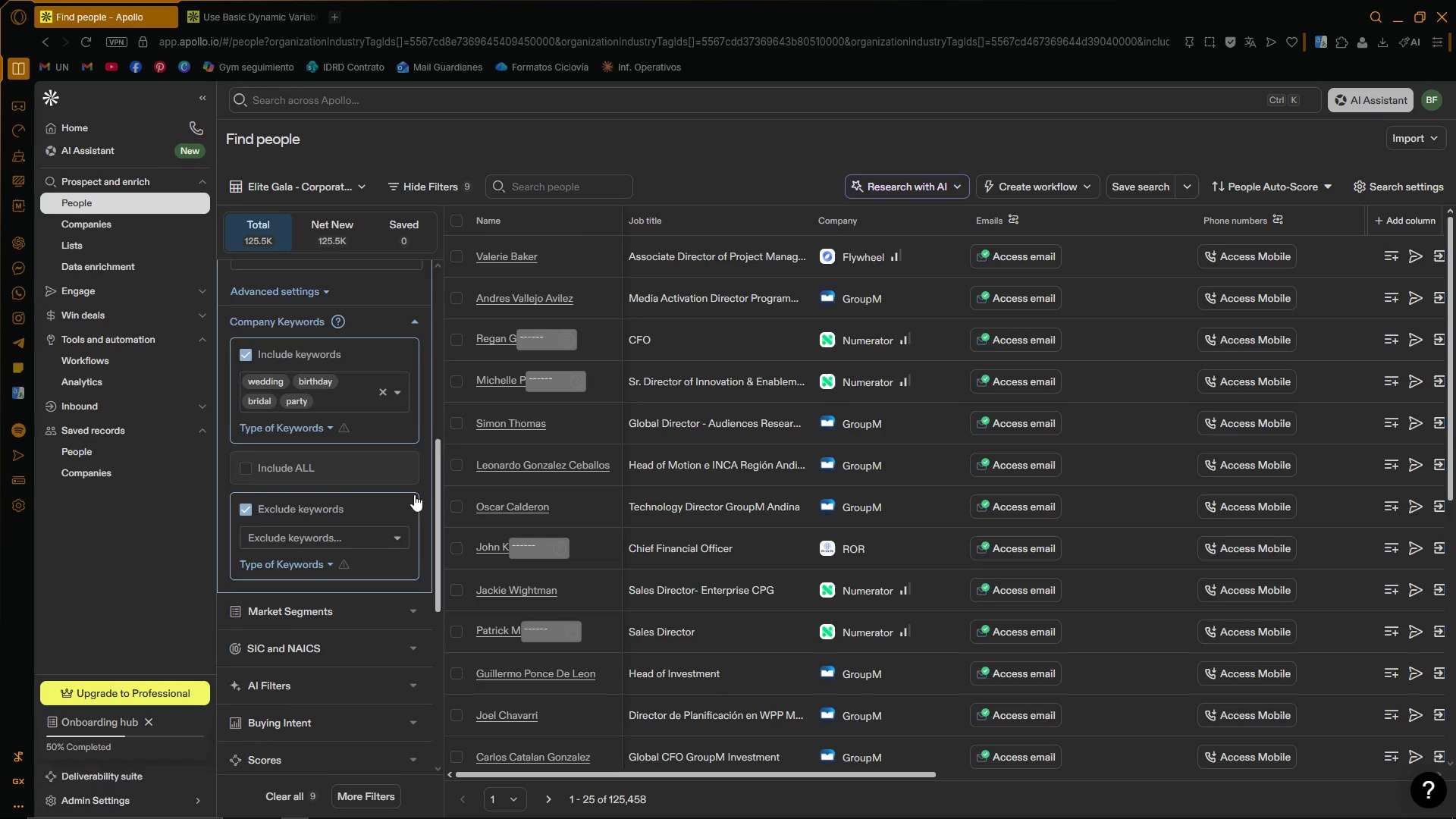 
scroll: coordinate [411, 497], scroll_direction: down, amount: 2.0
 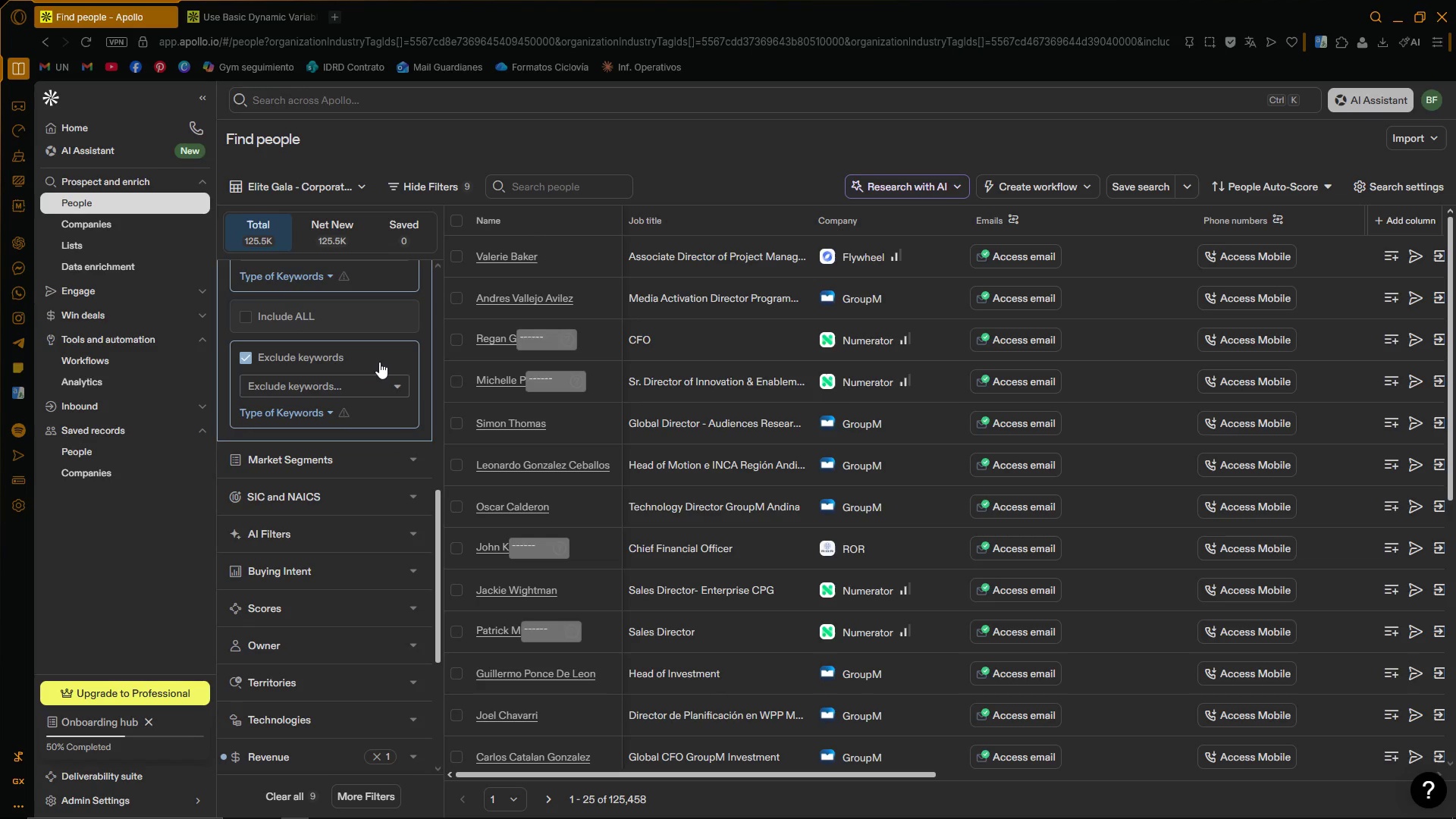 
scroll: coordinate [395, 357], scroll_direction: up, amount: 4.0
 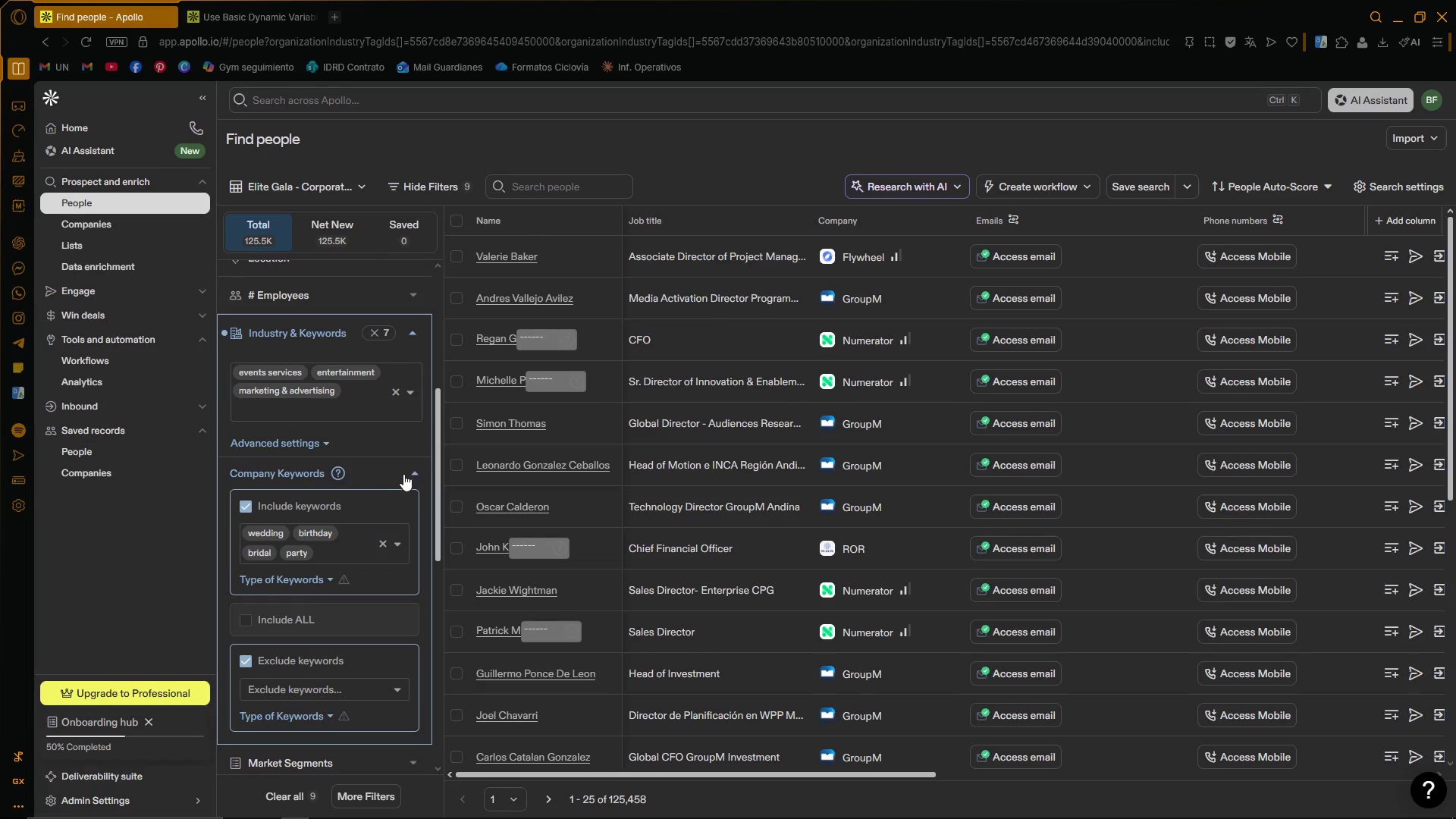 
left_click([413, 473])
 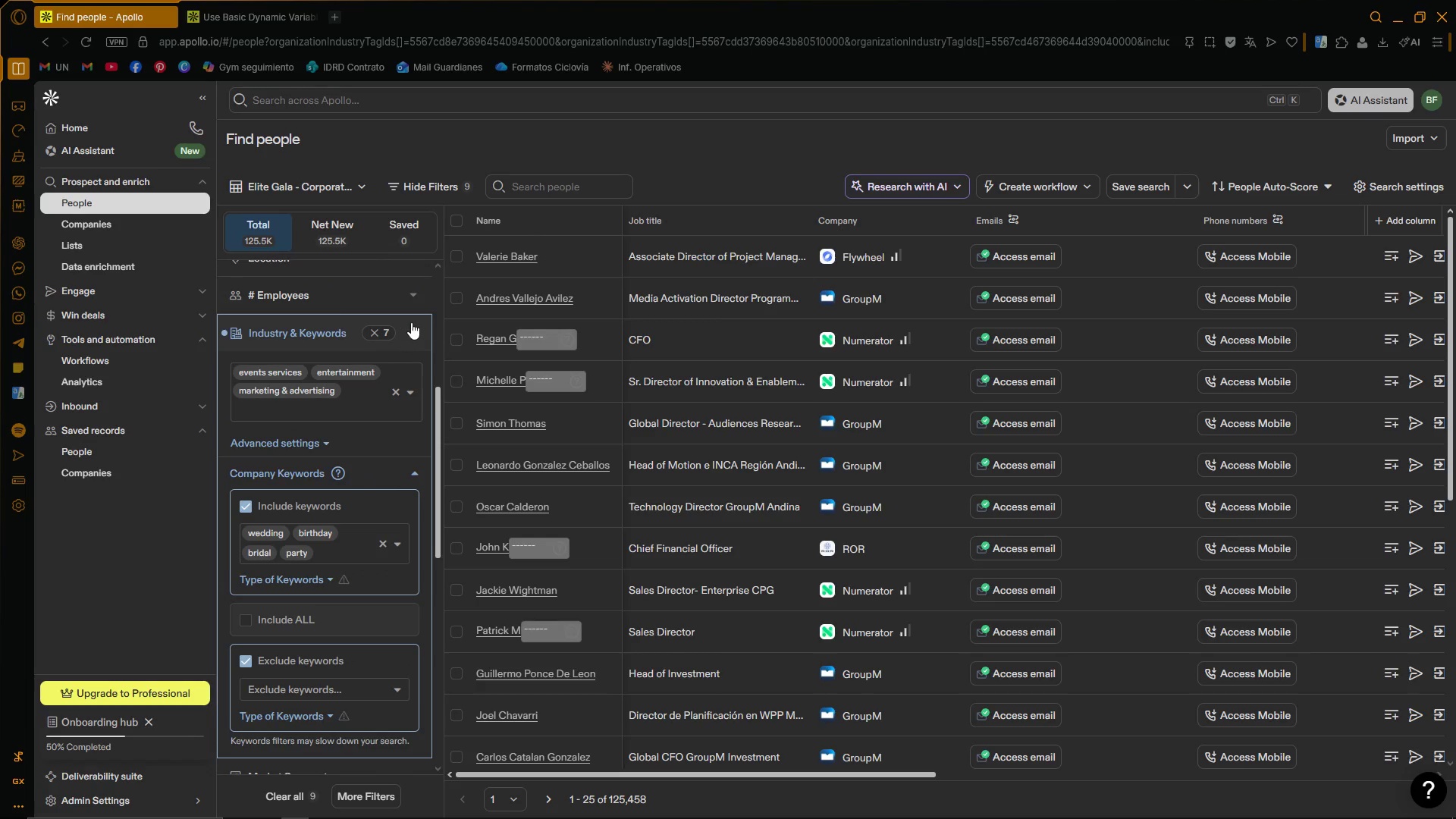 
left_click([416, 328])
 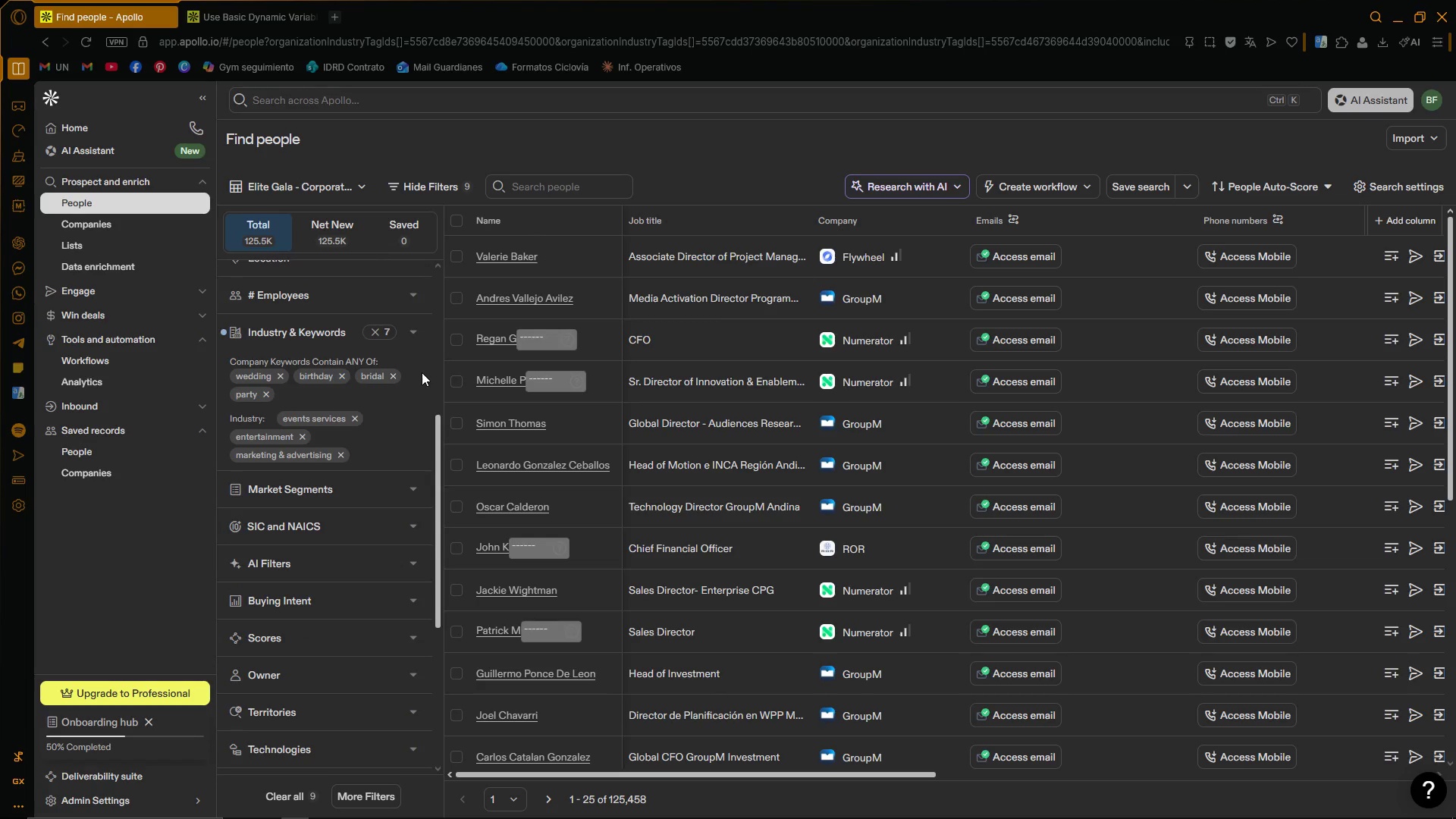 
wait(8.75)
 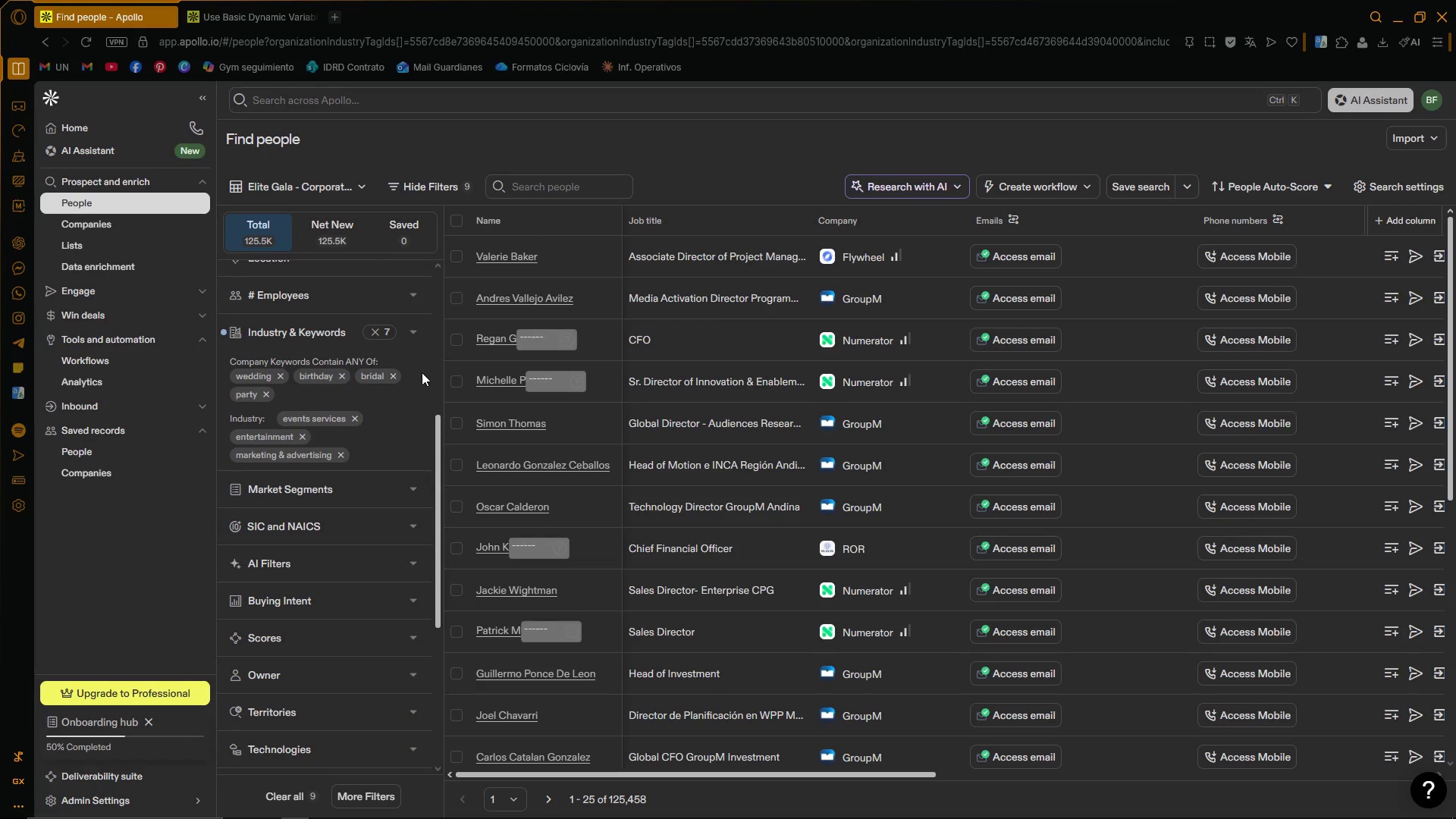 
scroll: coordinate [408, 371], scroll_direction: up, amount: 2.0
 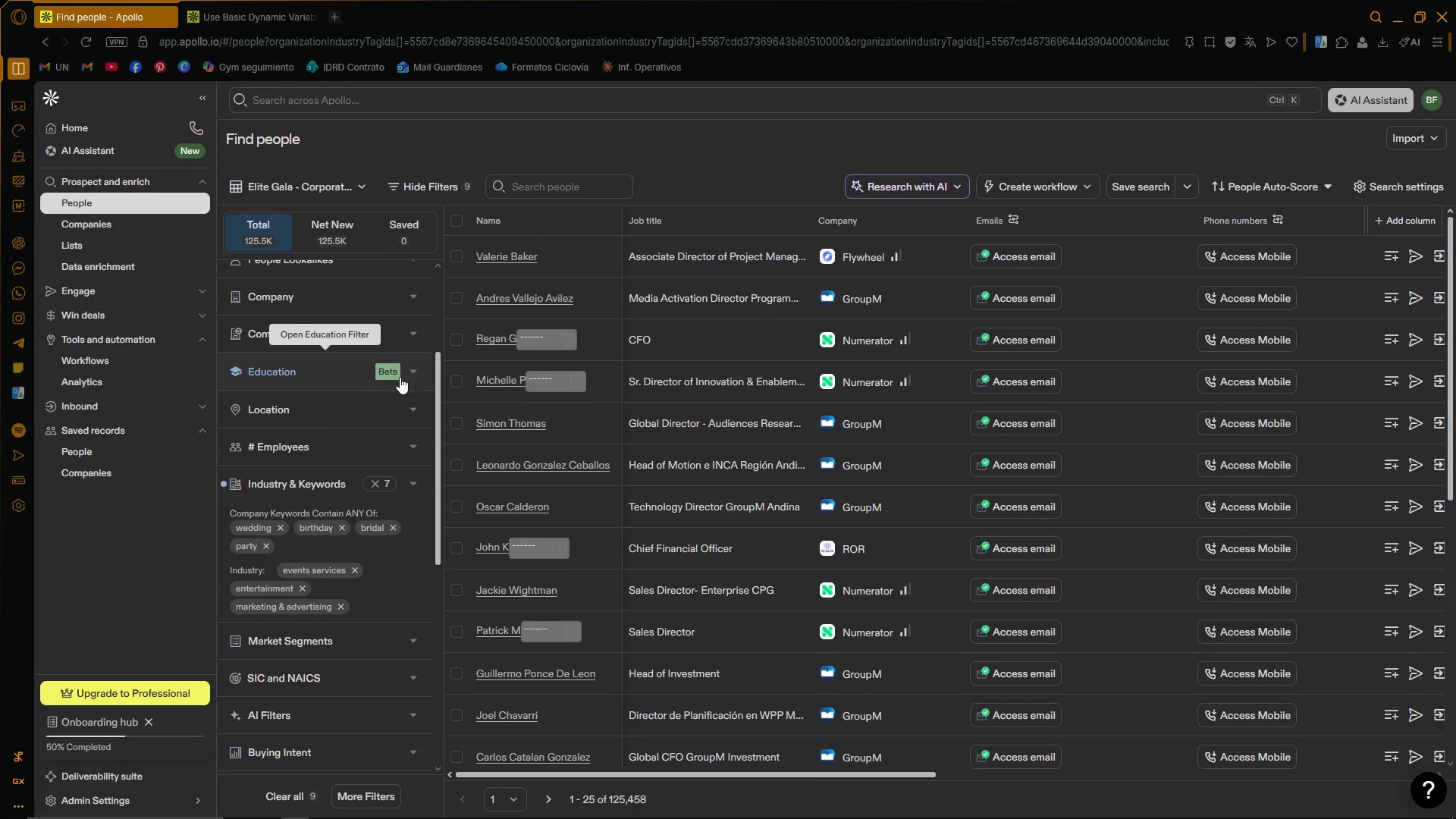 
scroll: coordinate [399, 381], scroll_direction: down, amount: 1.0
 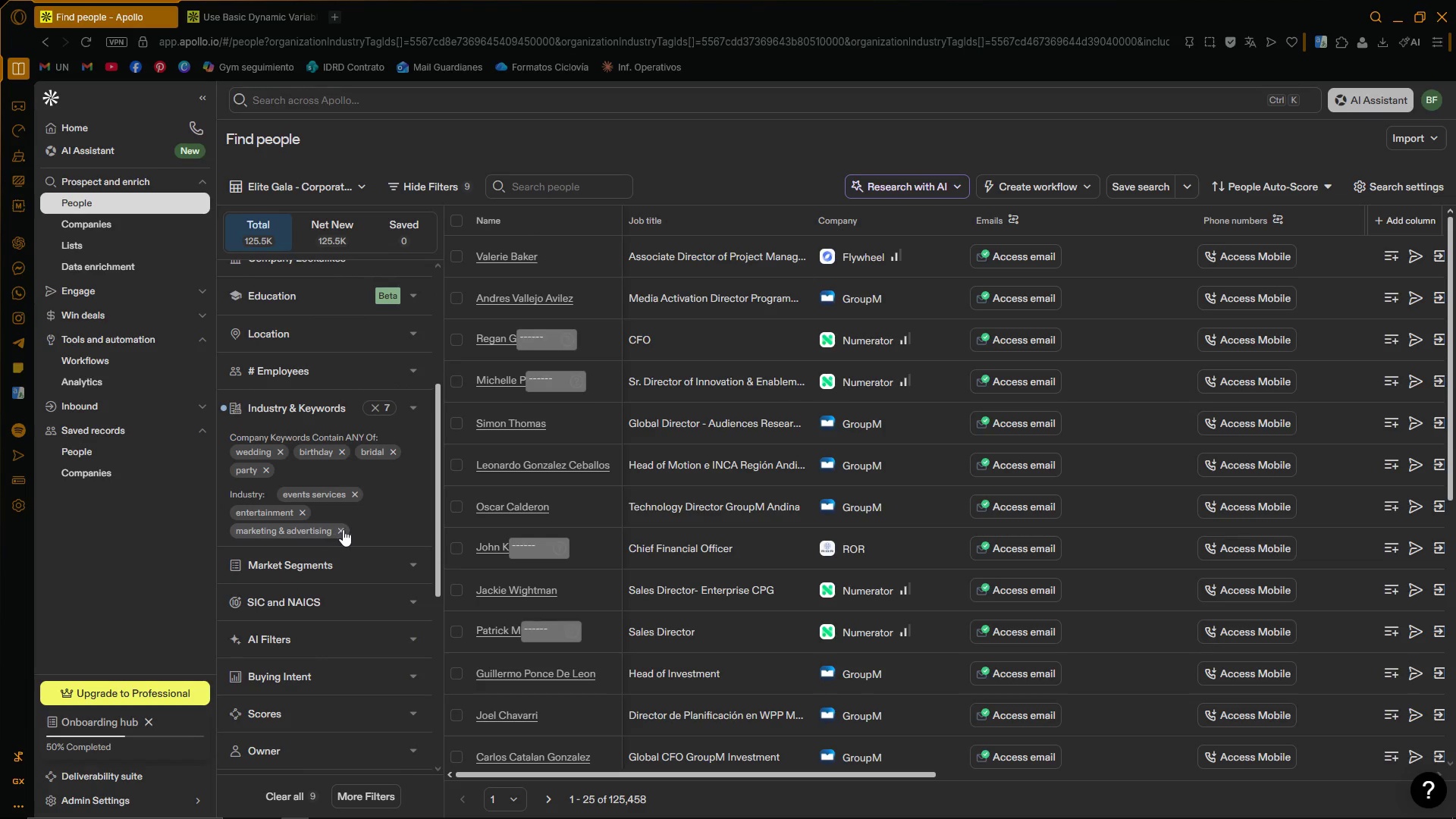 
left_click([344, 529])
 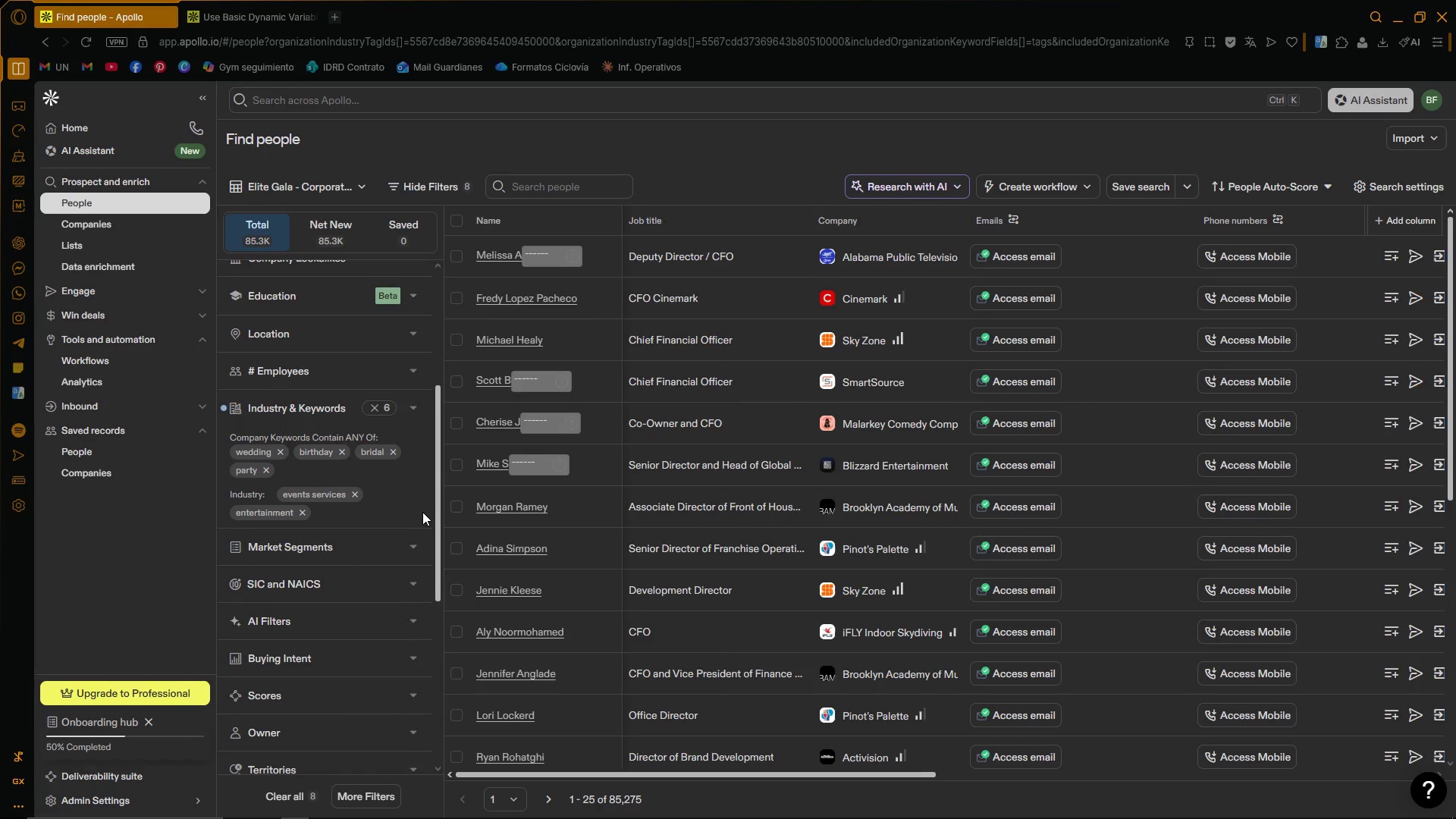 
wait(5.97)
 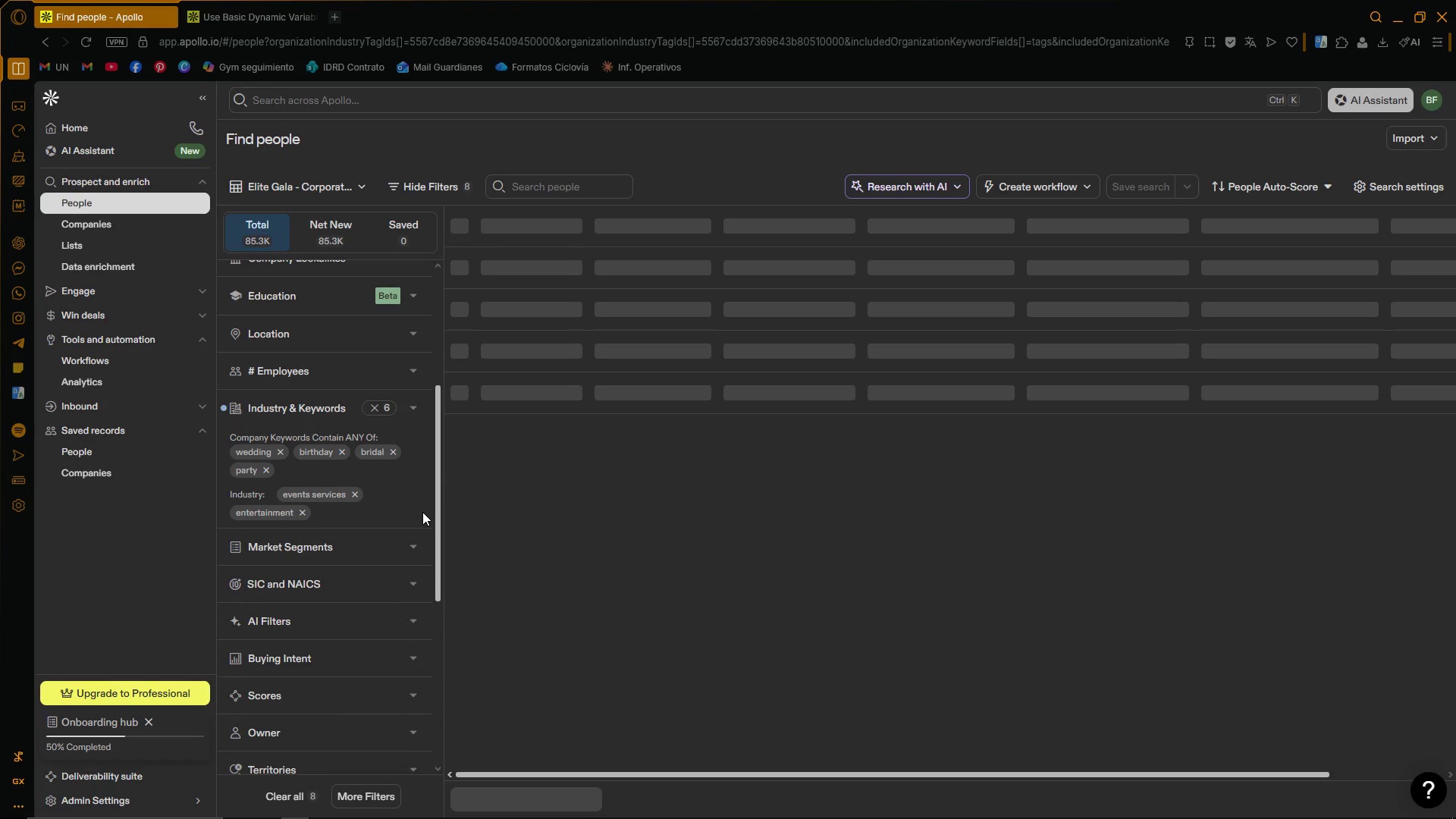 
left_click_drag(start_coordinate=[438, 486], to_coordinate=[428, 531])
 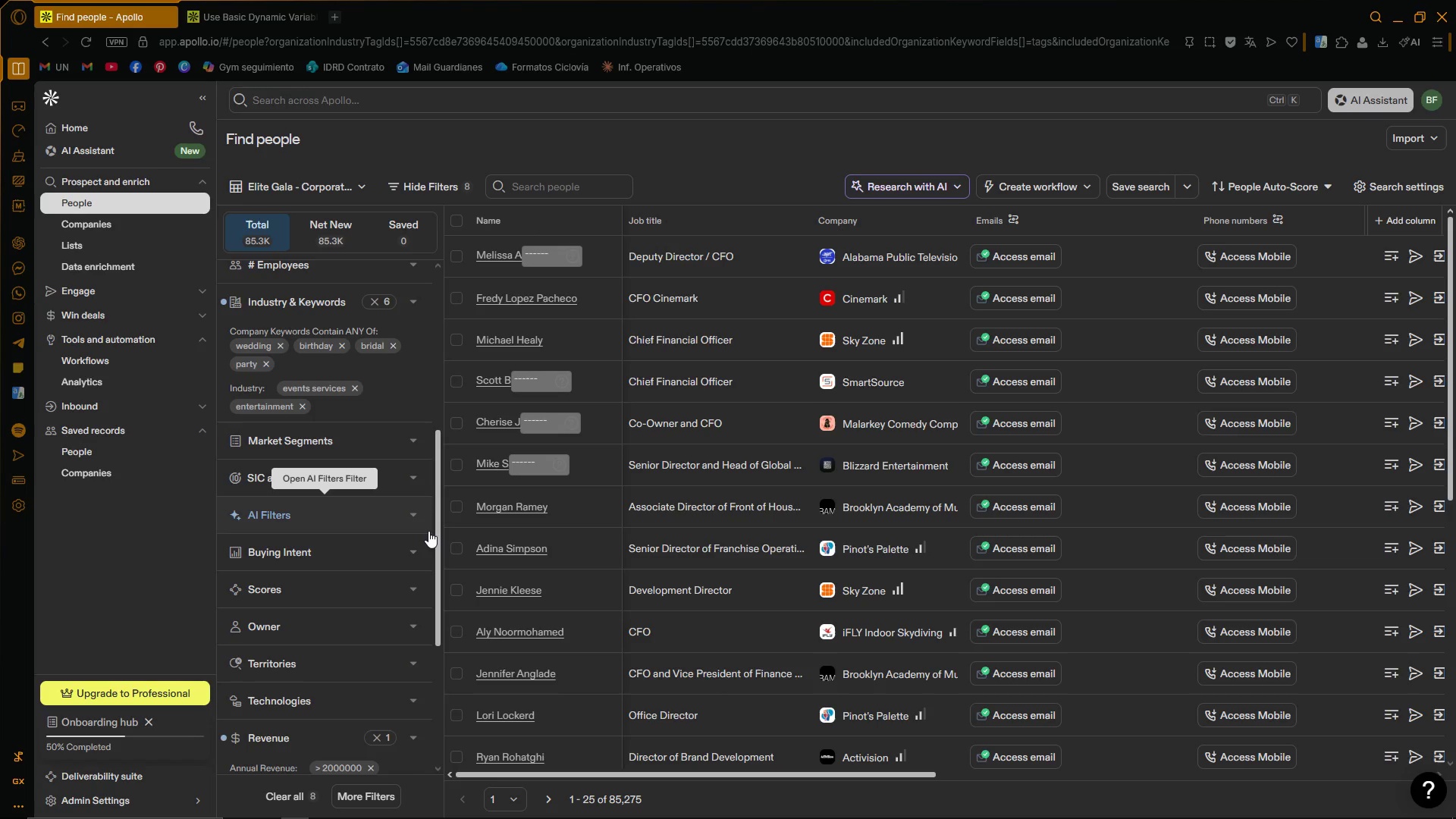 
scroll: coordinate [443, 511], scroll_direction: down, amount: 3.0
 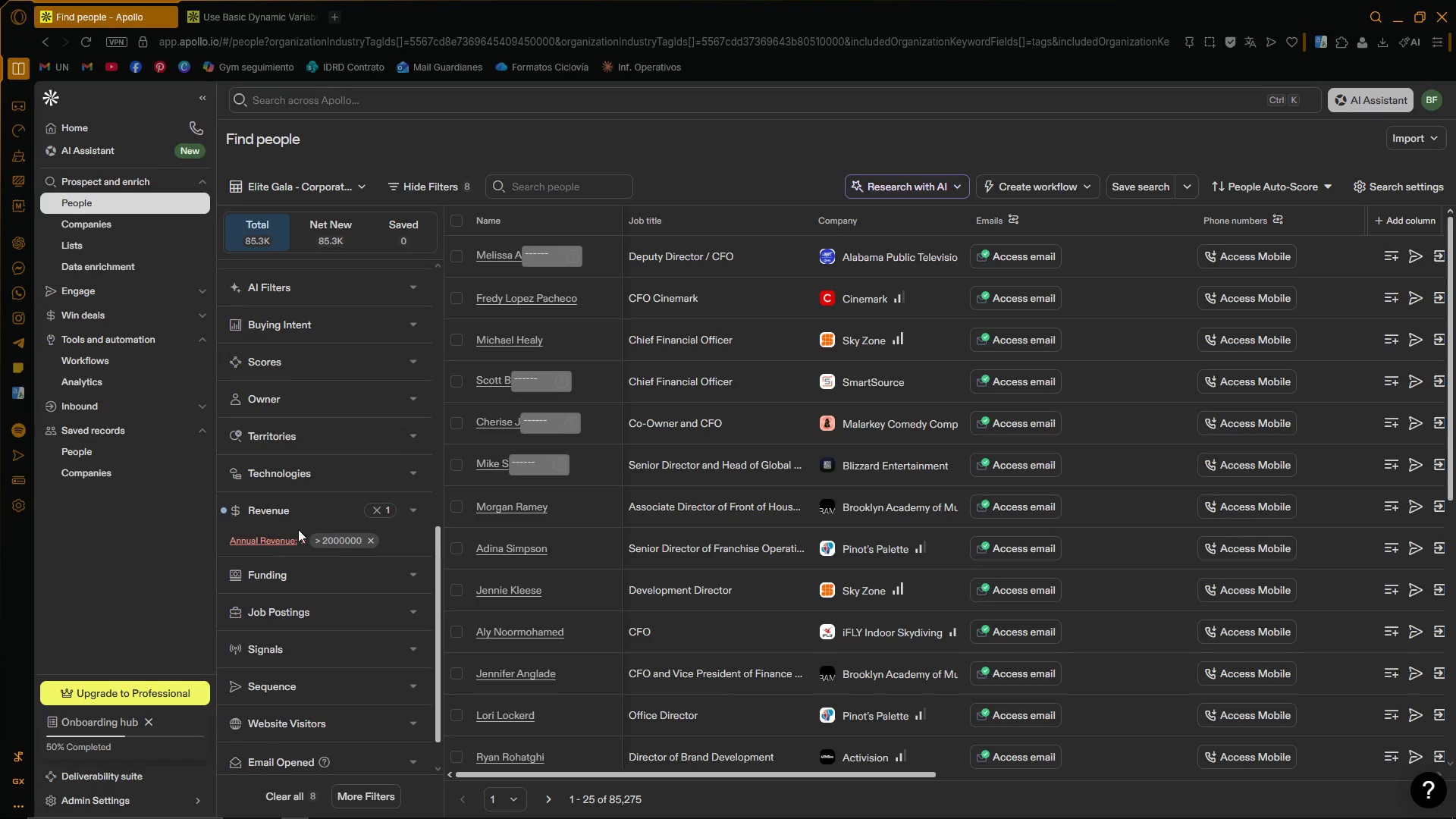 
left_click([416, 512])
 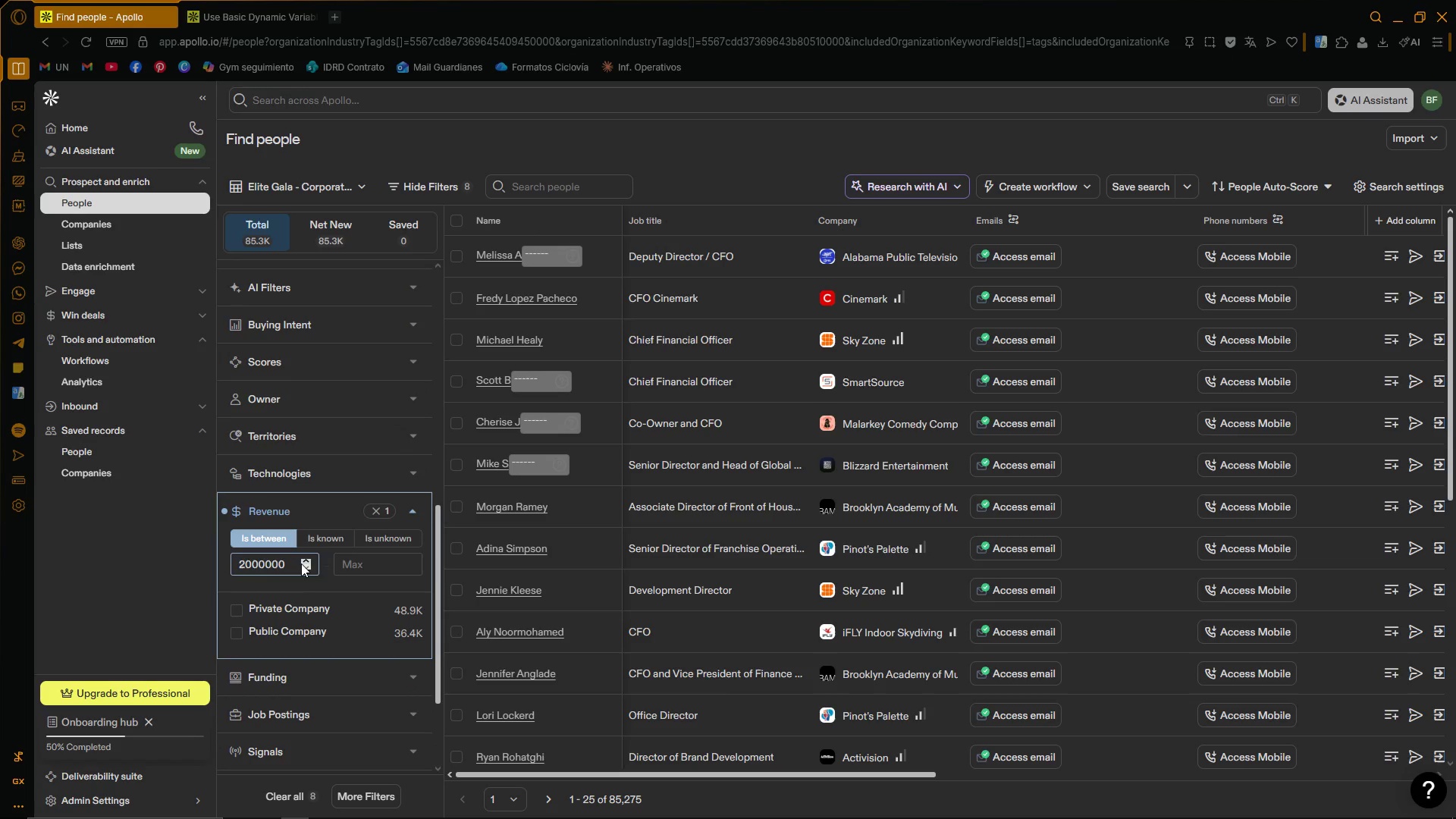 
left_click_drag(start_coordinate=[292, 567], to_coordinate=[186, 560])
 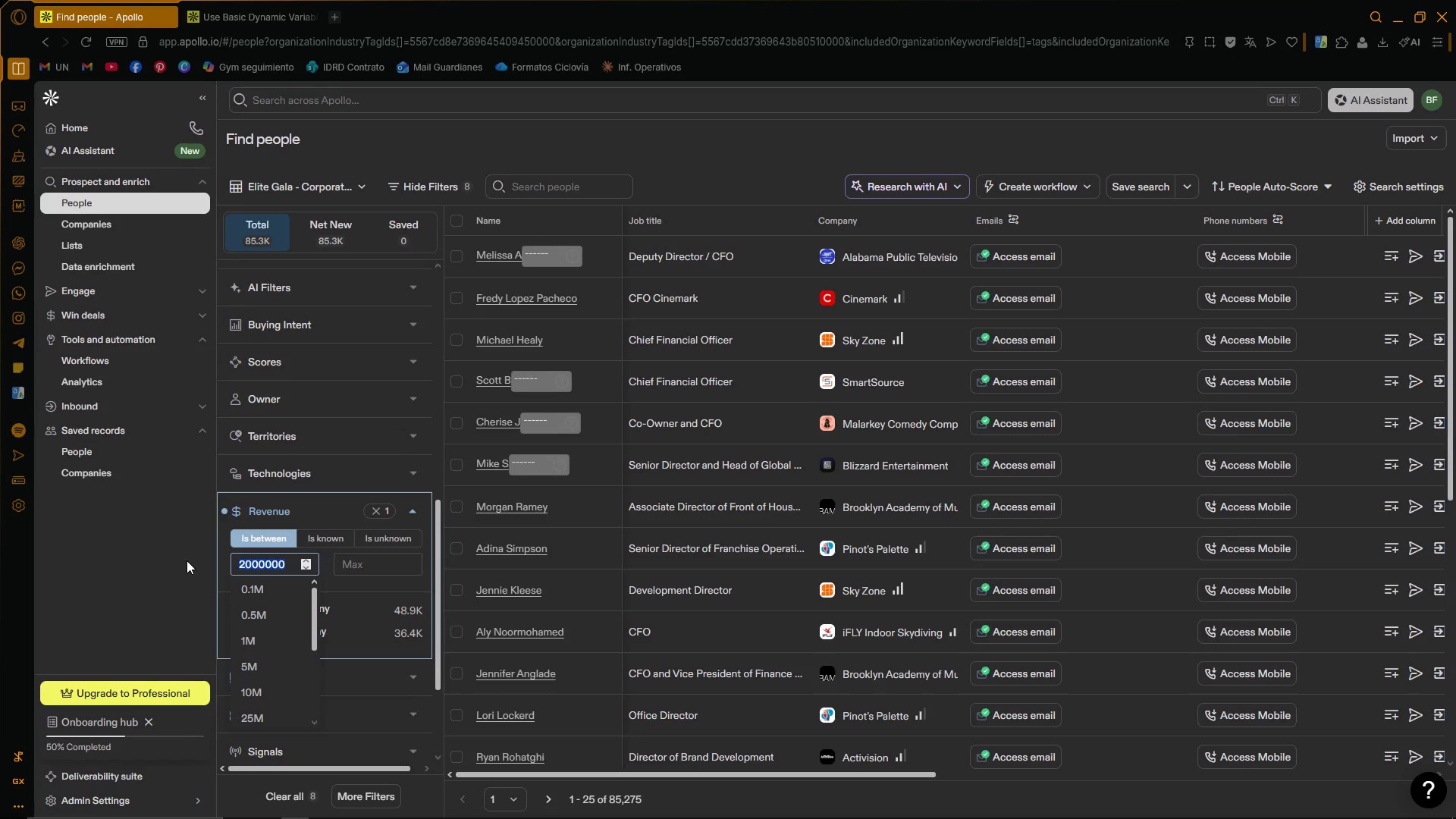 
key(Control+ControlLeft)
 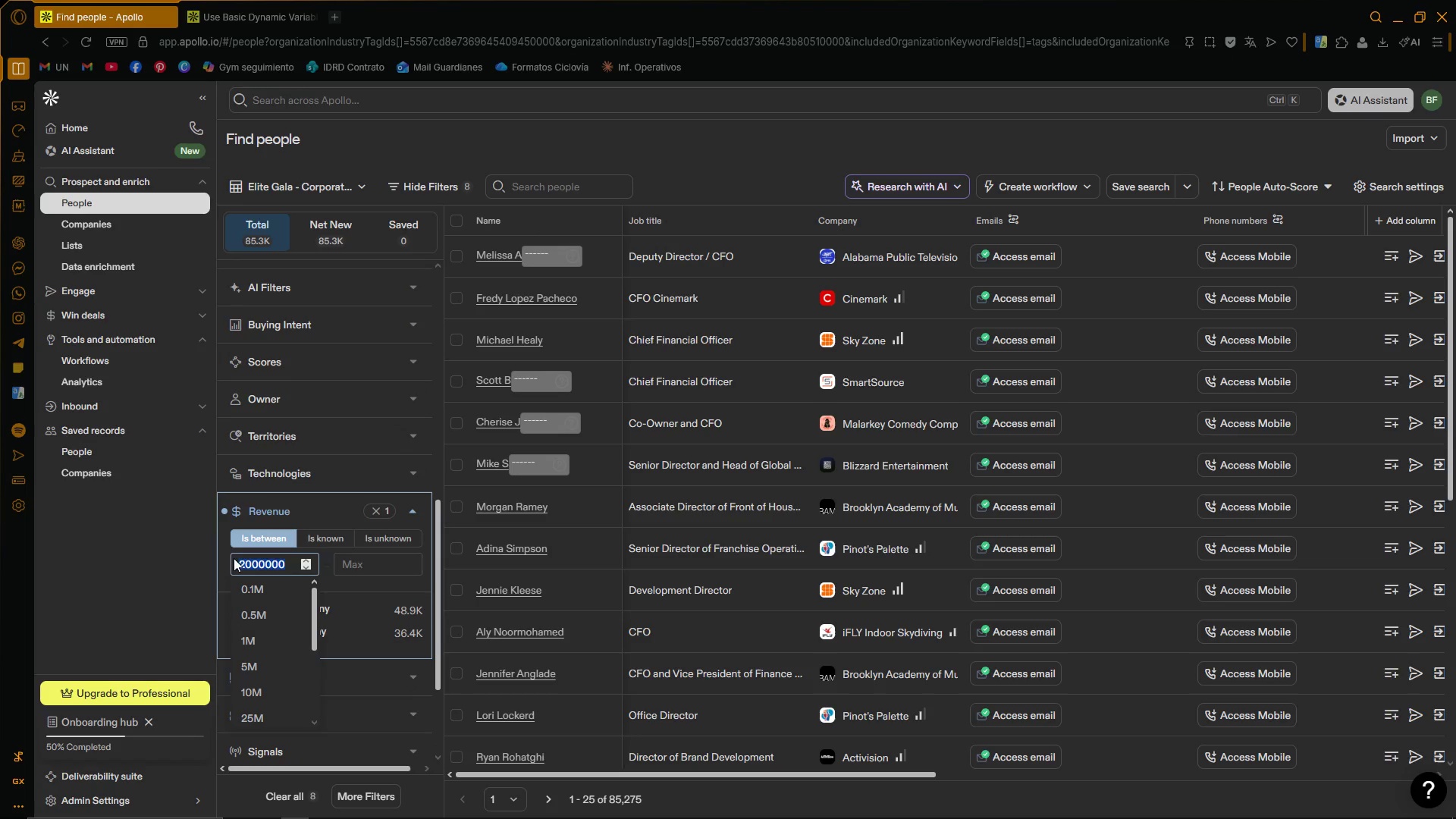 
key(Control+C)
 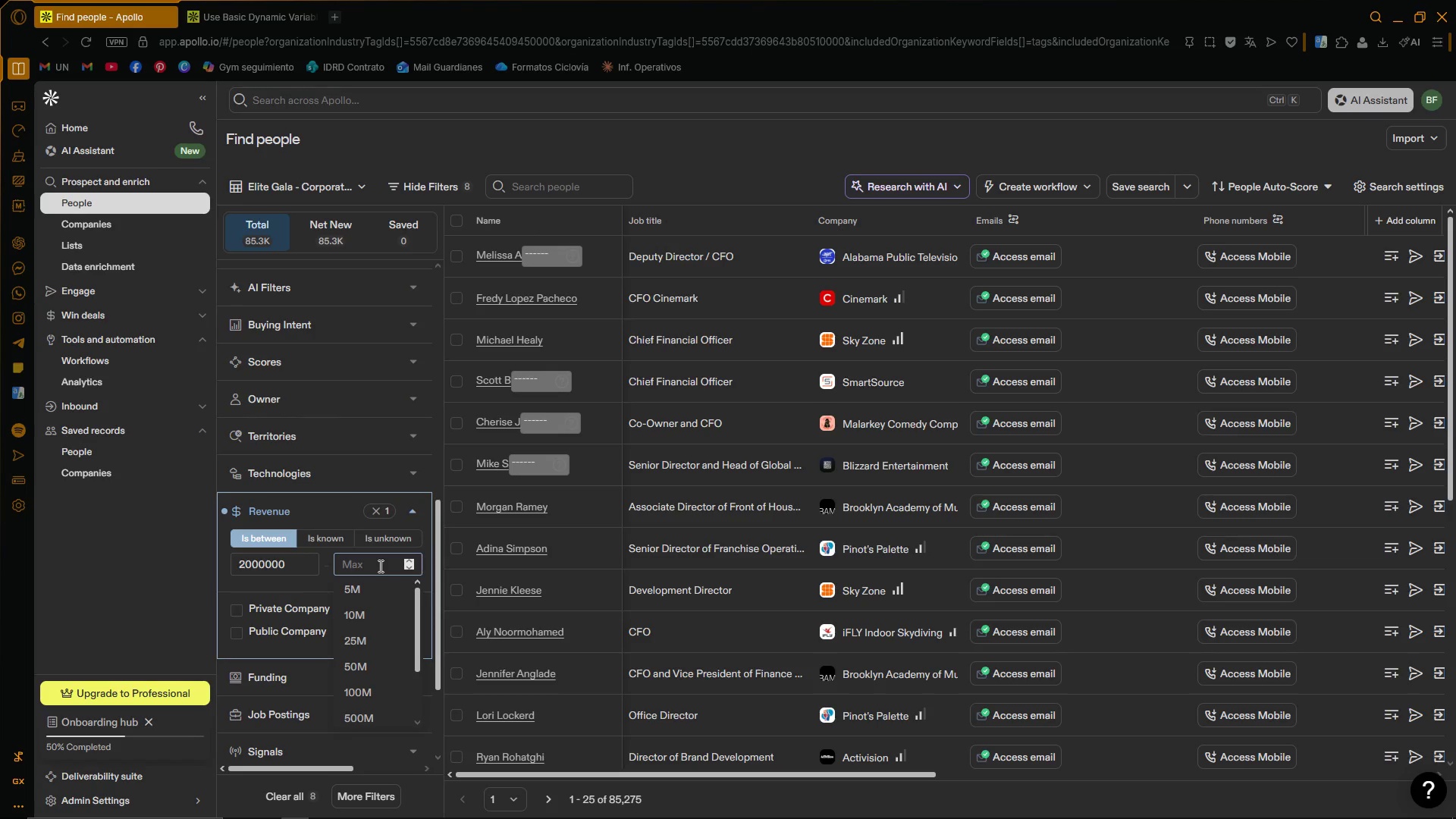 
key(Control+V)
 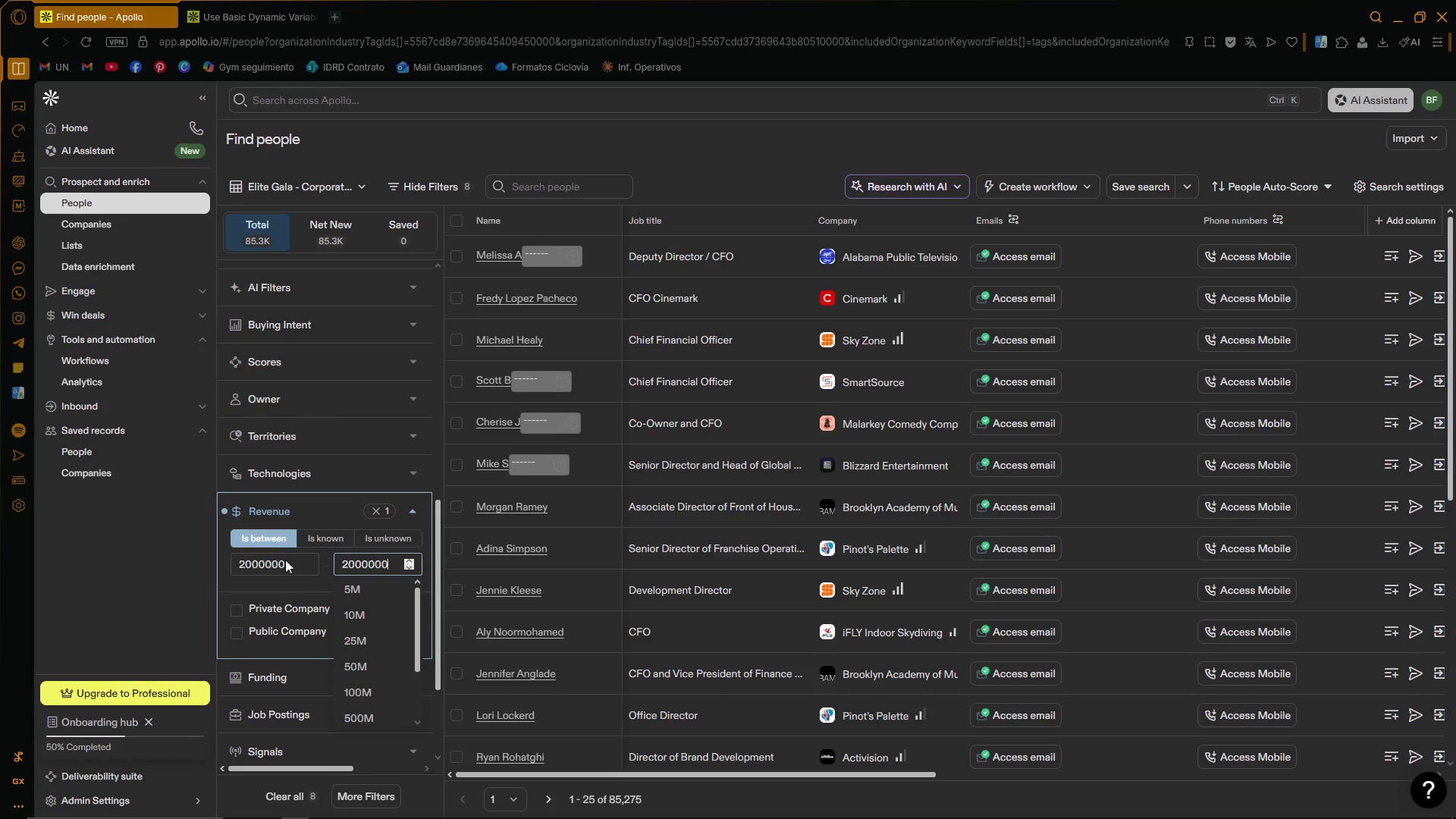 
left_click([285, 560])
 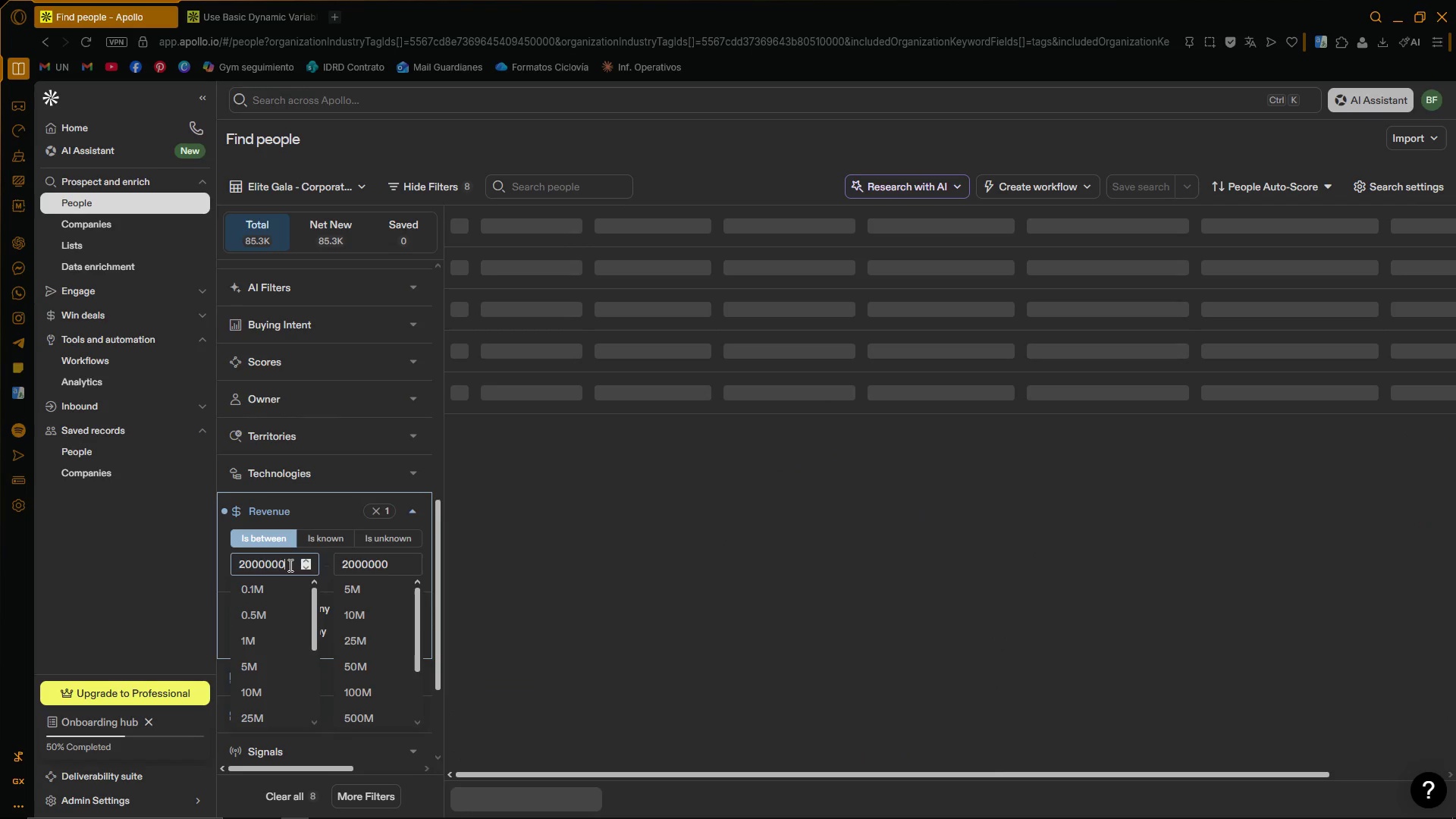 
left_click_drag(start_coordinate=[289, 565], to_coordinate=[188, 566])
 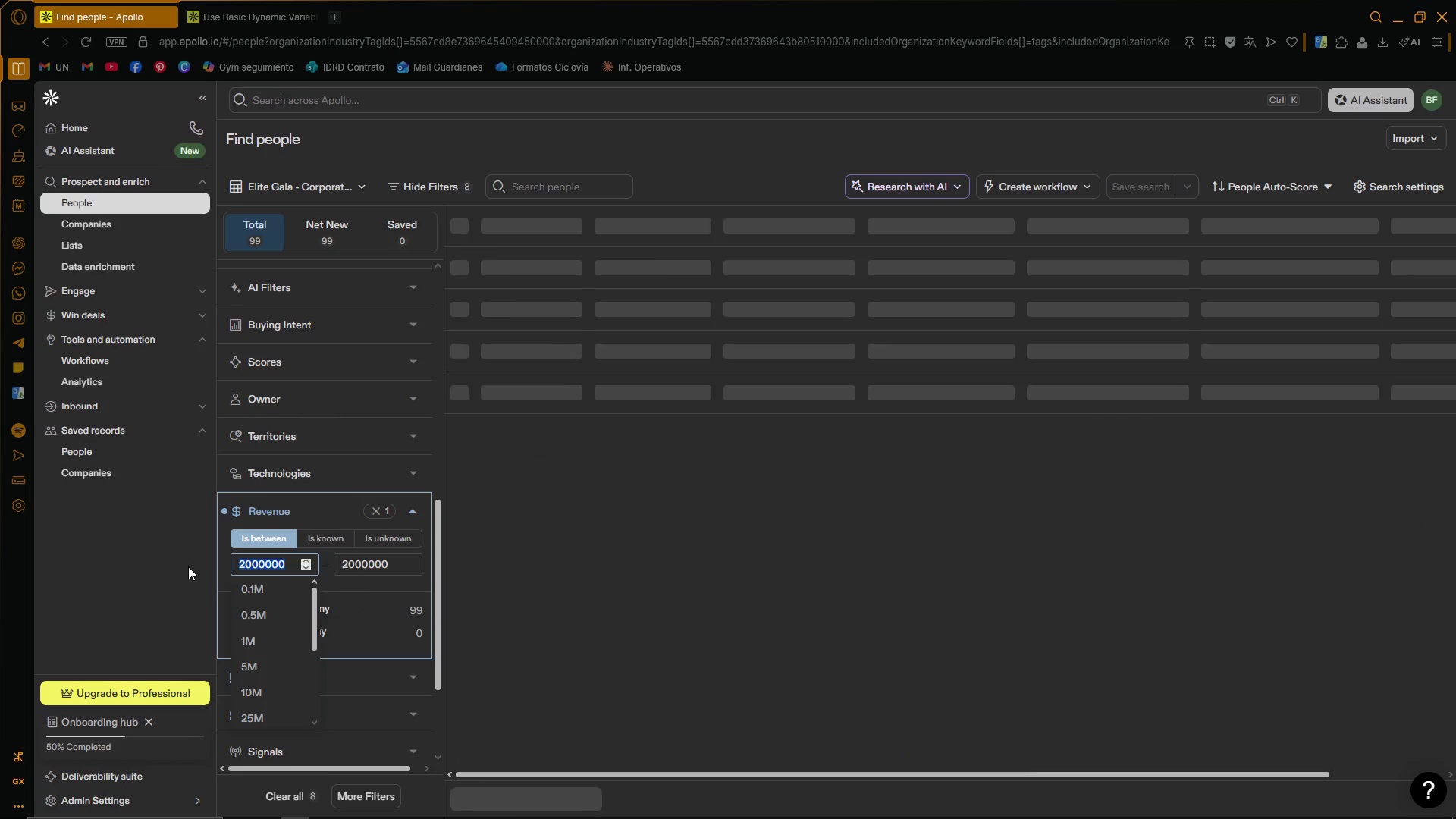 
key(Backspace)
 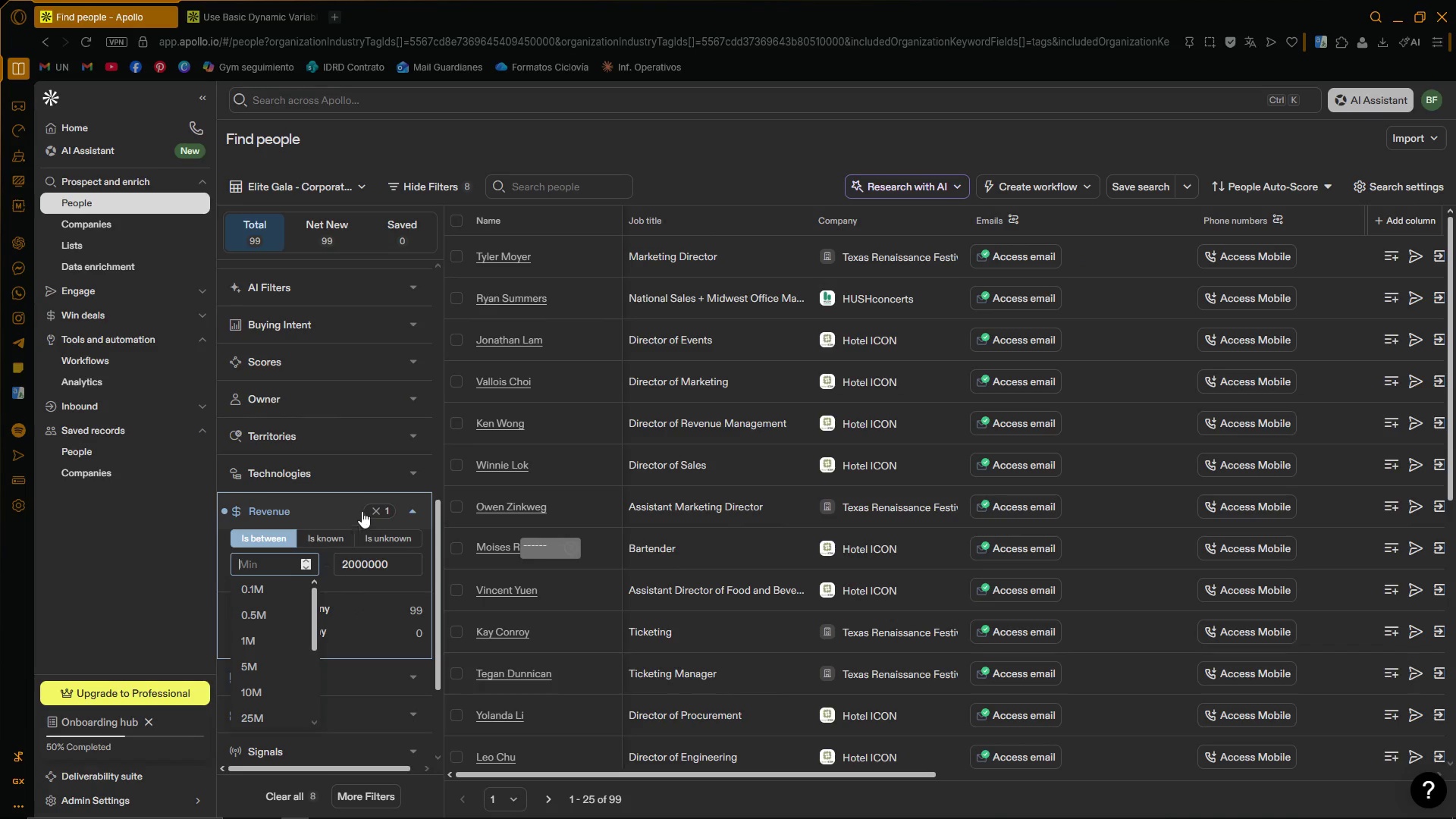 
left_click([407, 508])
 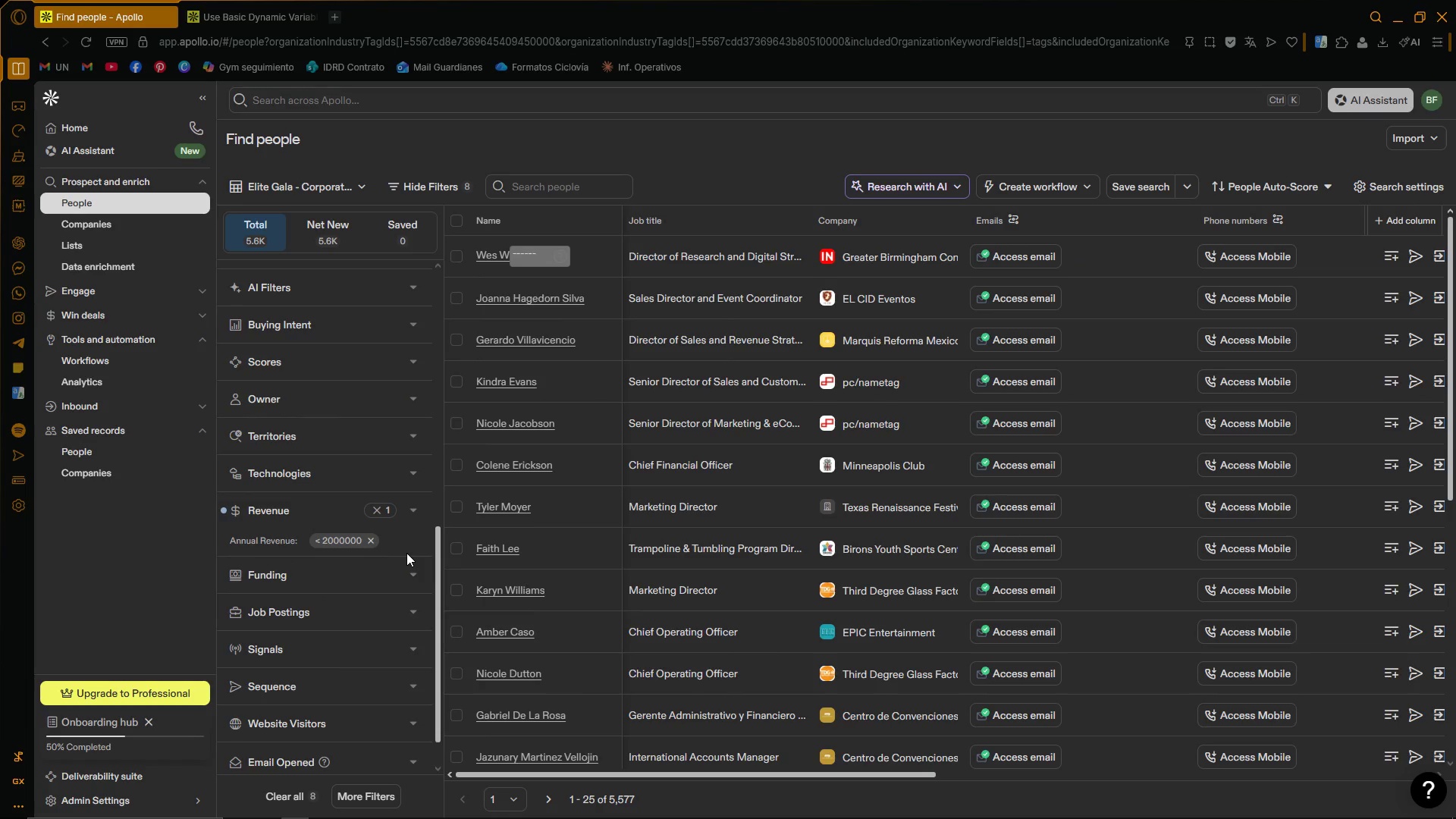 
wait(50.23)
 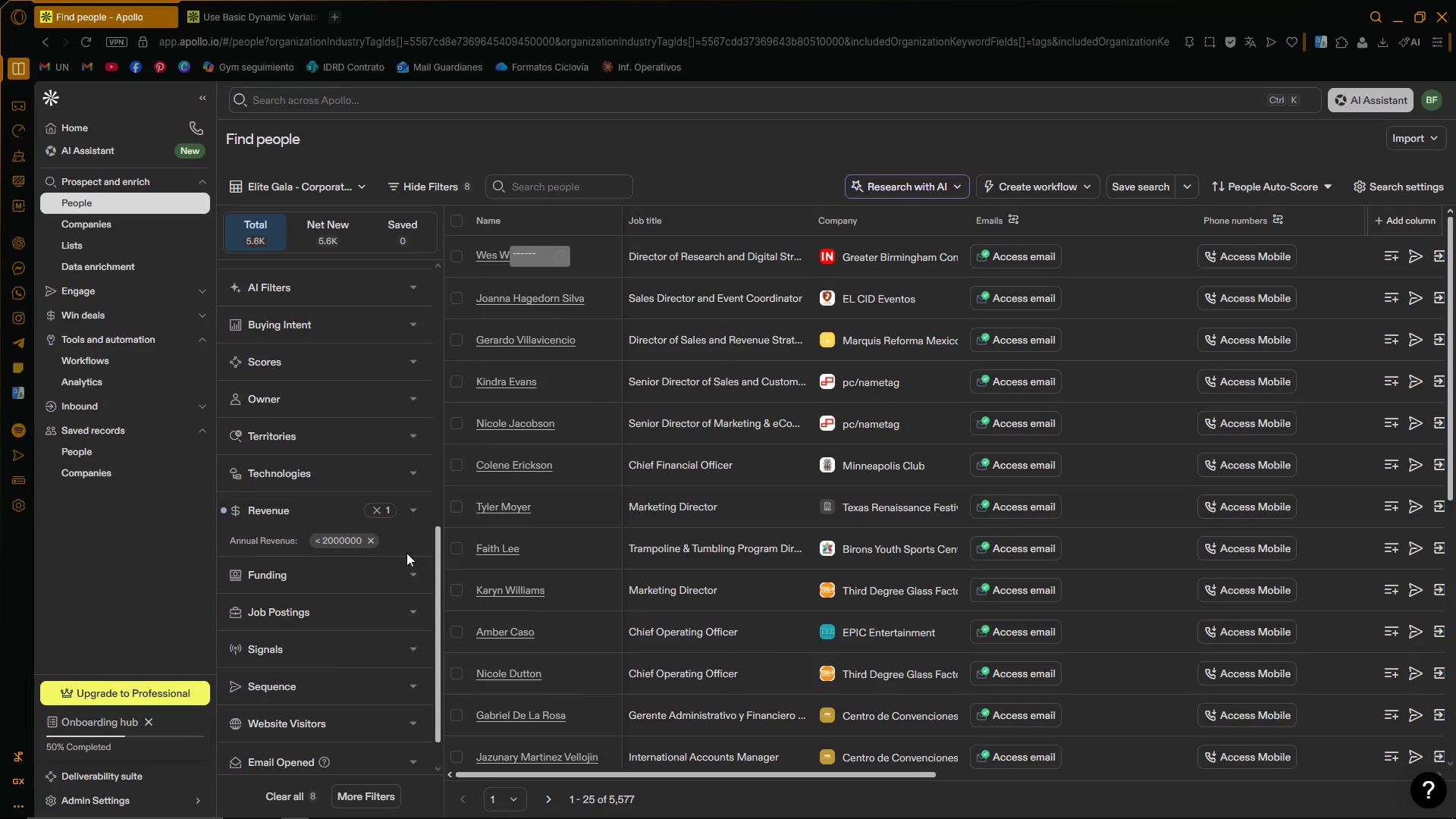 
scroll: coordinate [326, 471], scroll_direction: up, amount: 10.0
 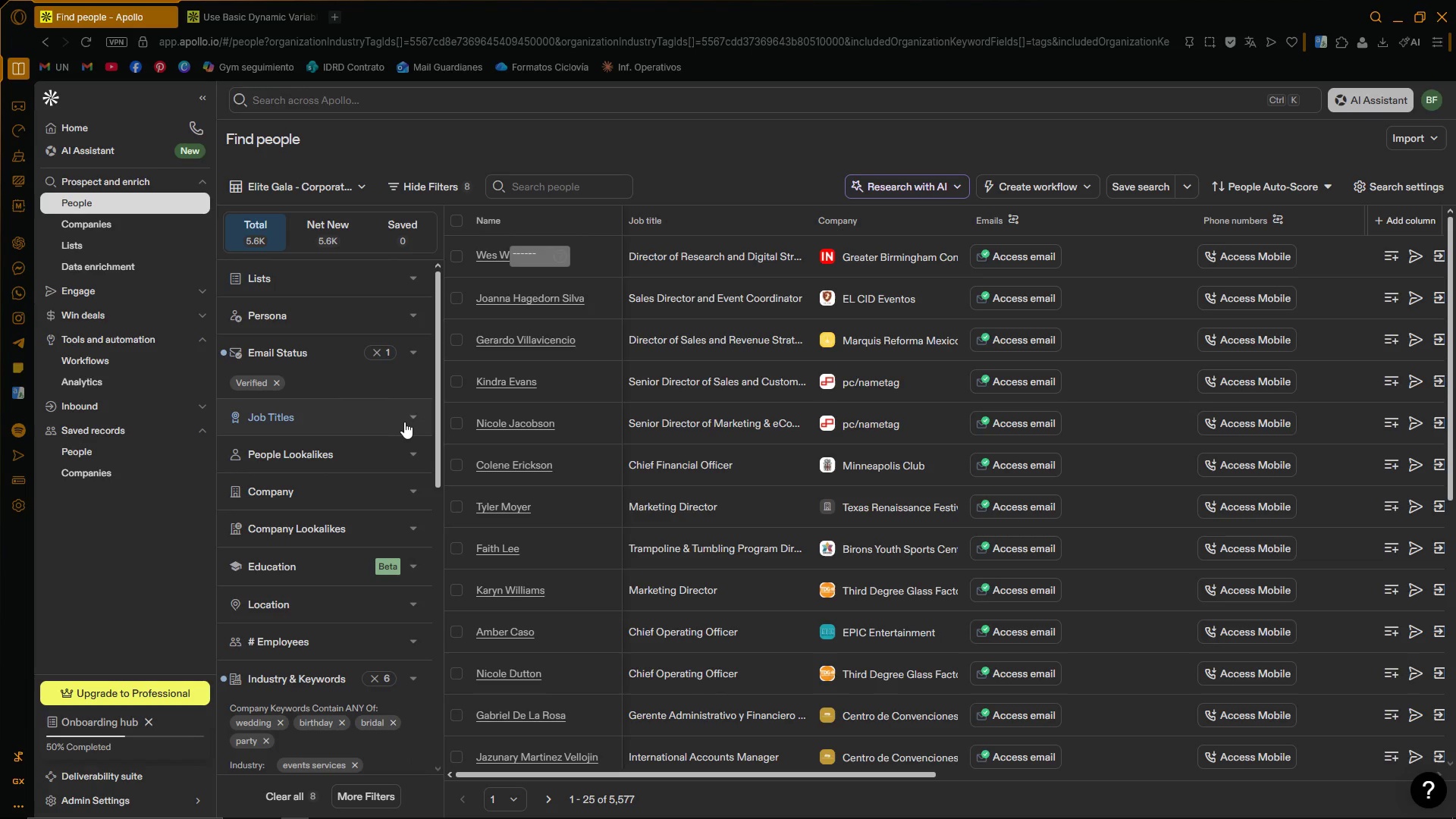 
left_click([418, 420])
 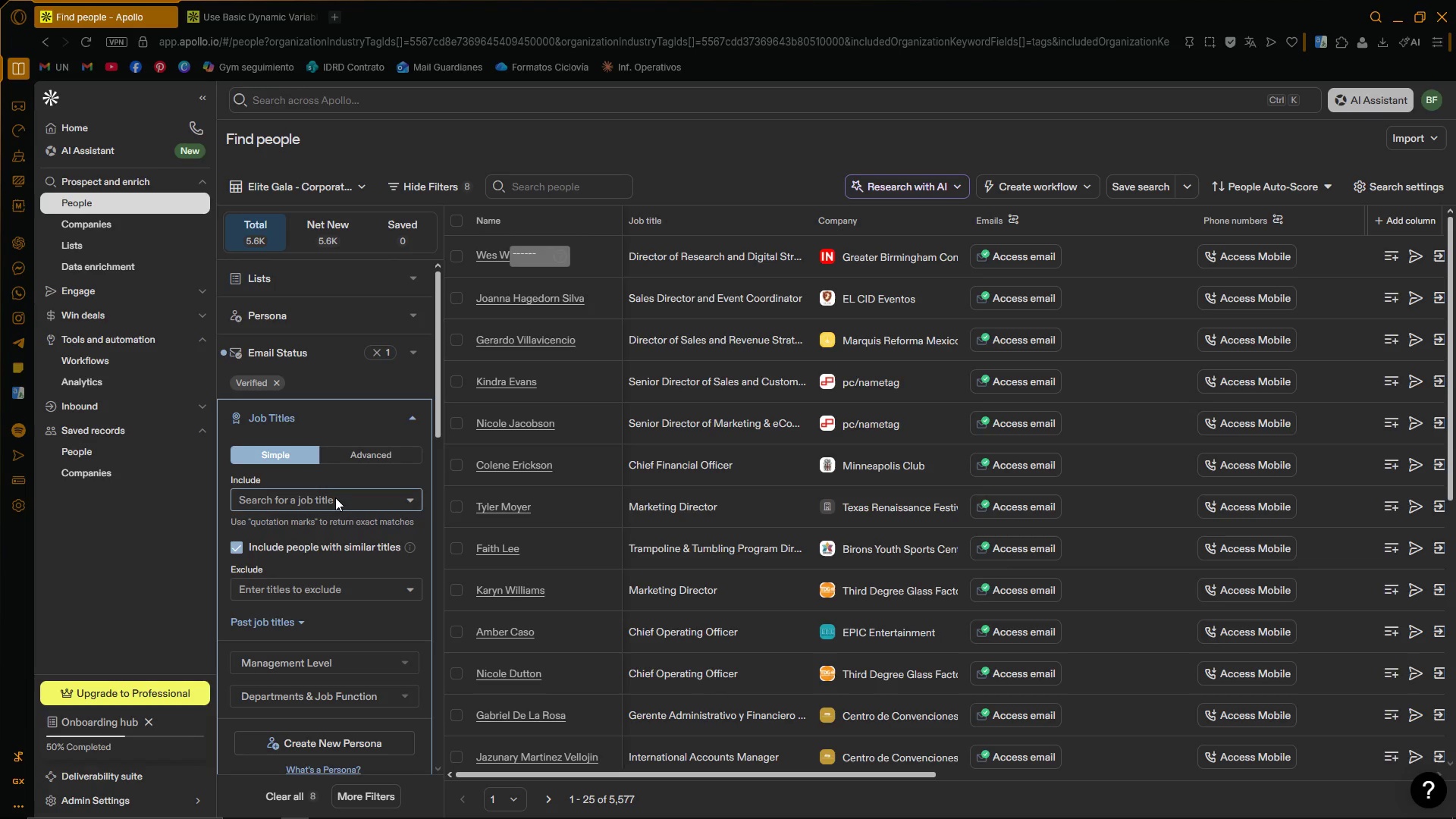 
left_click([335, 500])
 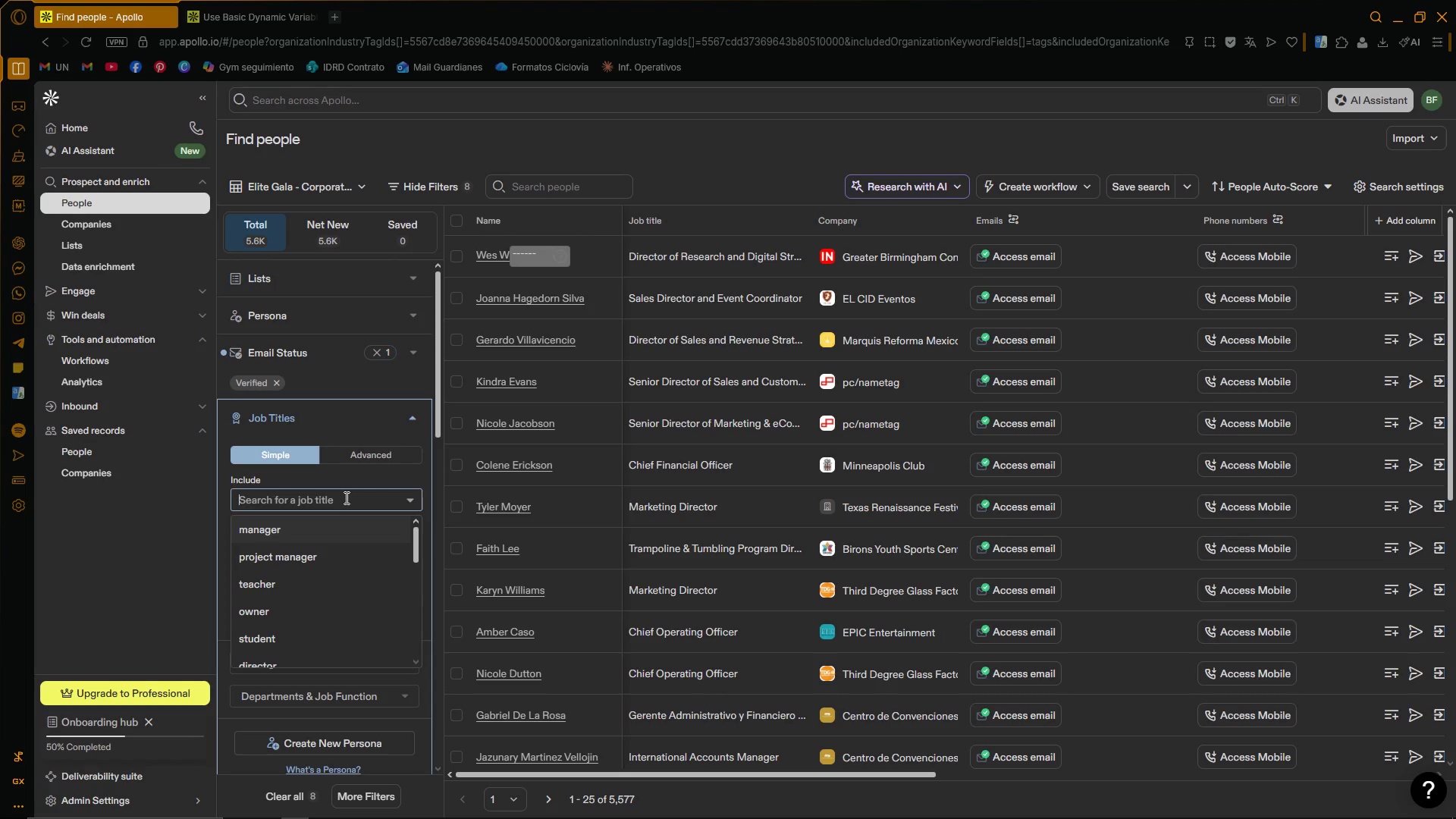 
type(event pl)
 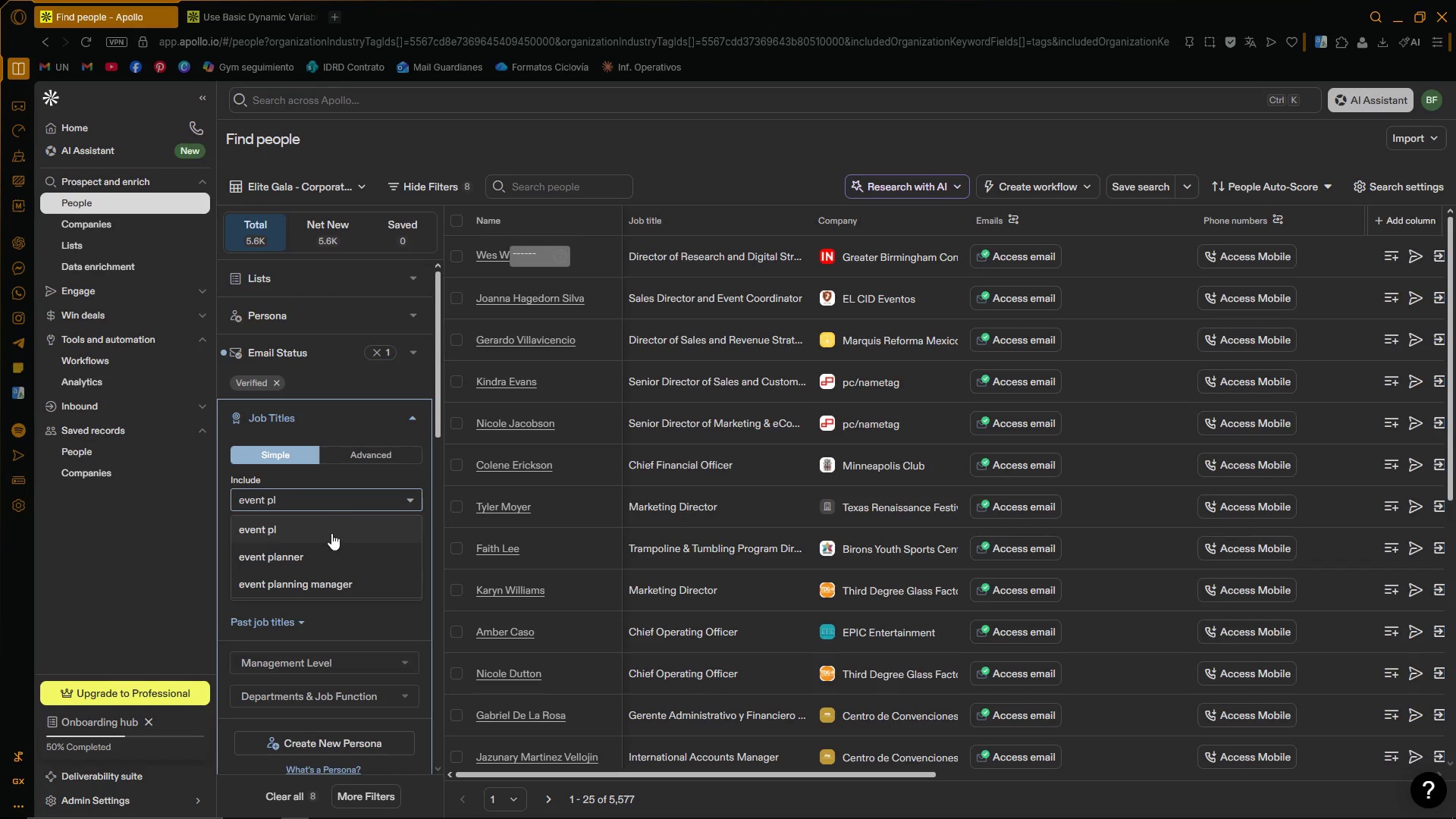 
left_click([316, 548])
 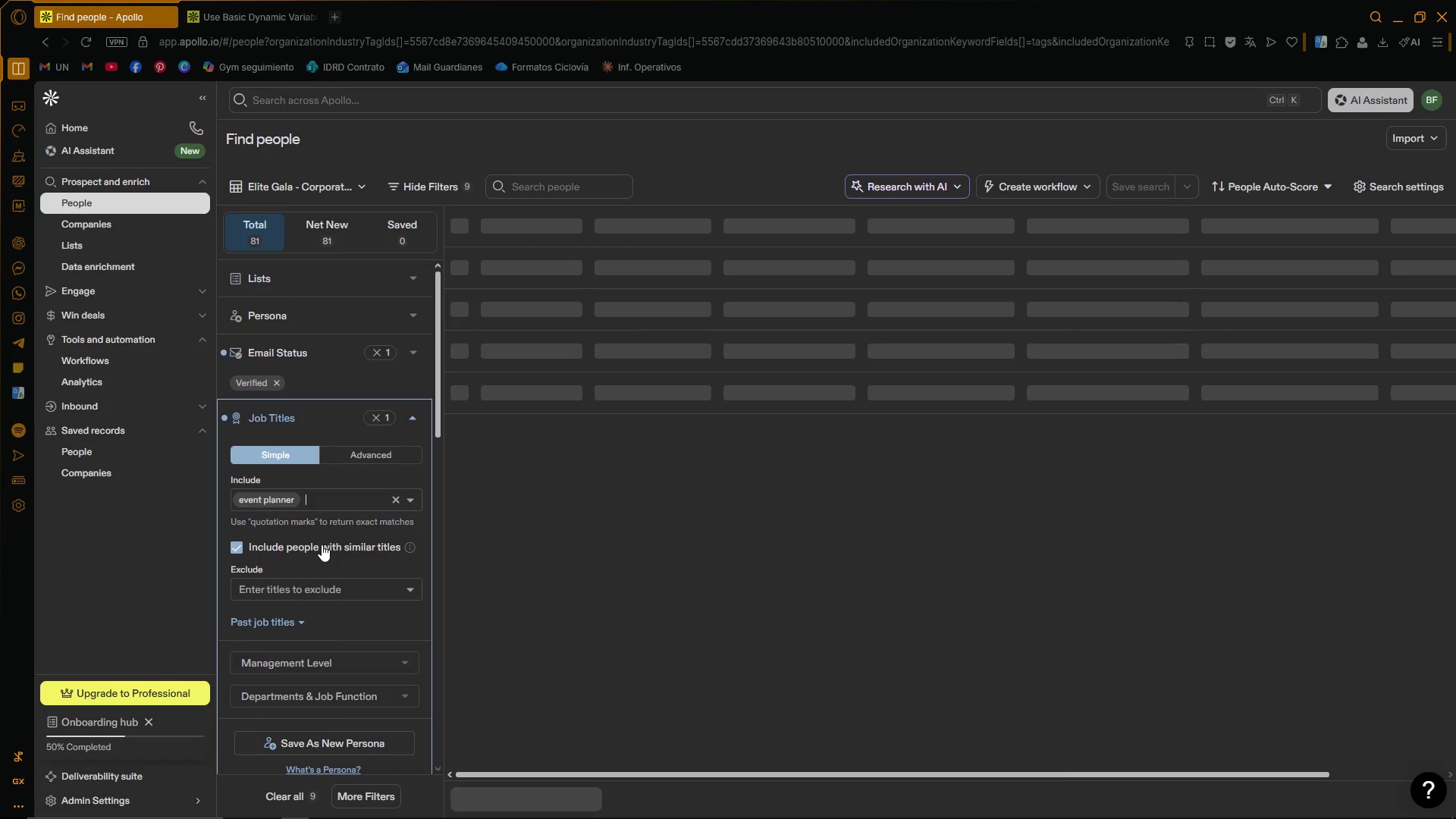 
type(corporate ebv)
key(Backspace)
key(Backspace)
type(v)
 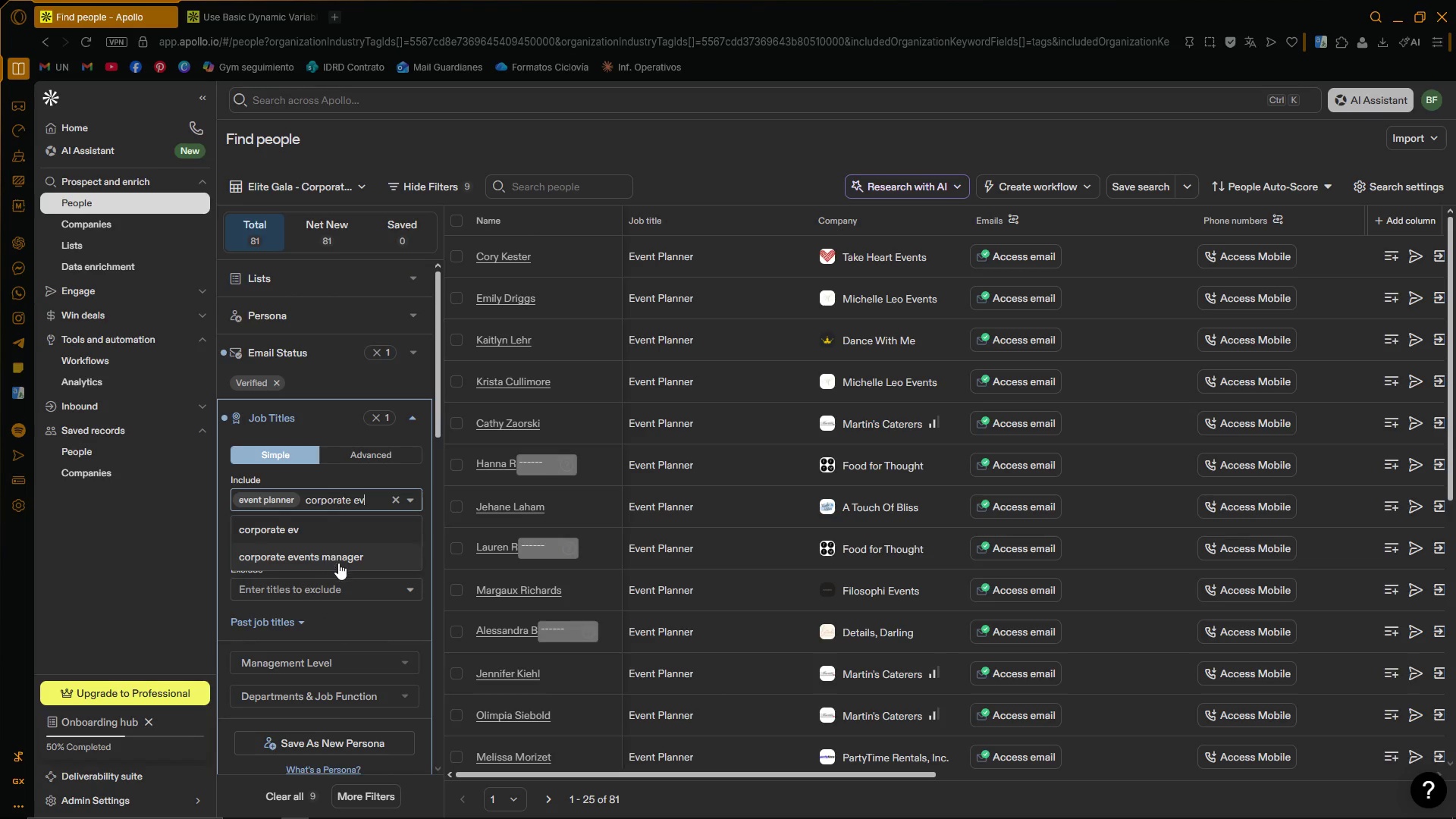 
type(ent planner)
 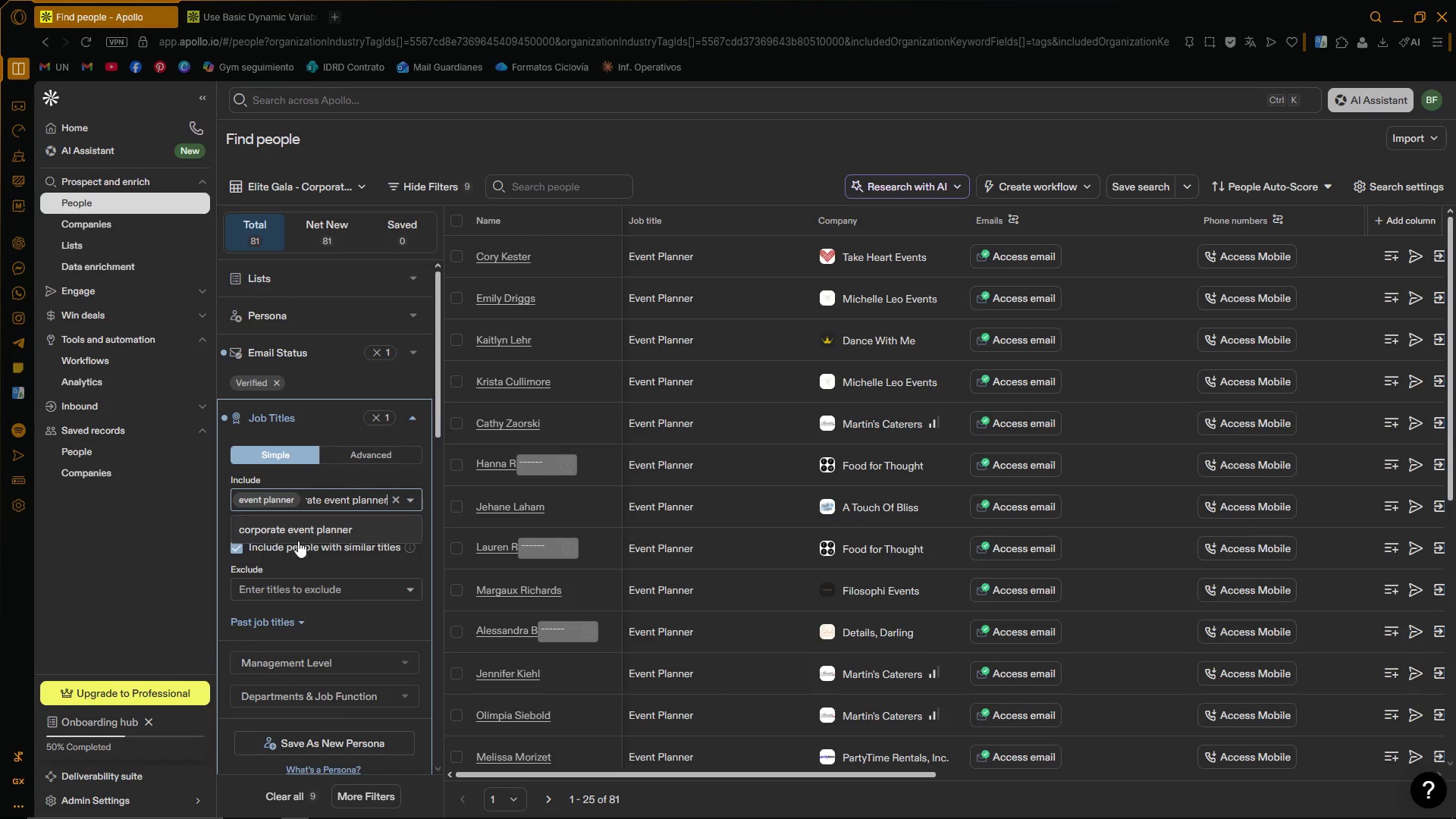 
left_click([299, 532])
 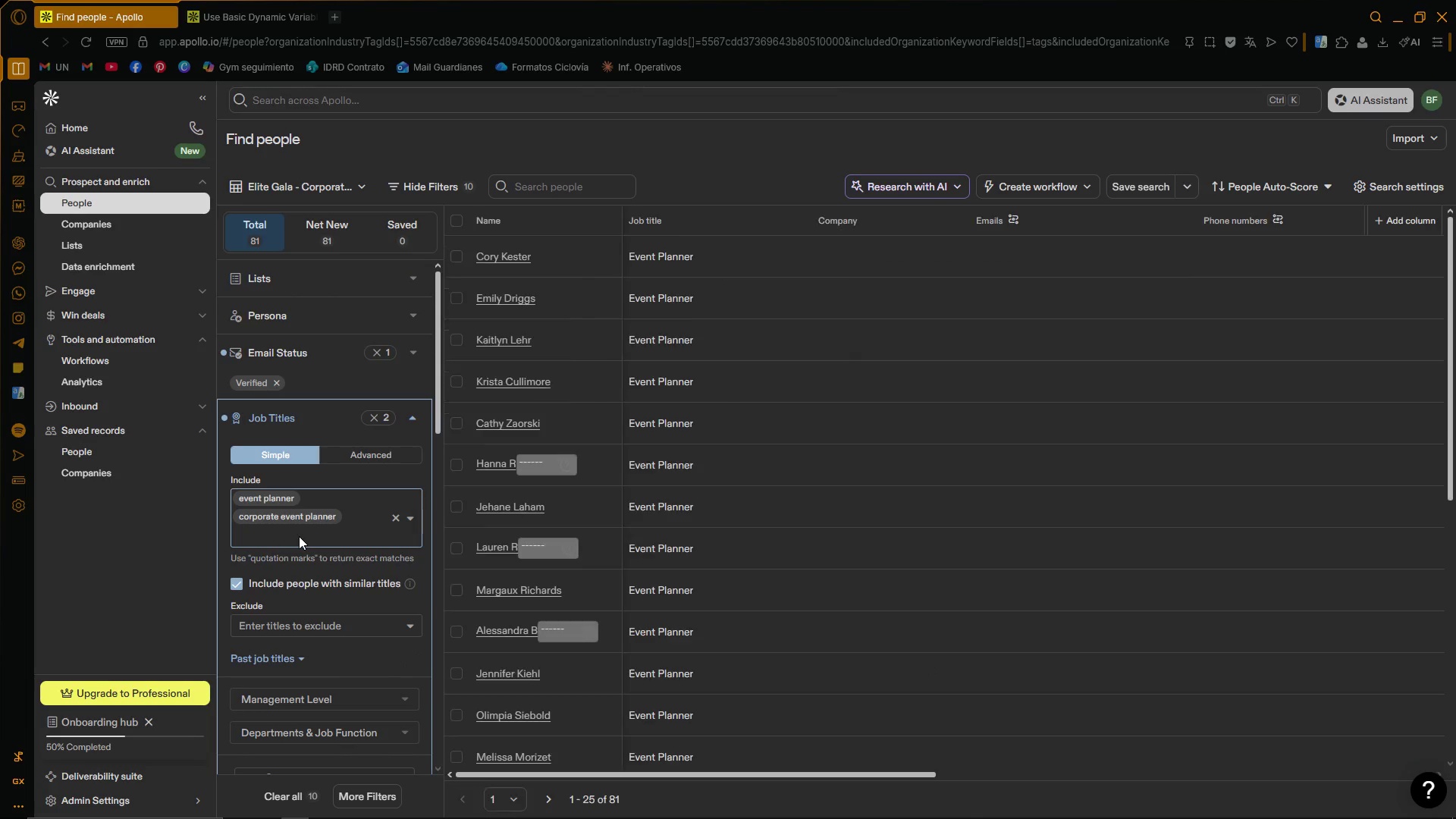 
type(event direc)
 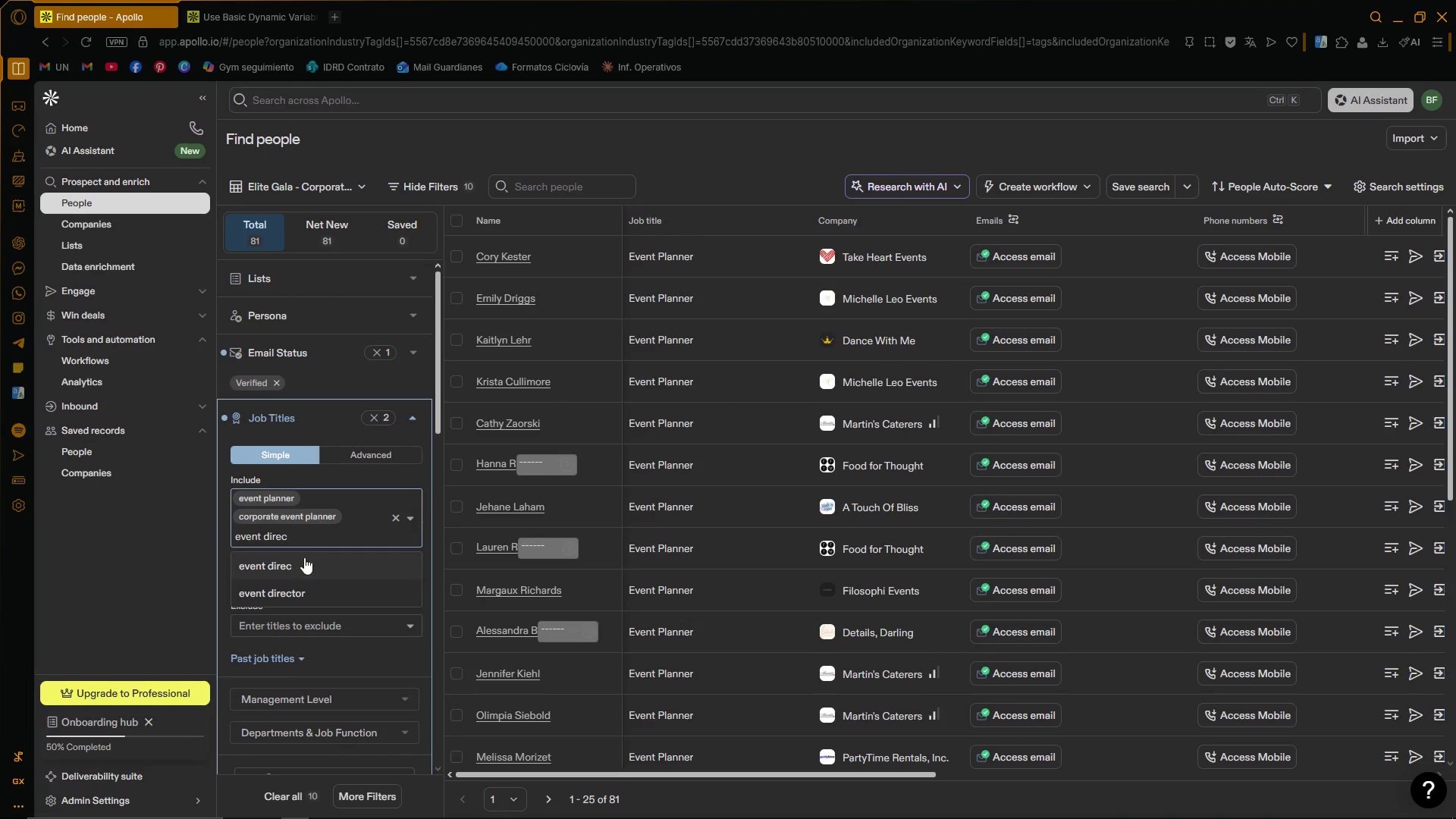 
left_click([312, 581])
 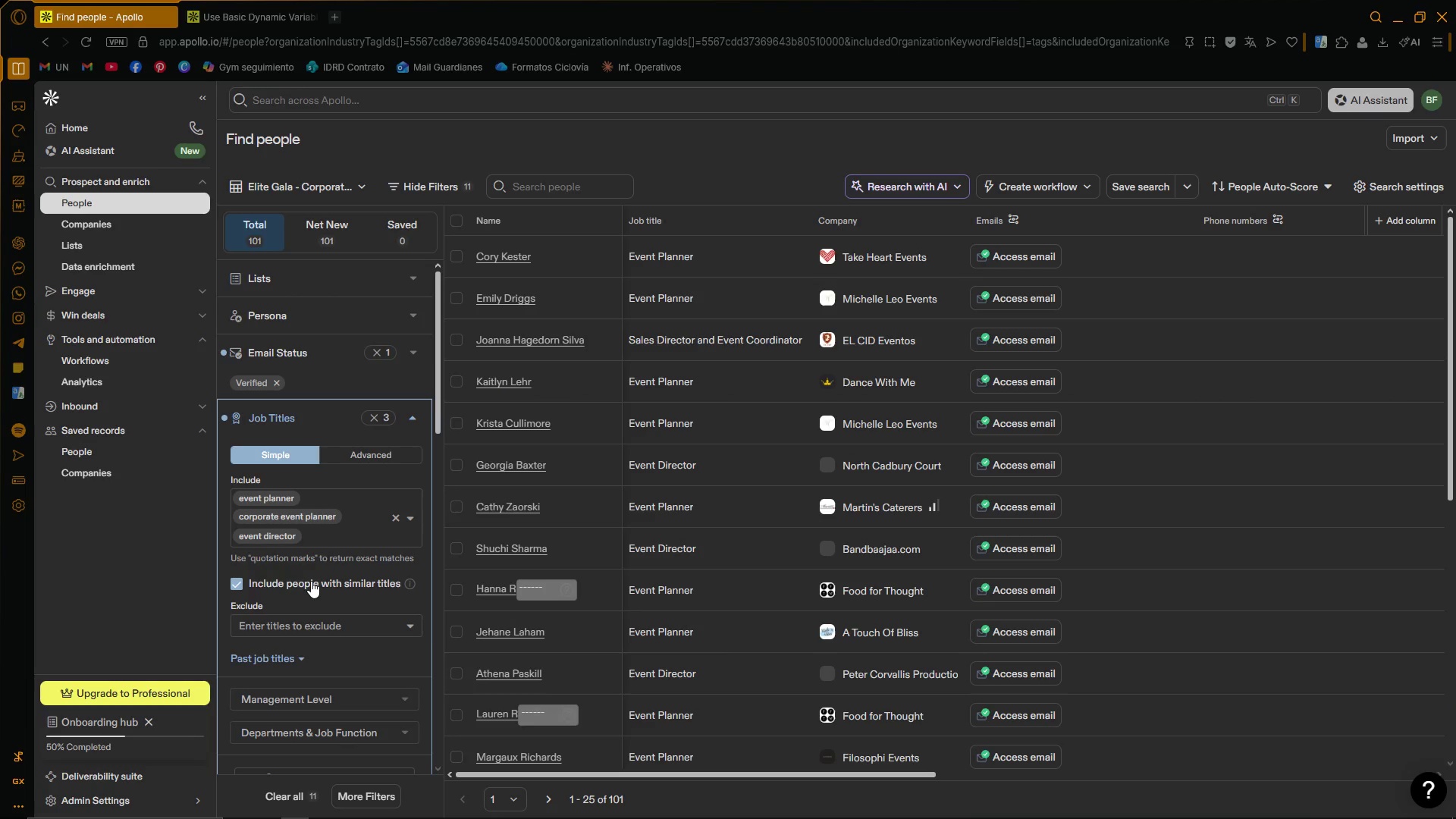 
type(director)
 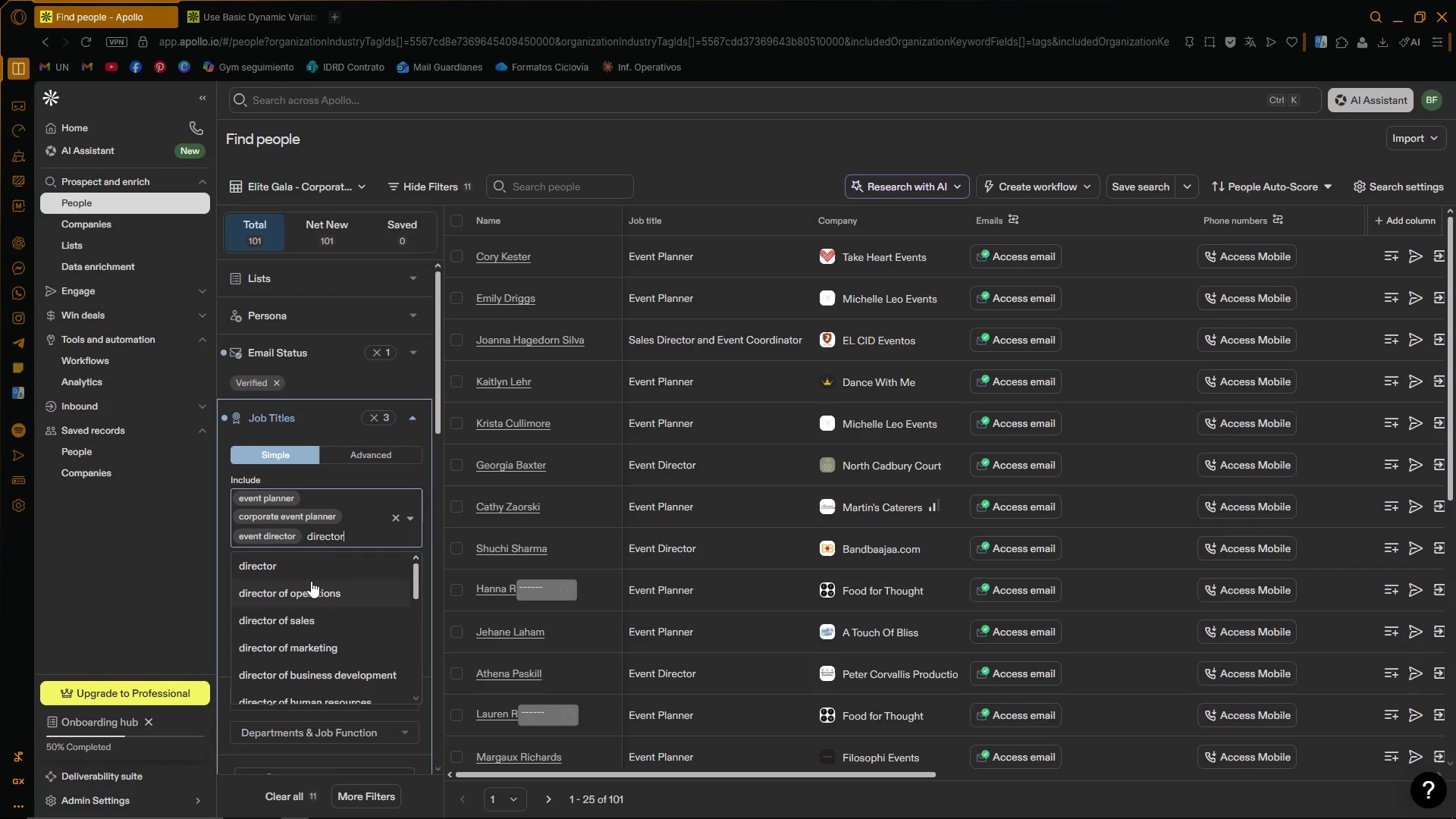 
type( of )
 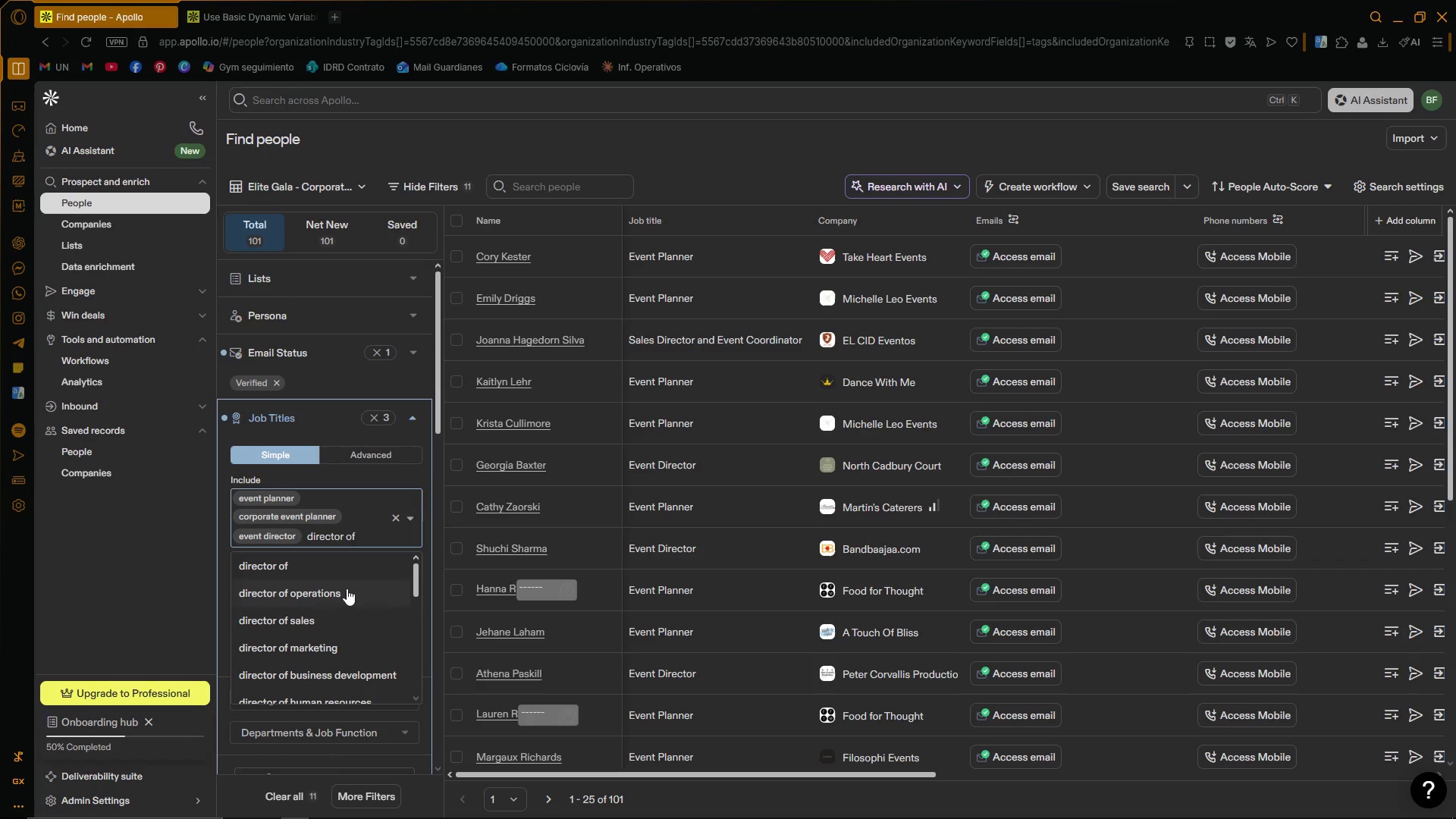 
type(ev)
 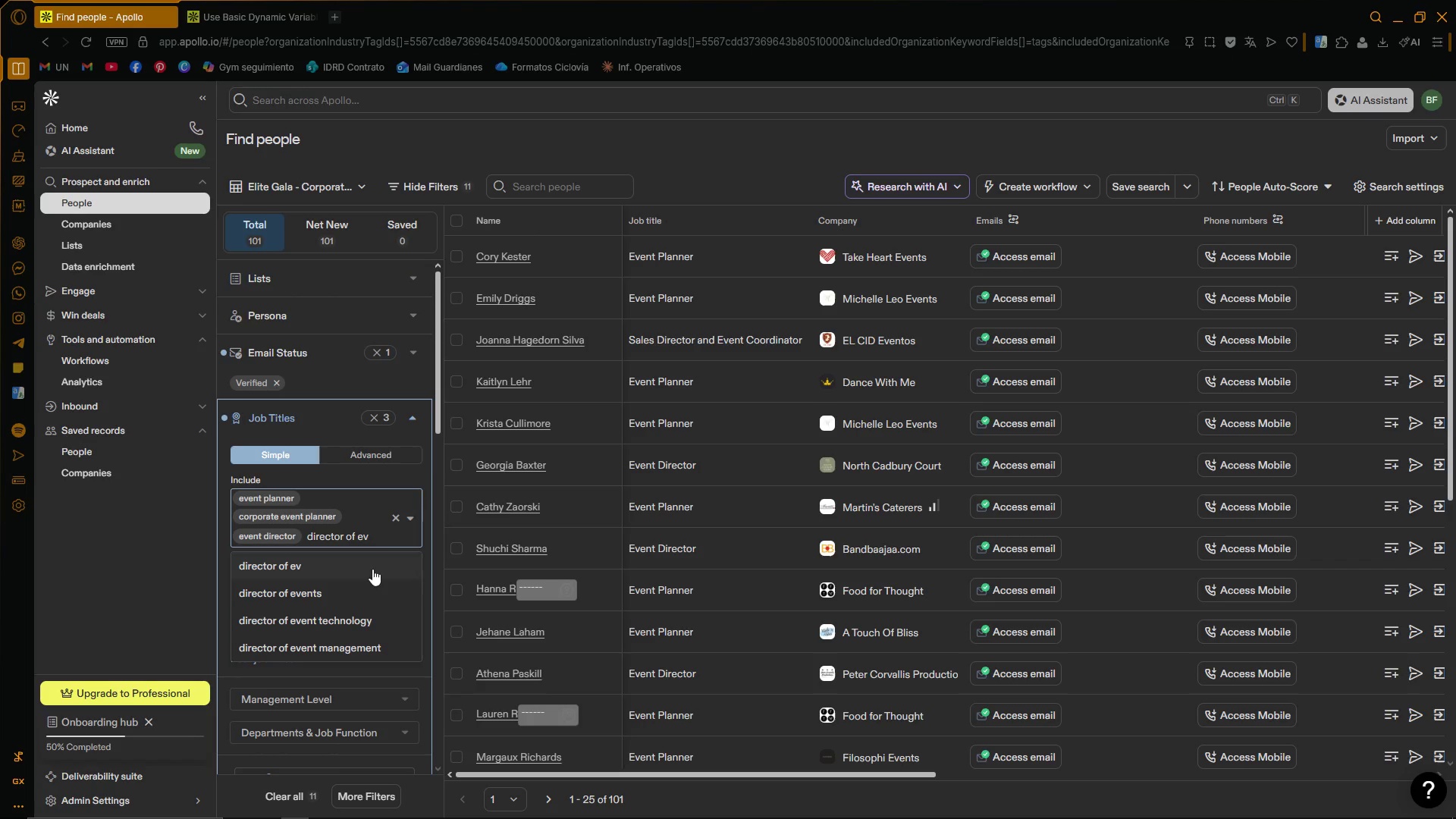 
left_click([352, 595])
 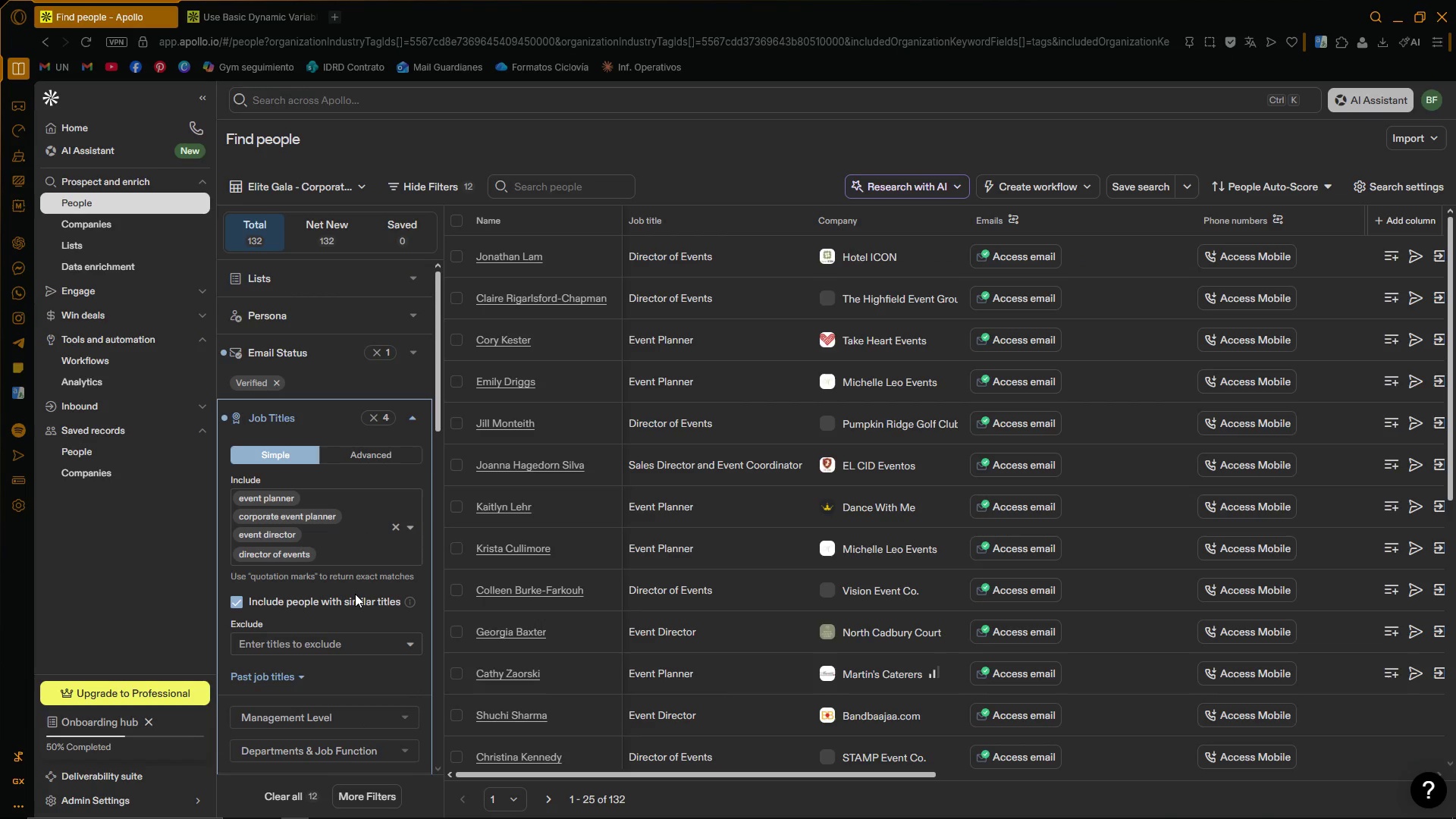 
type(event)
 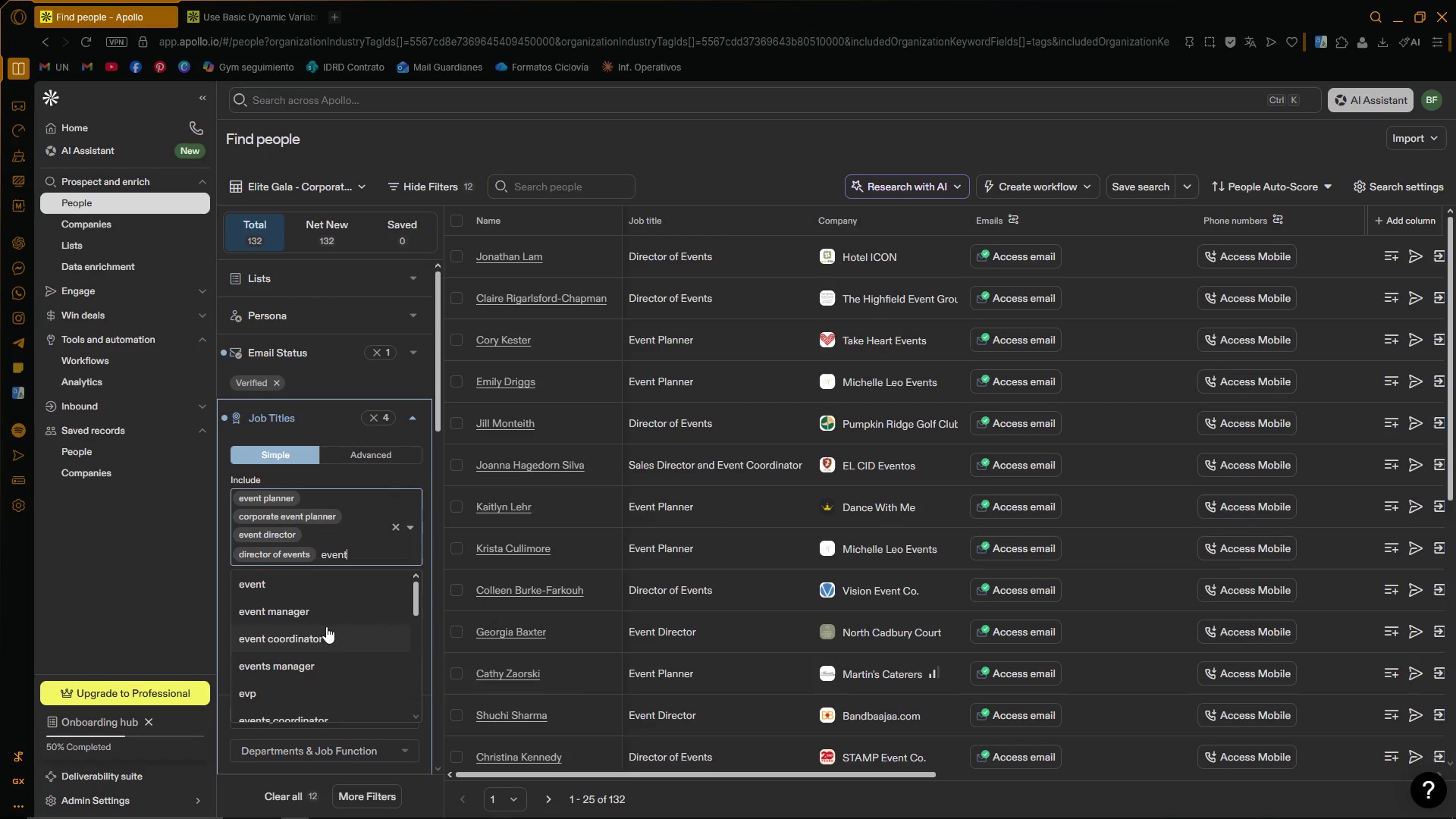 
left_click([332, 616])
 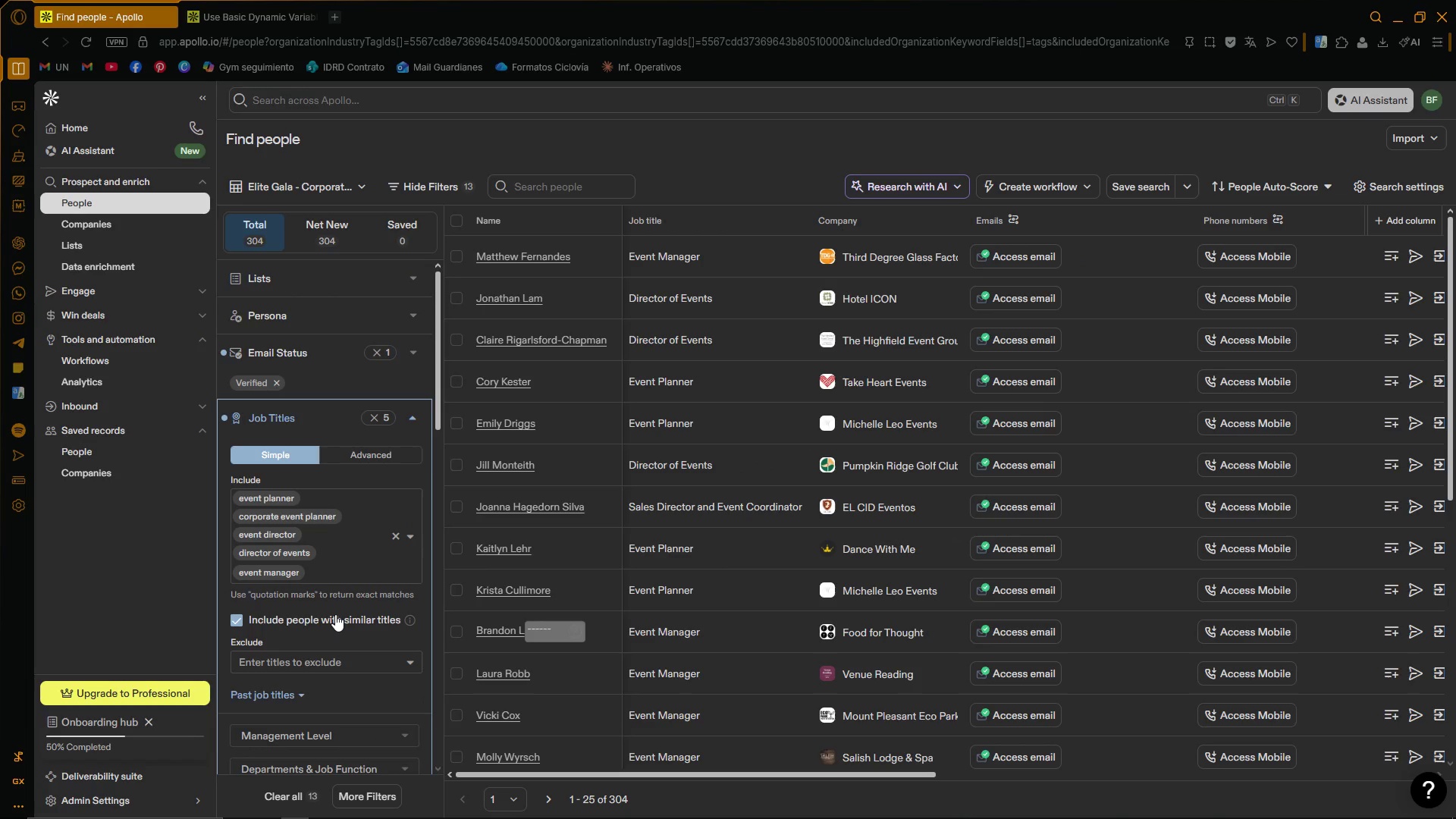 
type(head of e)
 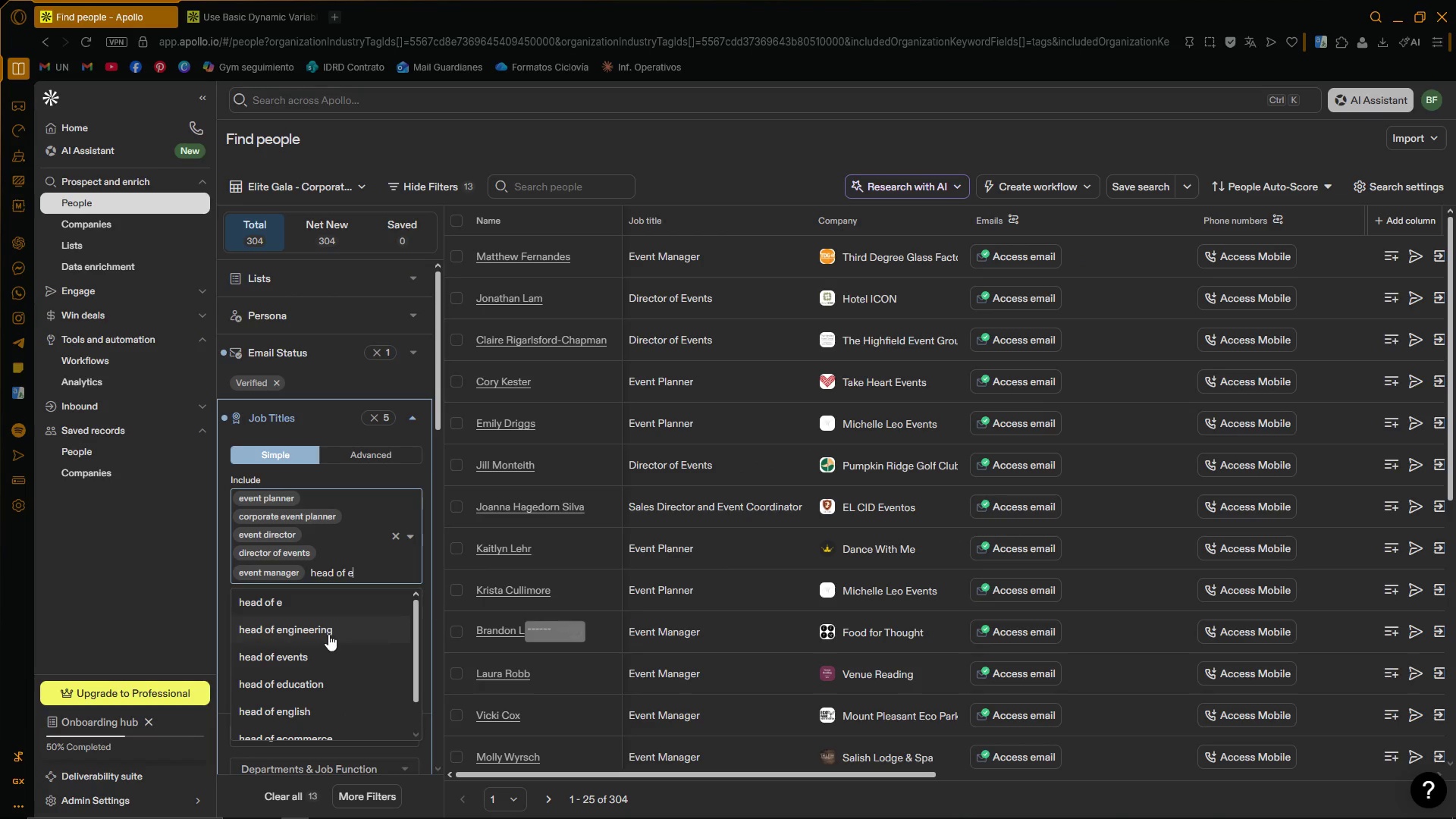 
left_click([315, 659])
 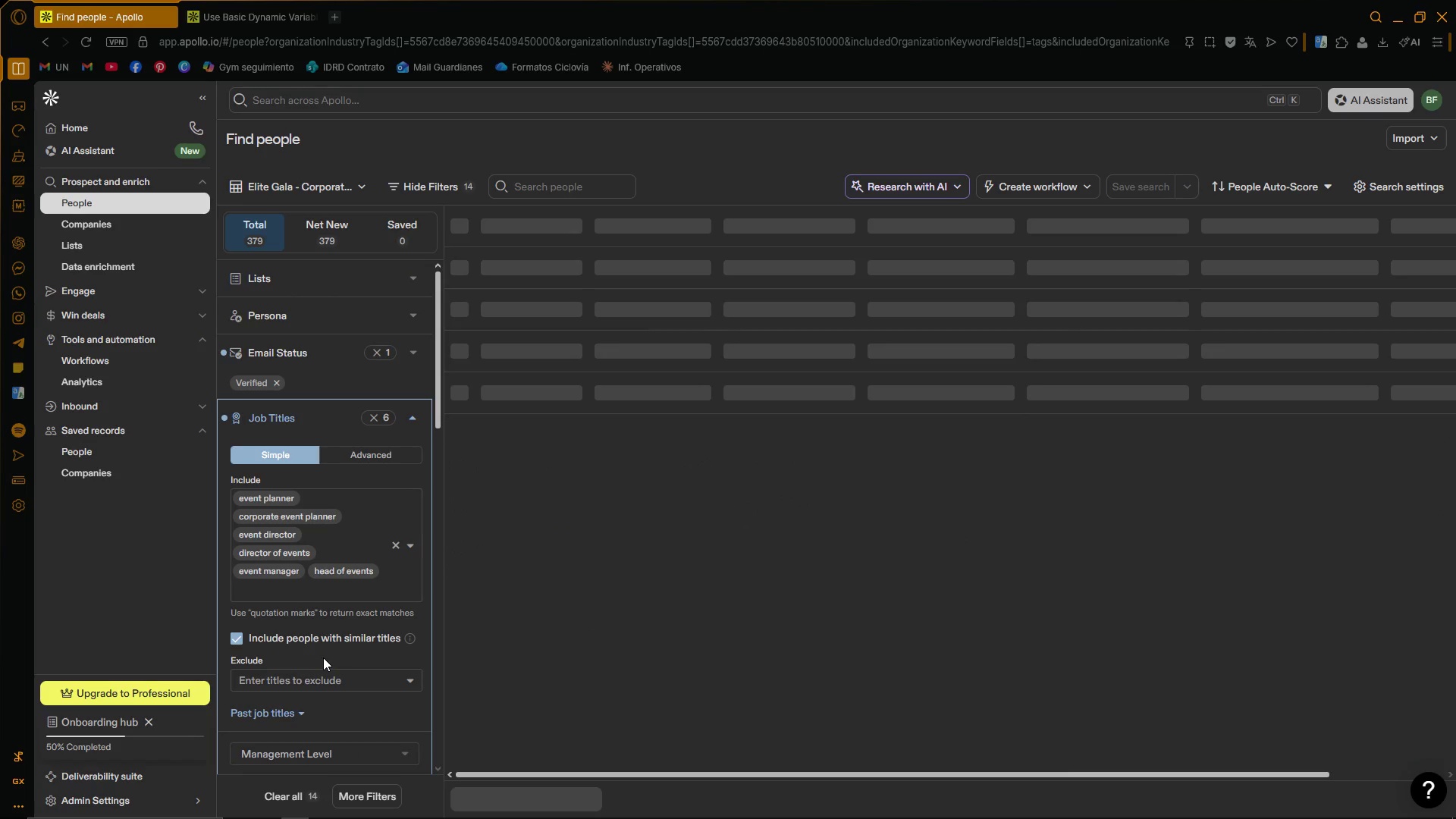 
type(vp of events)
 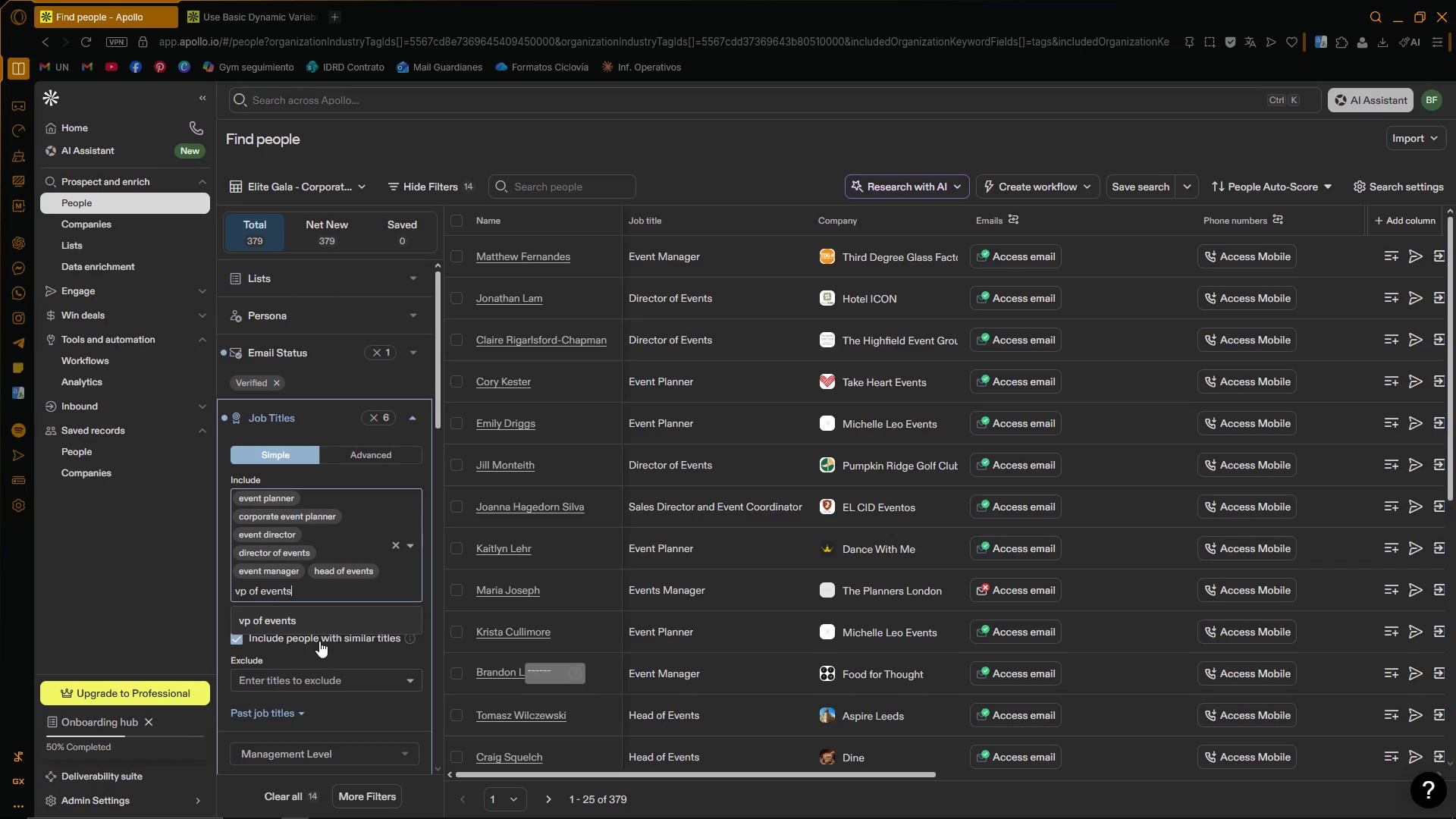 
left_click([325, 623])
 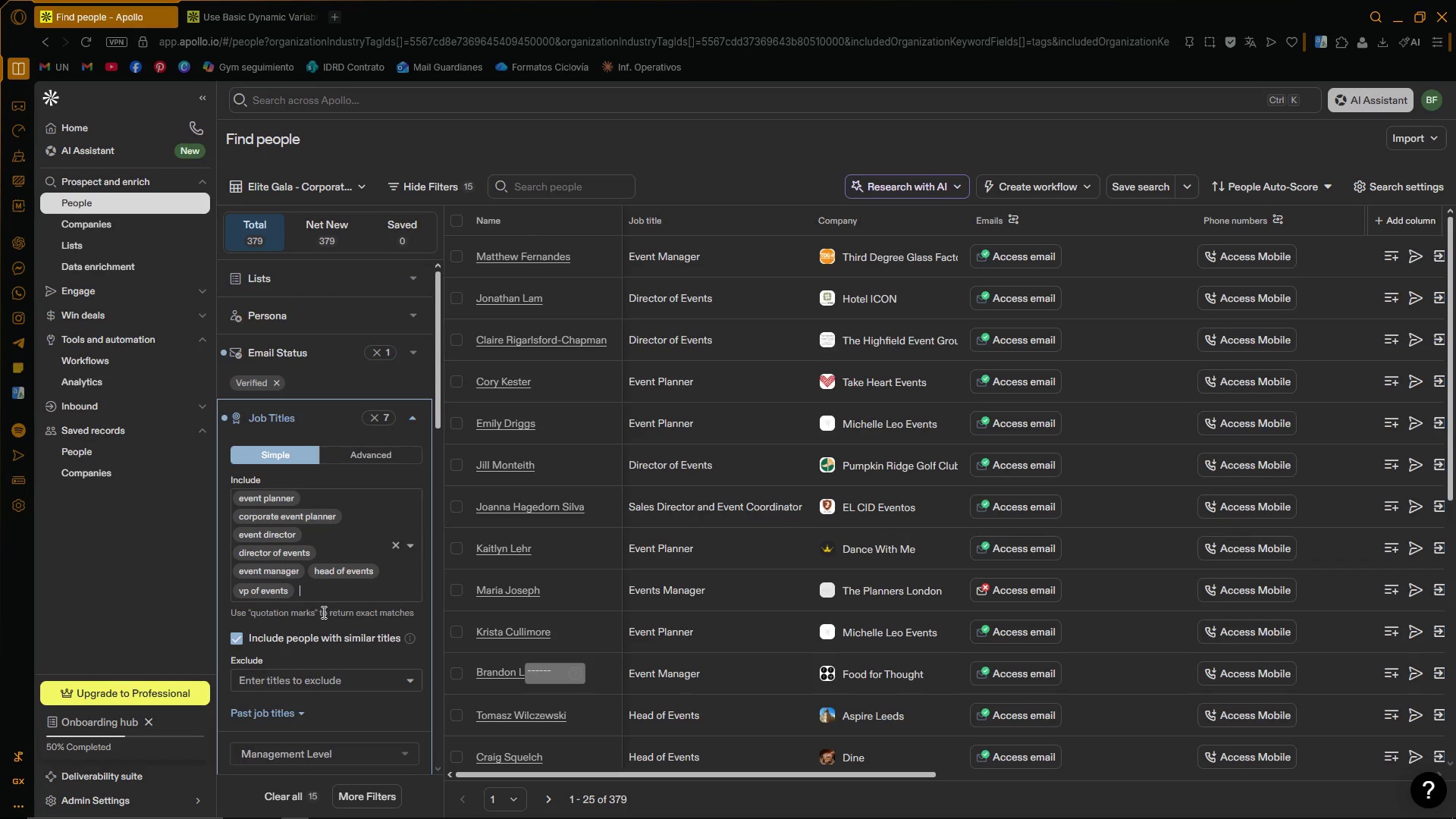 
wait(13.52)
 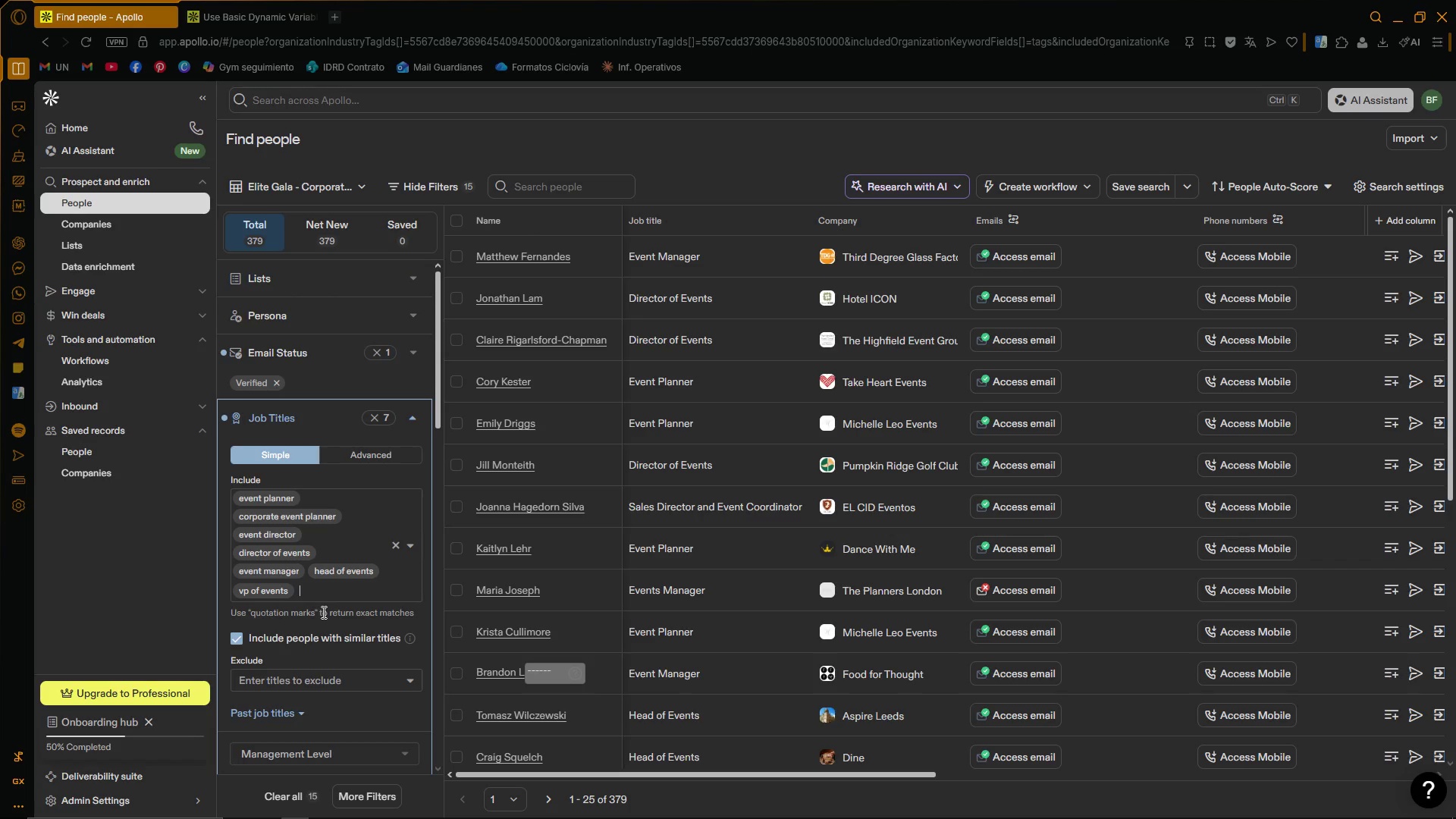 
left_click([413, 418])
 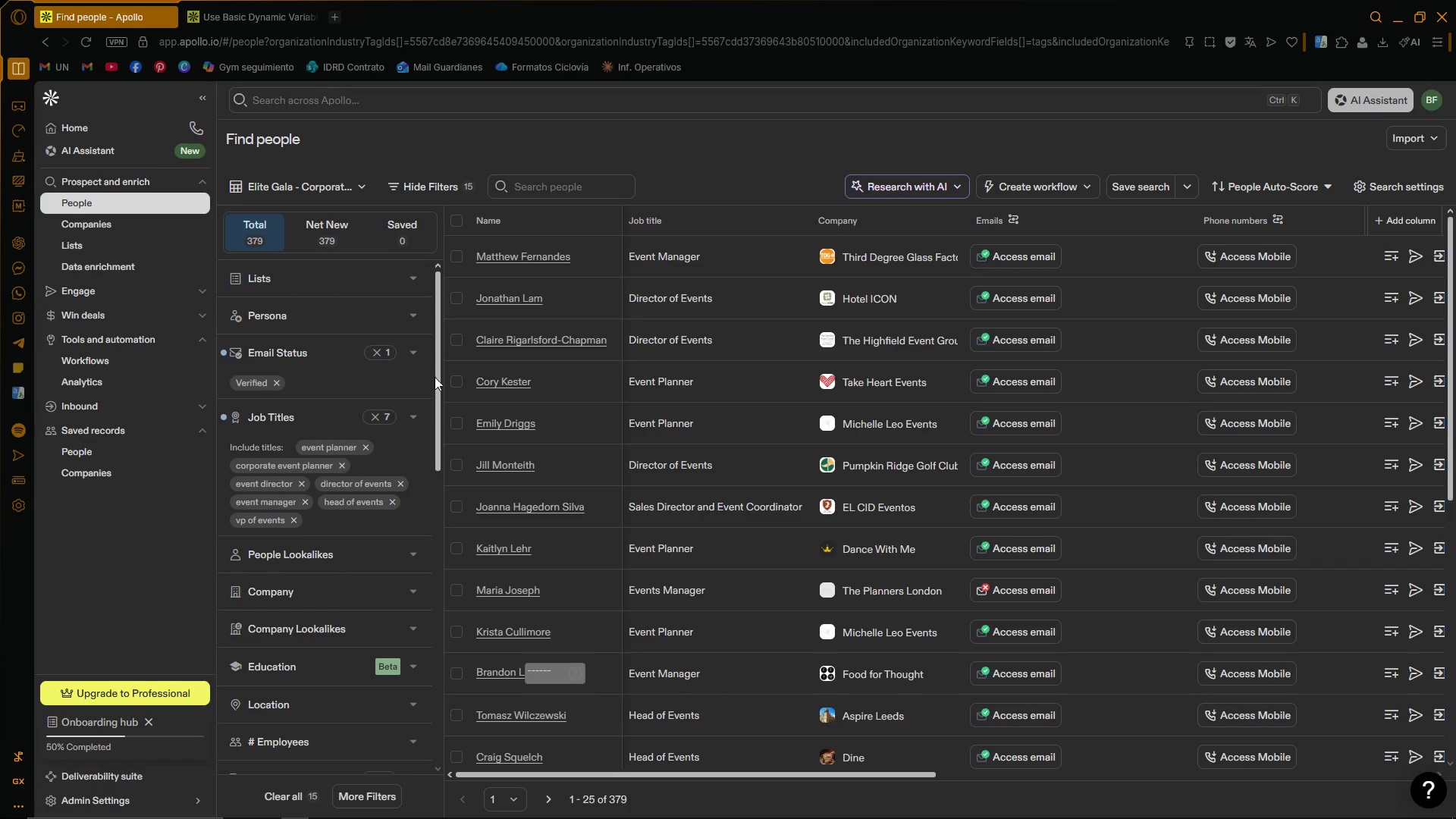 
left_click_drag(start_coordinate=[441, 375], to_coordinate=[431, 485])
 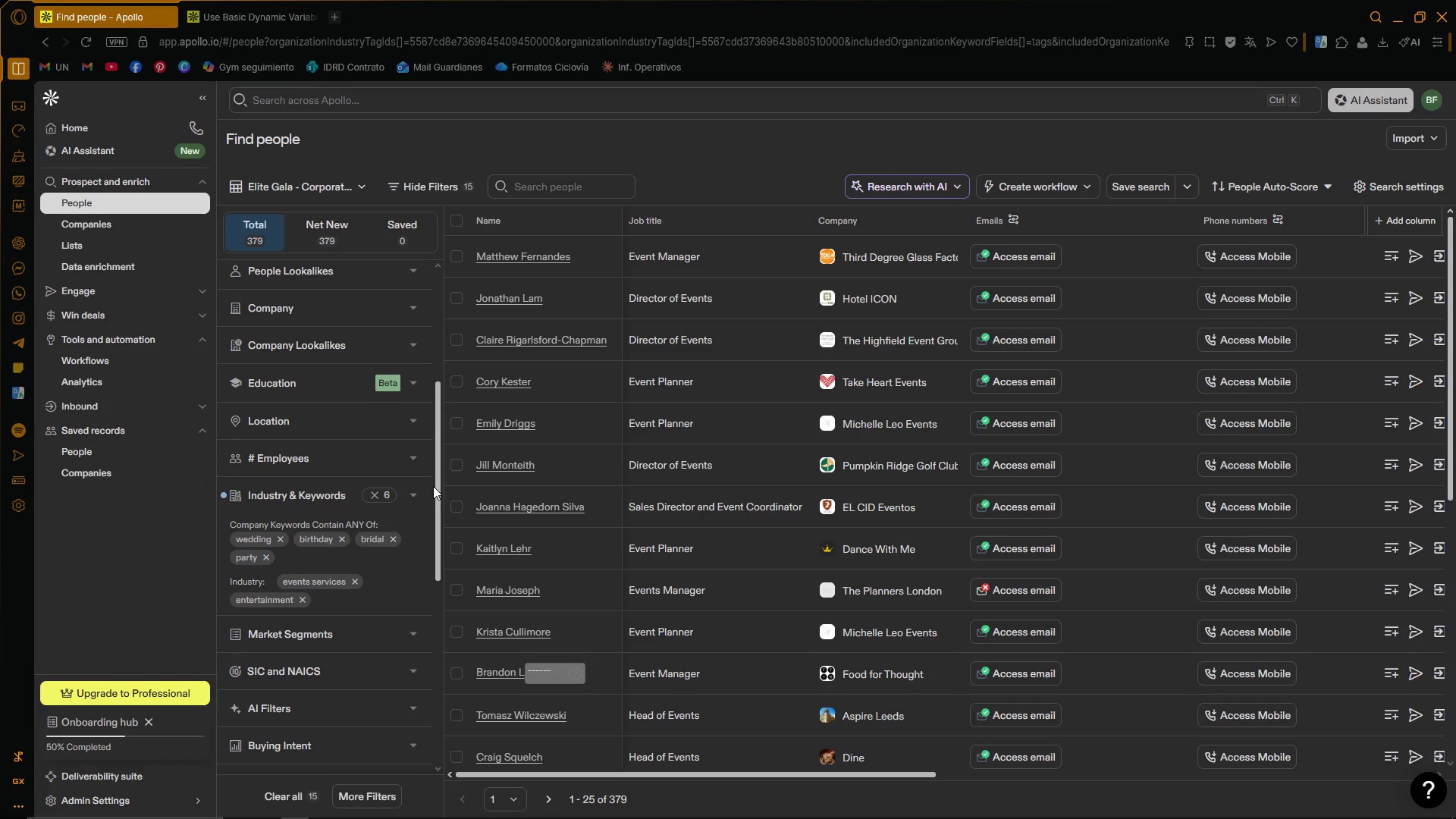 
scroll: coordinate [443, 472], scroll_direction: up, amount: 7.0
 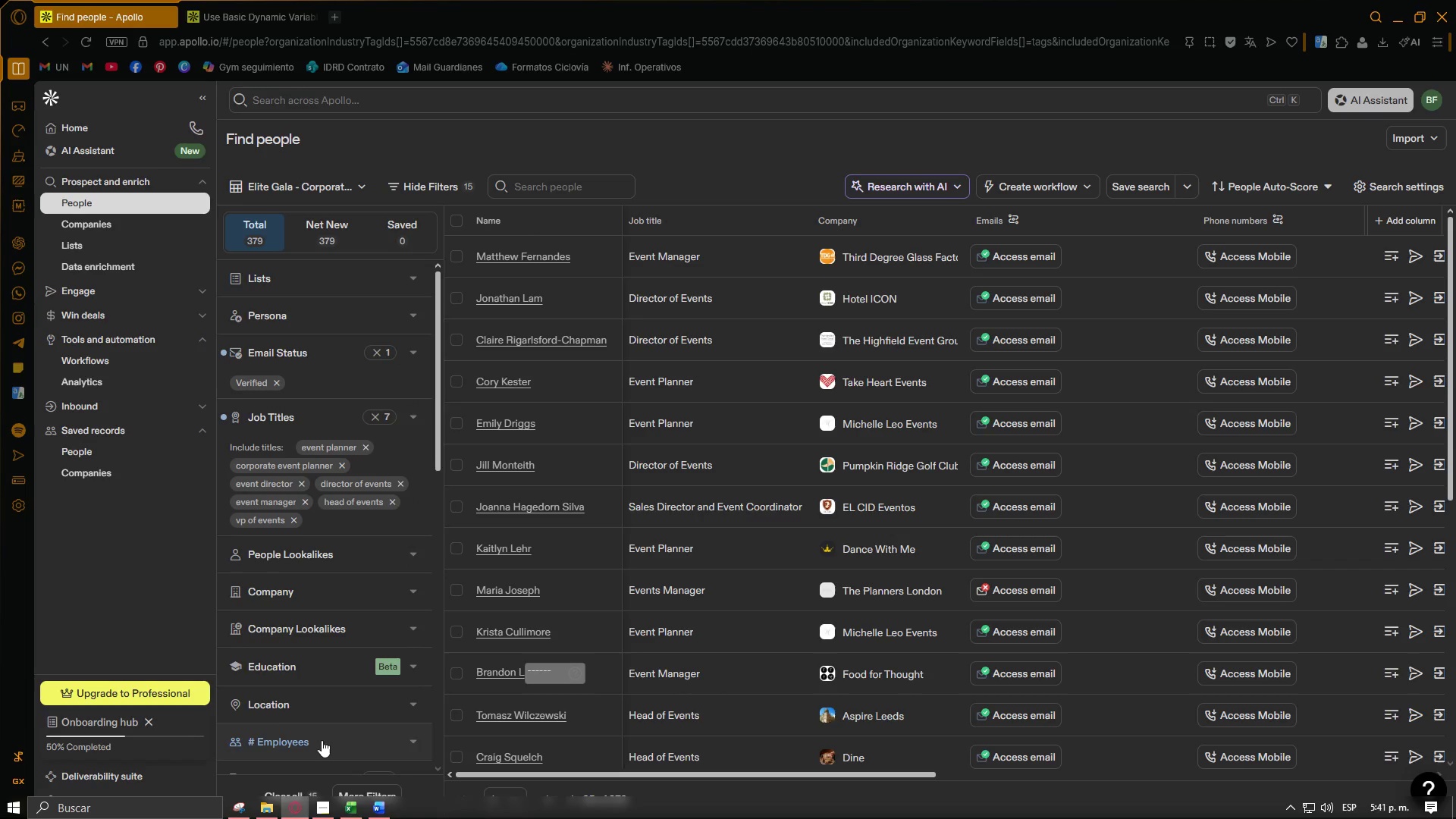 
left_click([379, 808])
 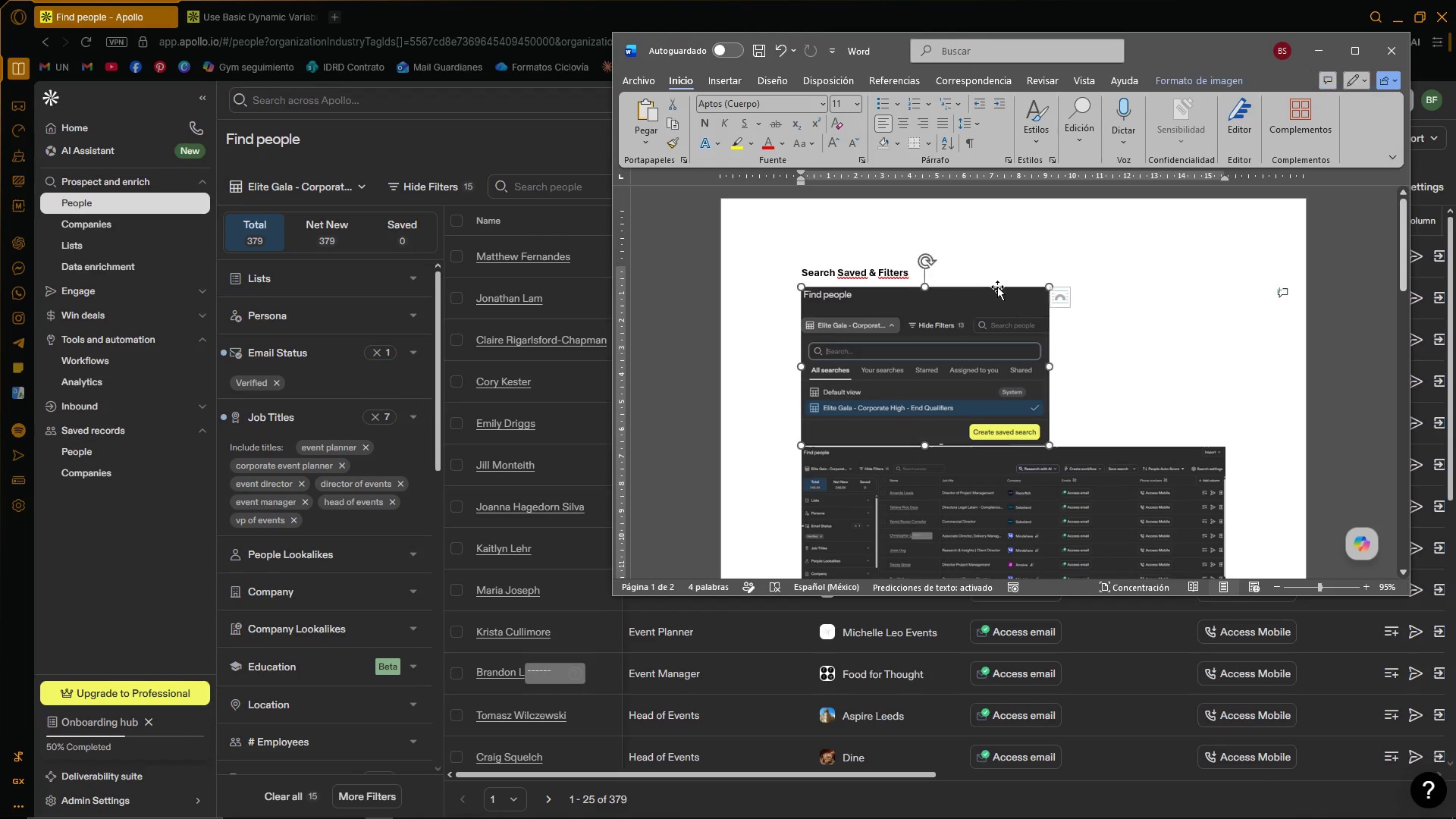 
double_click([1003, 269])
 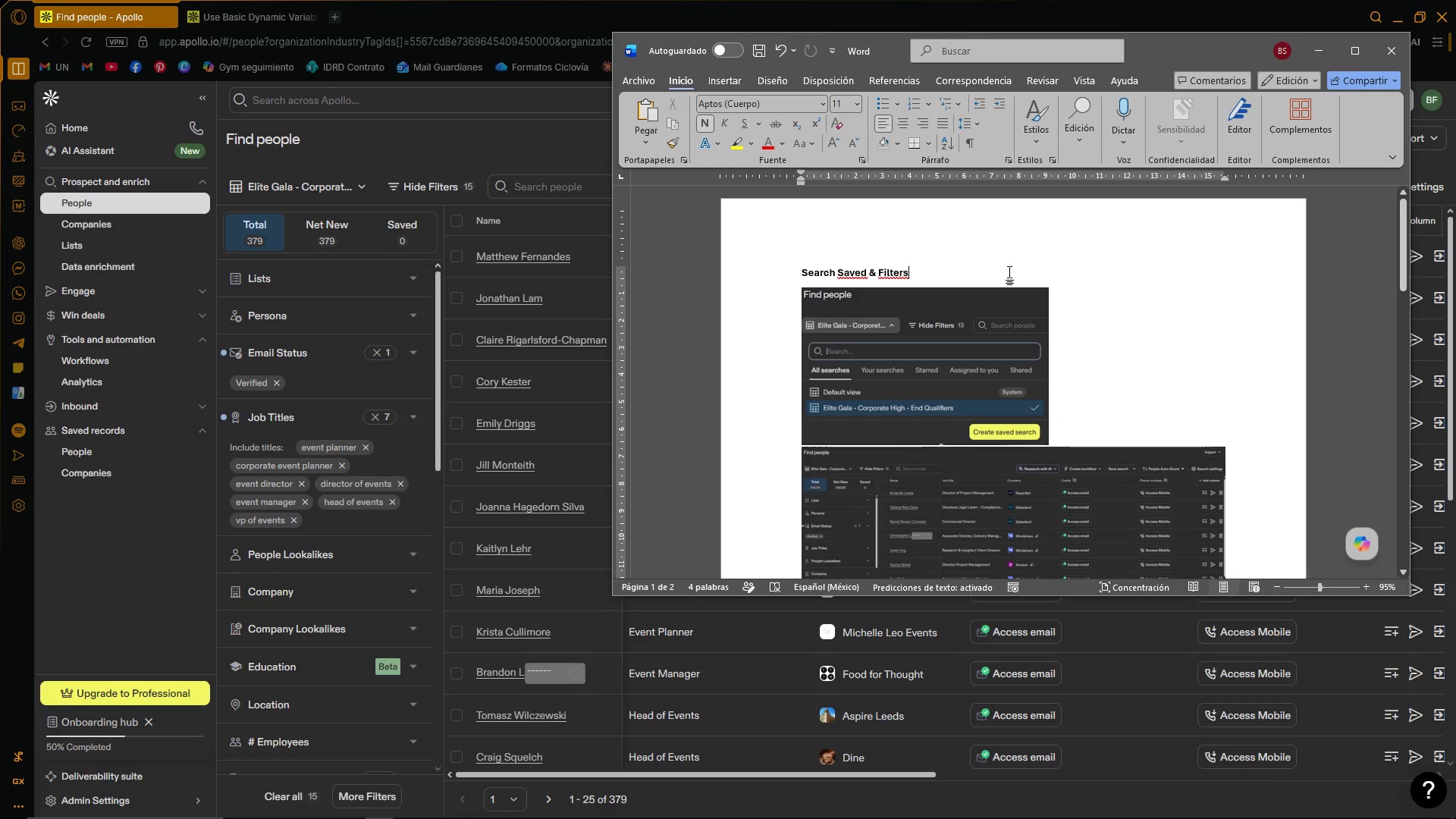 
left_click([1106, 321])
 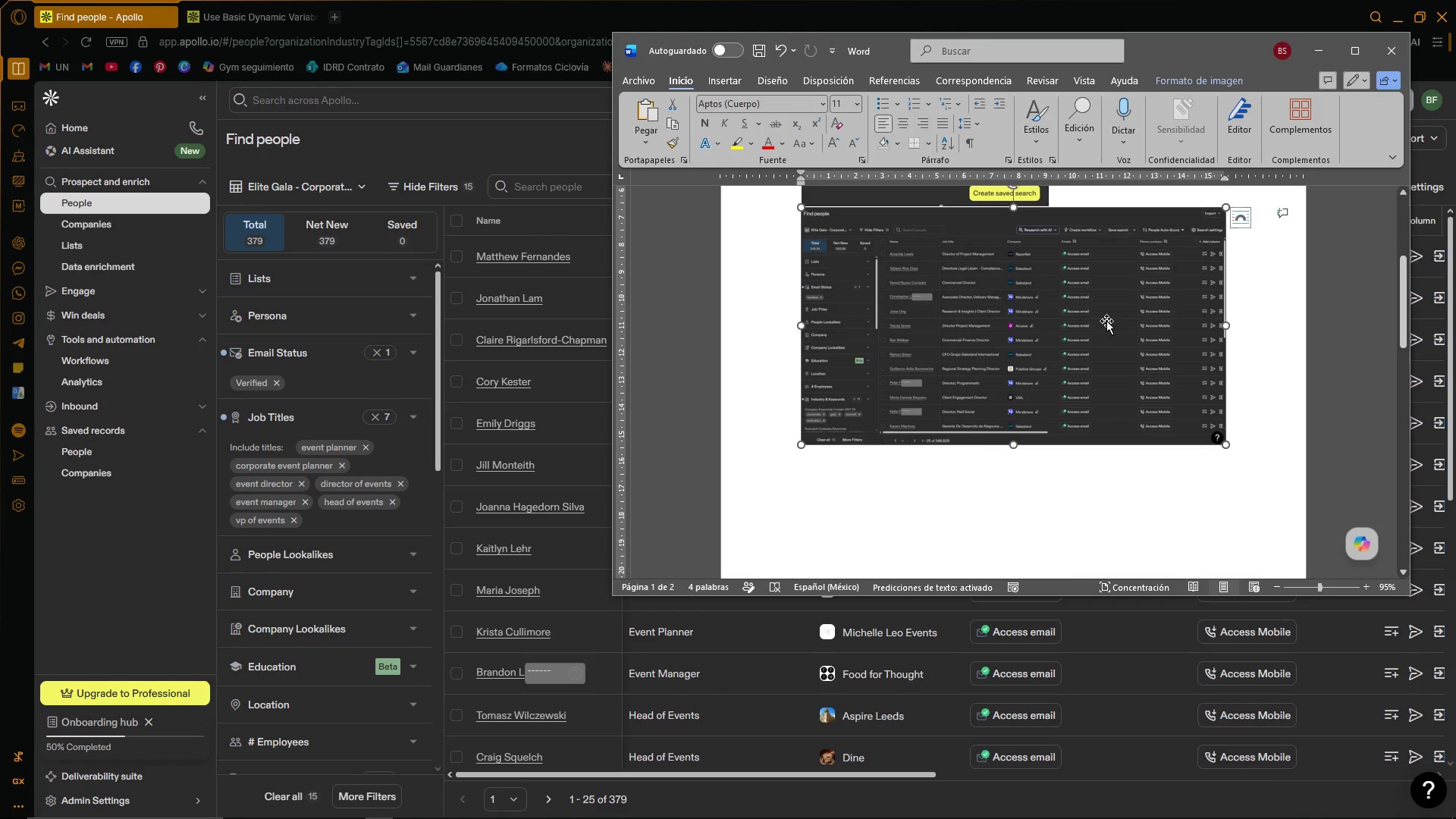 
scroll: coordinate [1106, 321], scroll_direction: down, amount: 7.0
 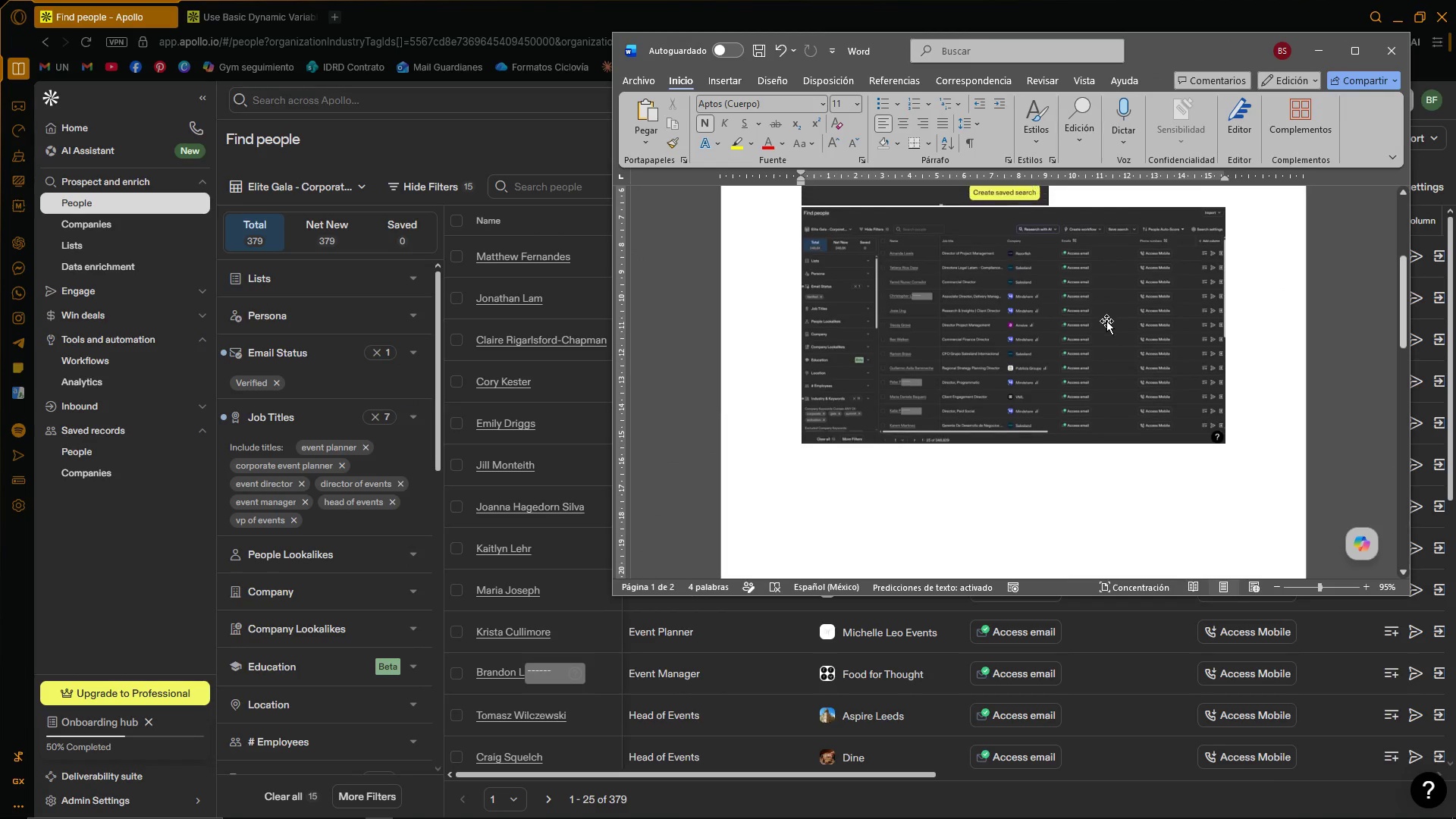 
scroll: coordinate [1107, 321], scroll_direction: up, amount: 3.0
 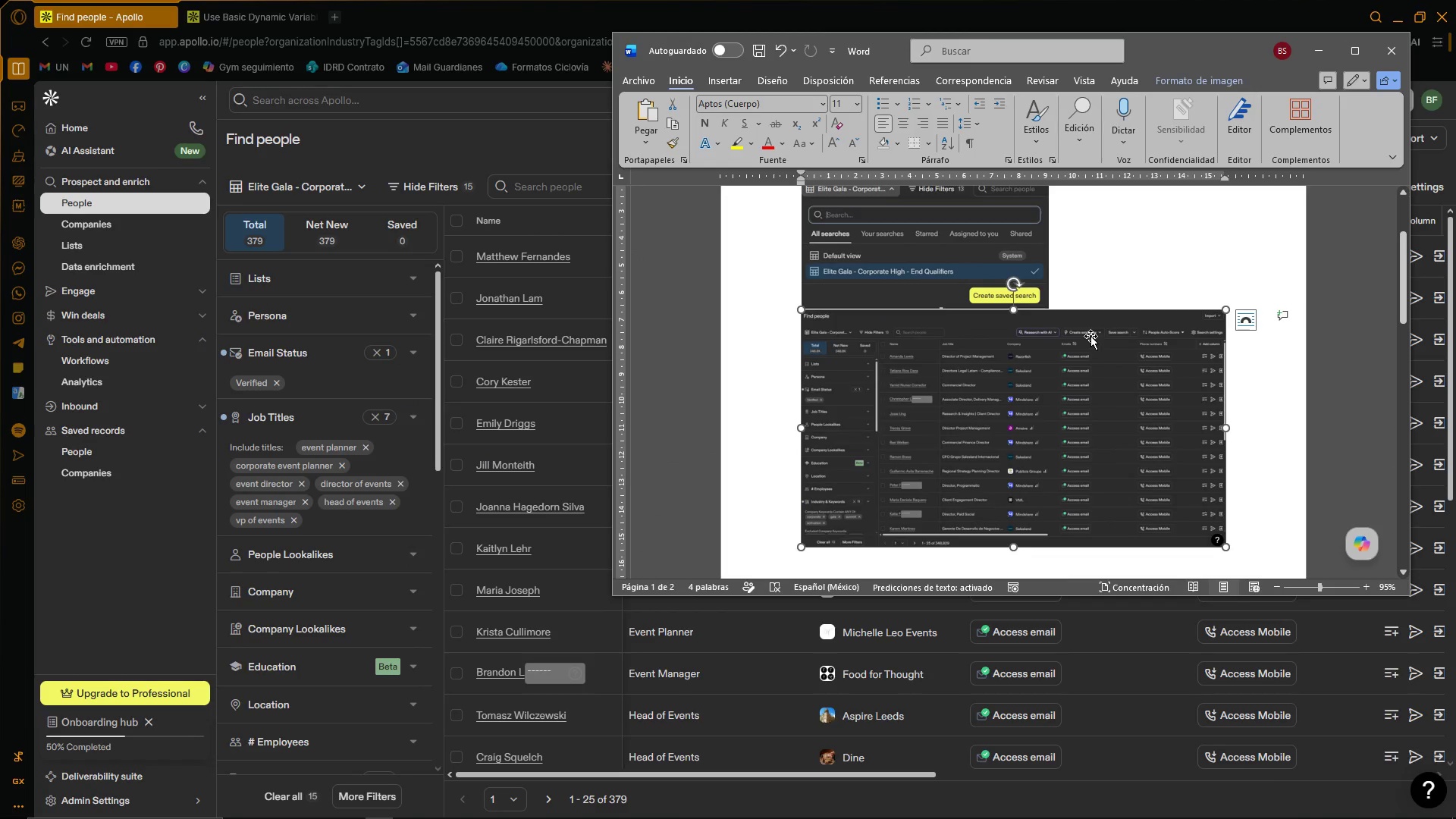 
key(Delete)
 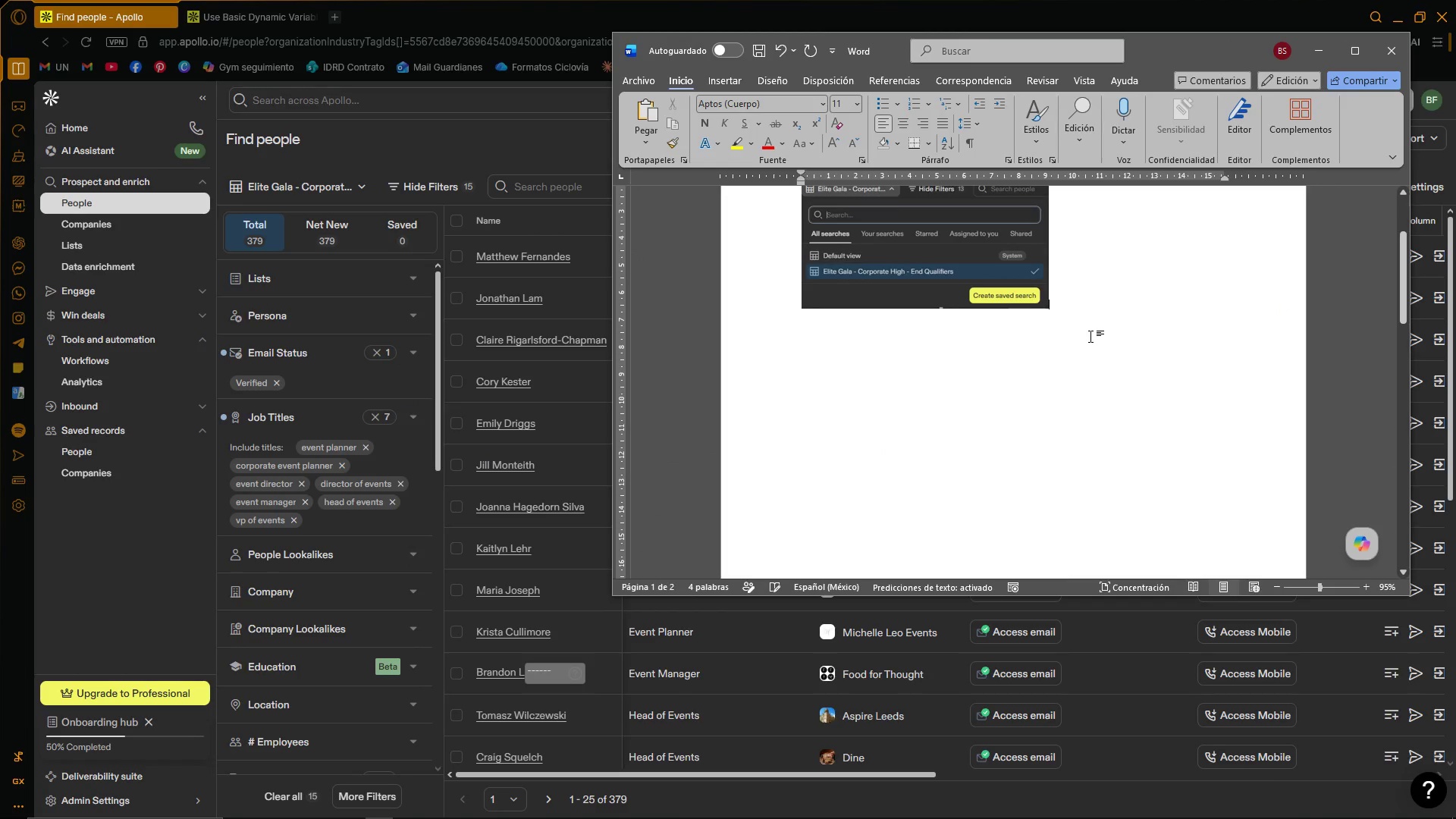 
left_click([1043, 444])
 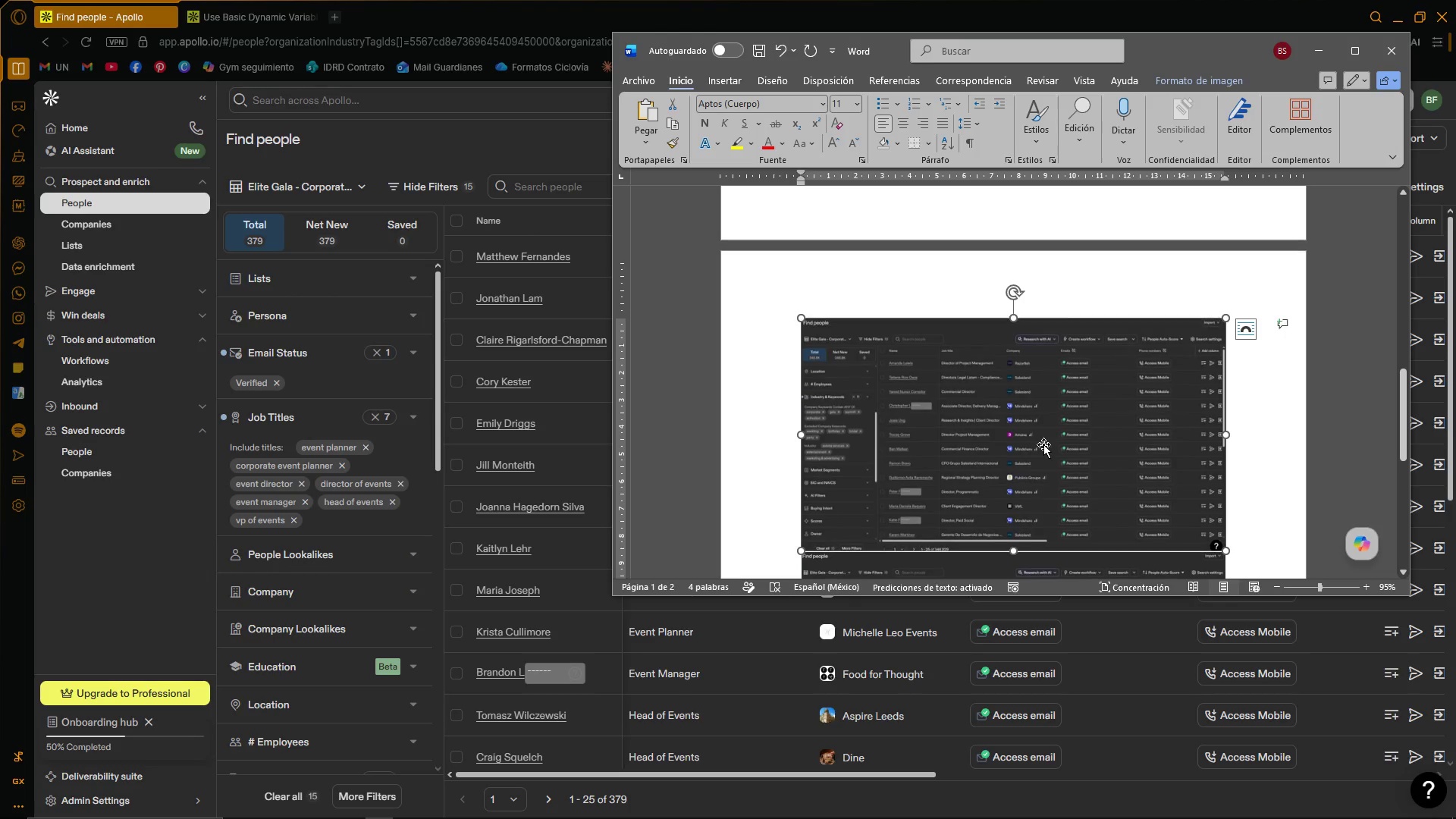 
scroll: coordinate [1045, 440], scroll_direction: down, amount: 17.0
 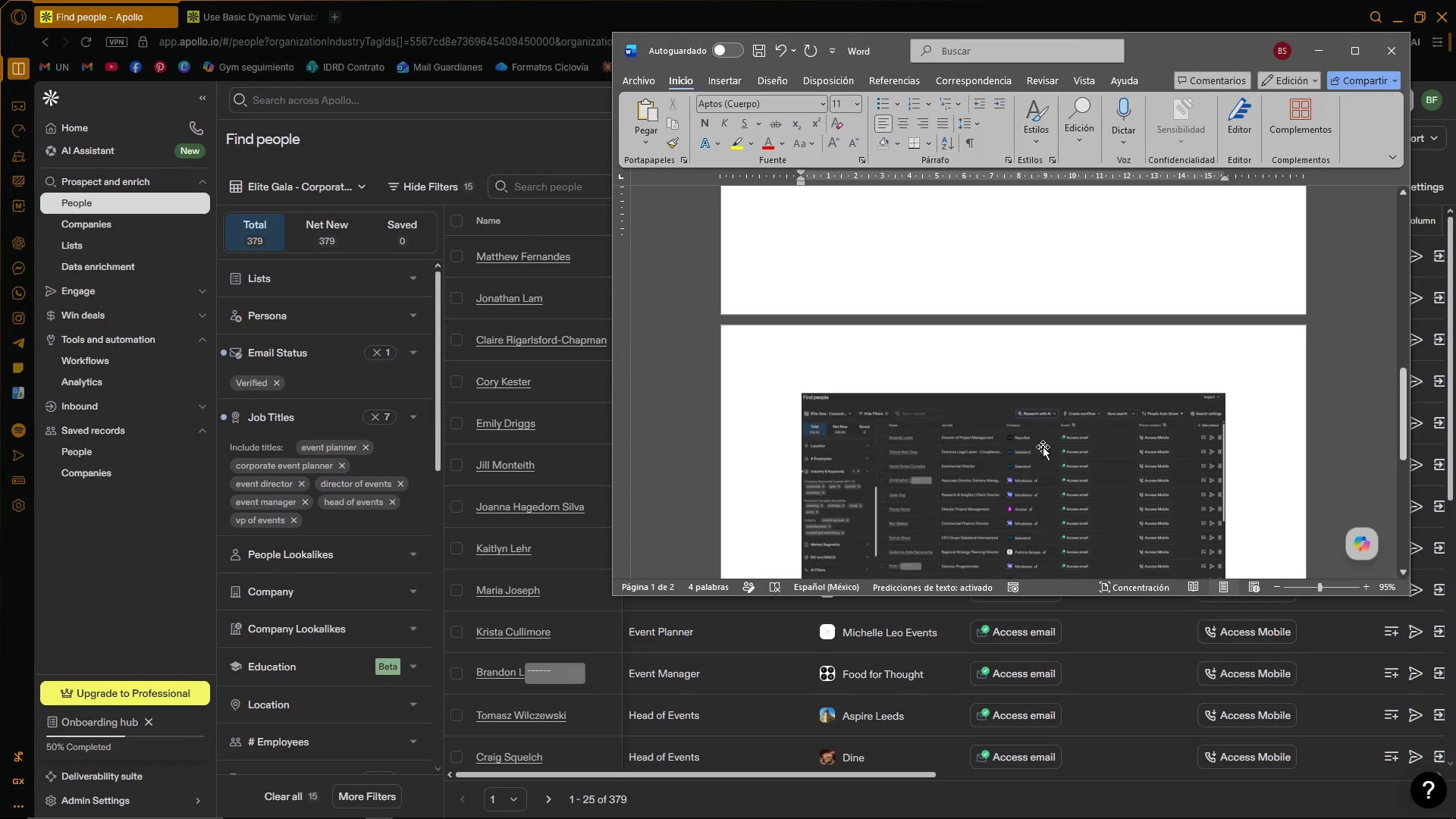 
key(Delete)
 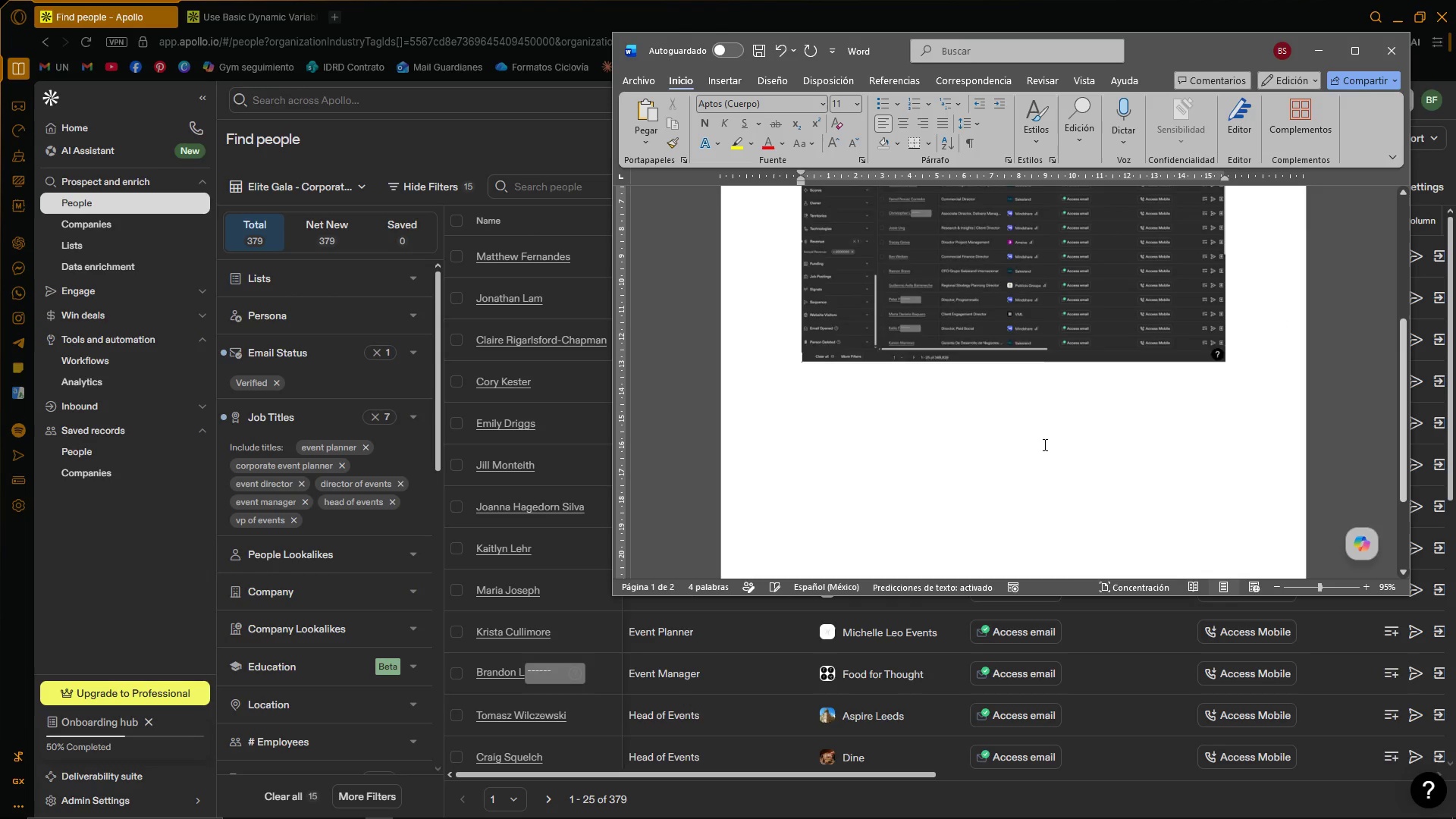 
left_click([1034, 425])
 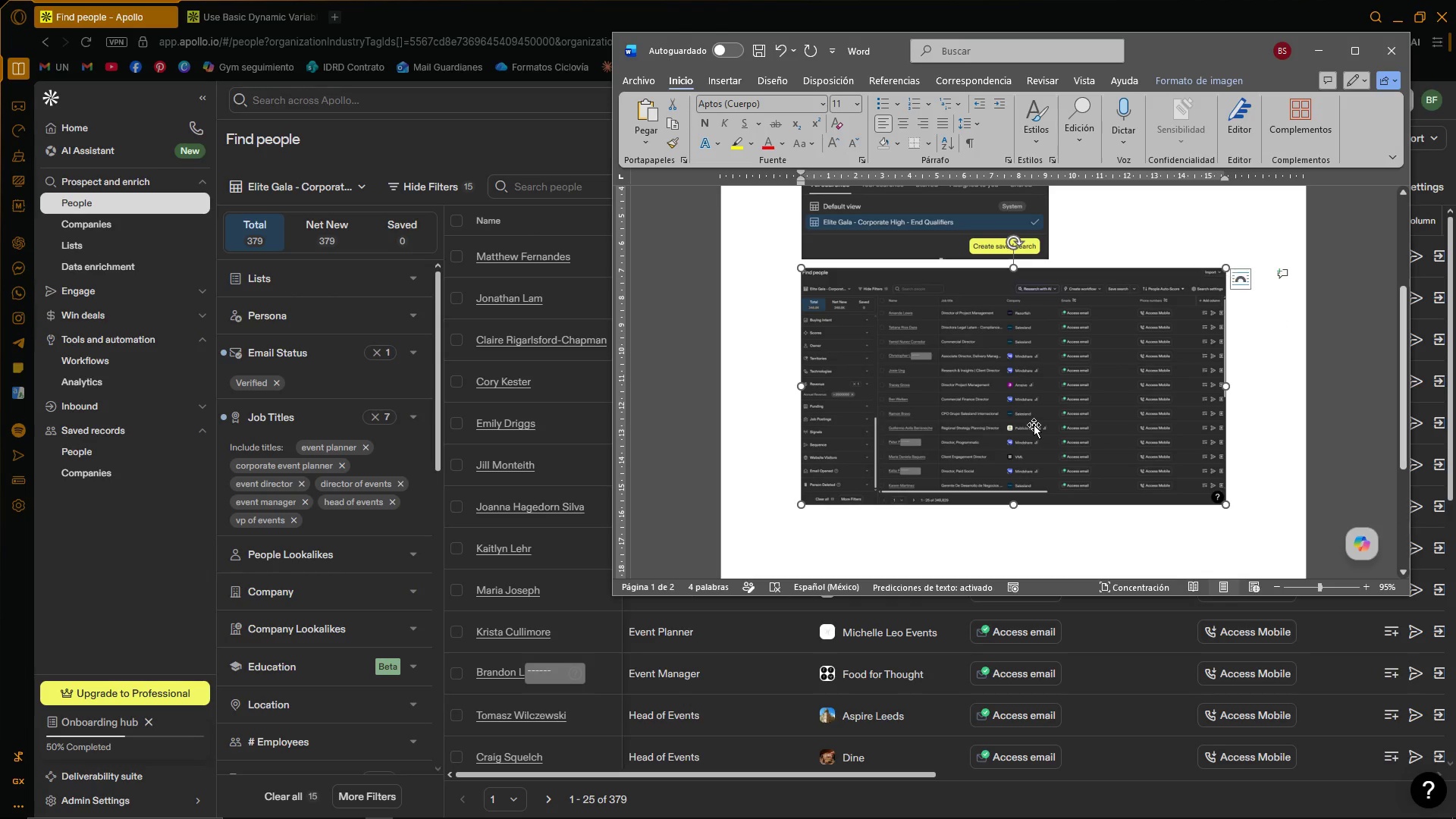 
scroll: coordinate [1032, 429], scroll_direction: down, amount: 6.0
 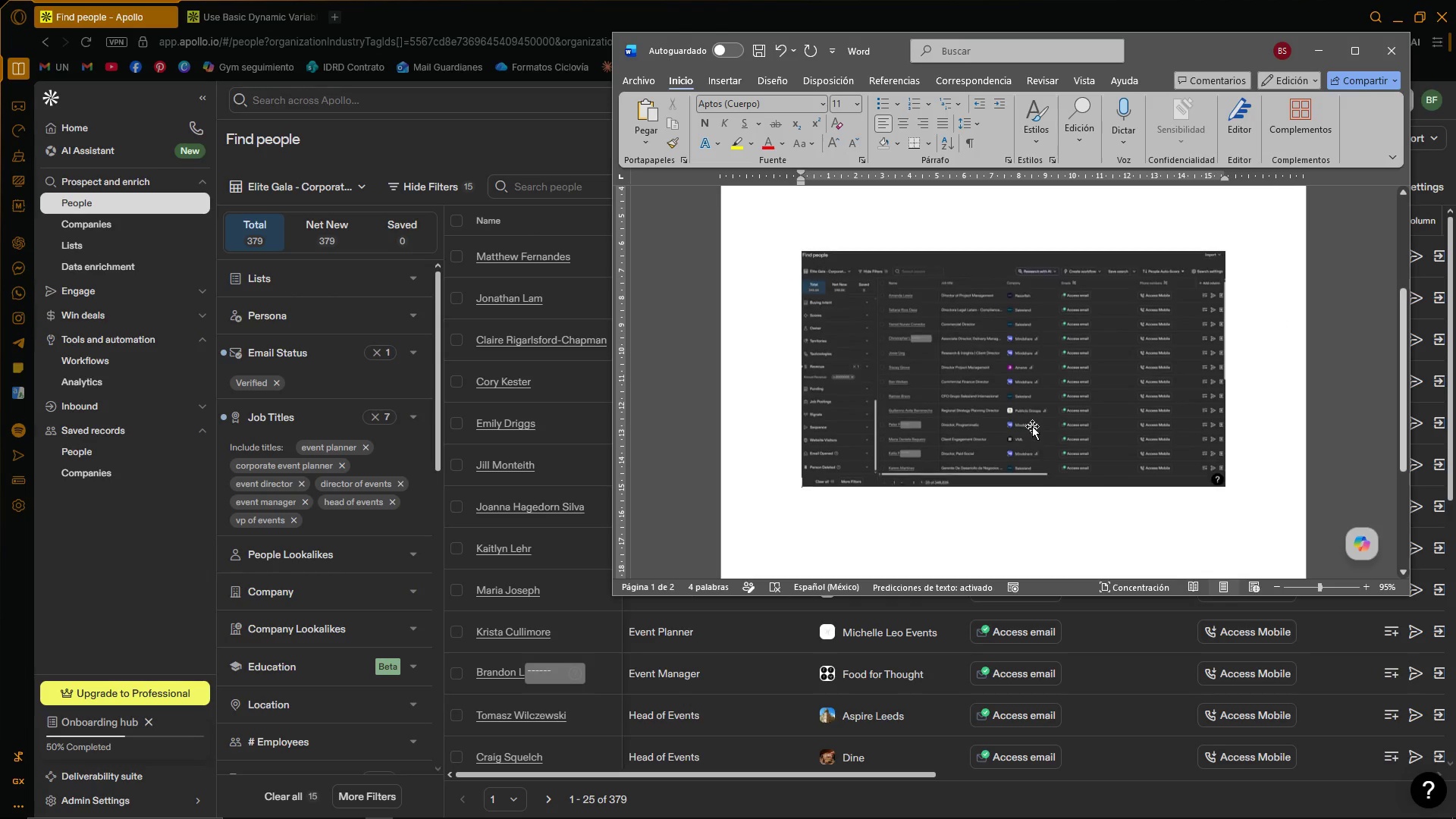 
key(Delete)
 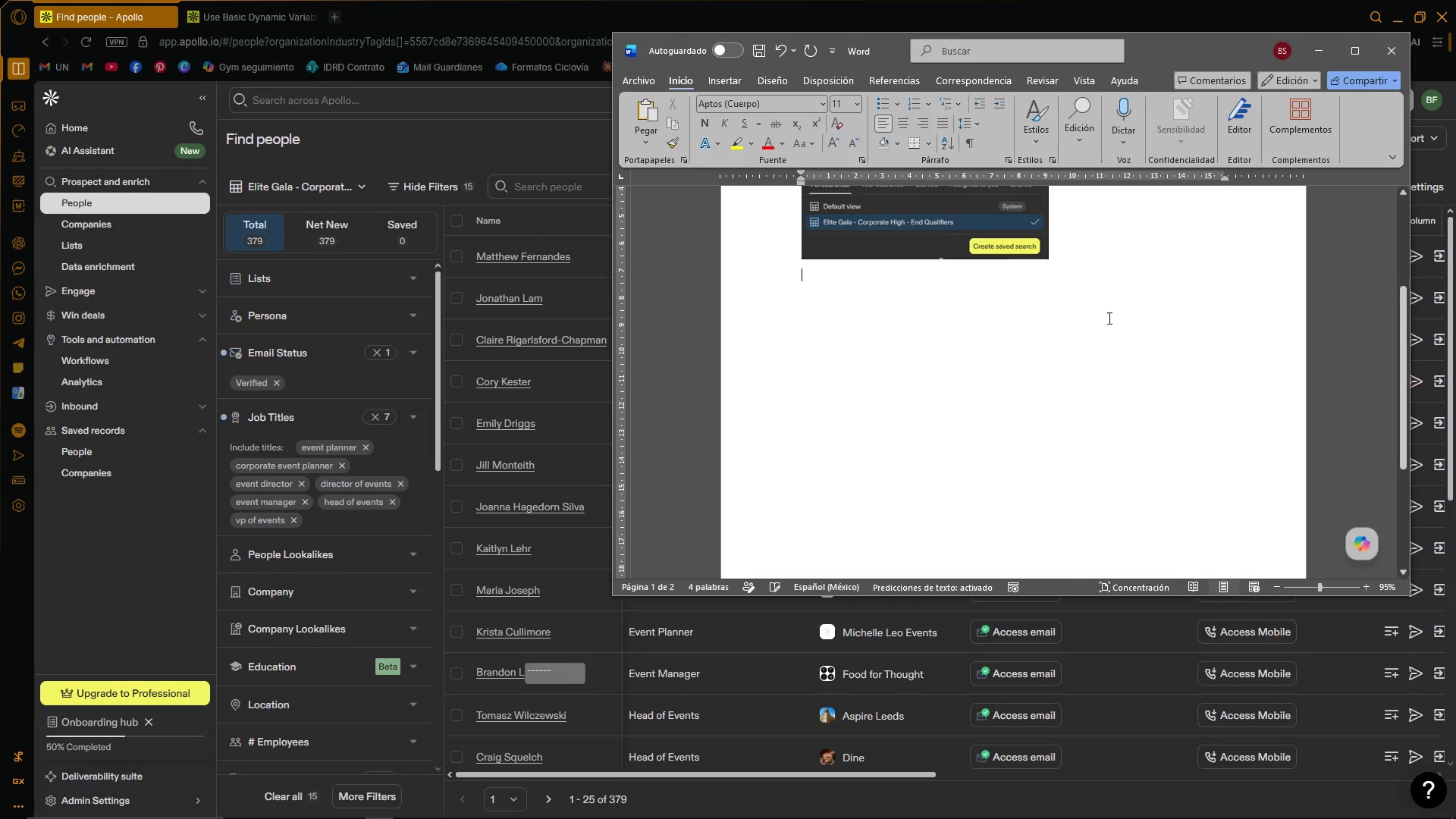 
left_click([1109, 268])
 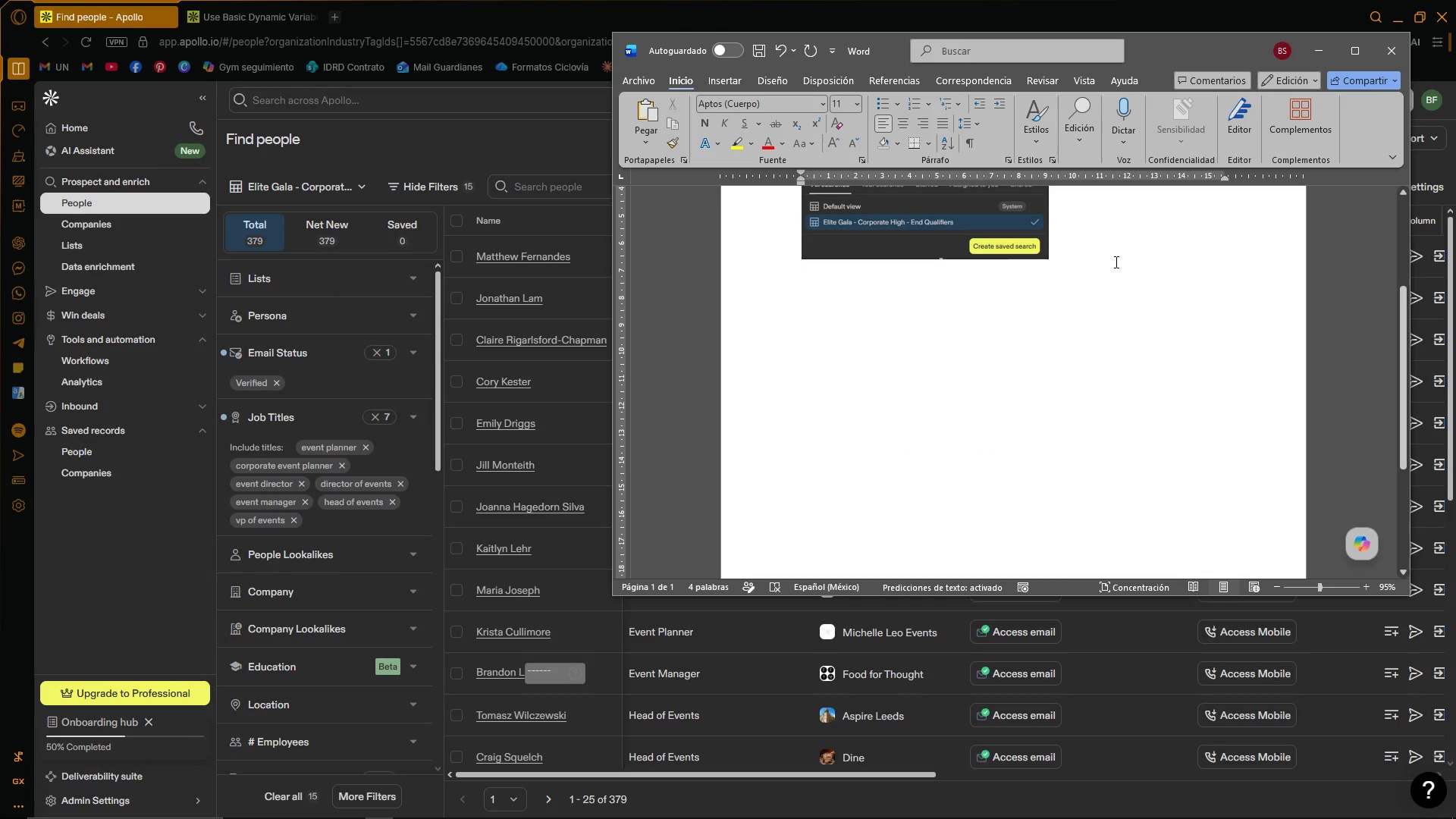 
type(Filters do)
key(Backspace)
key(Backspace)
type(for )
 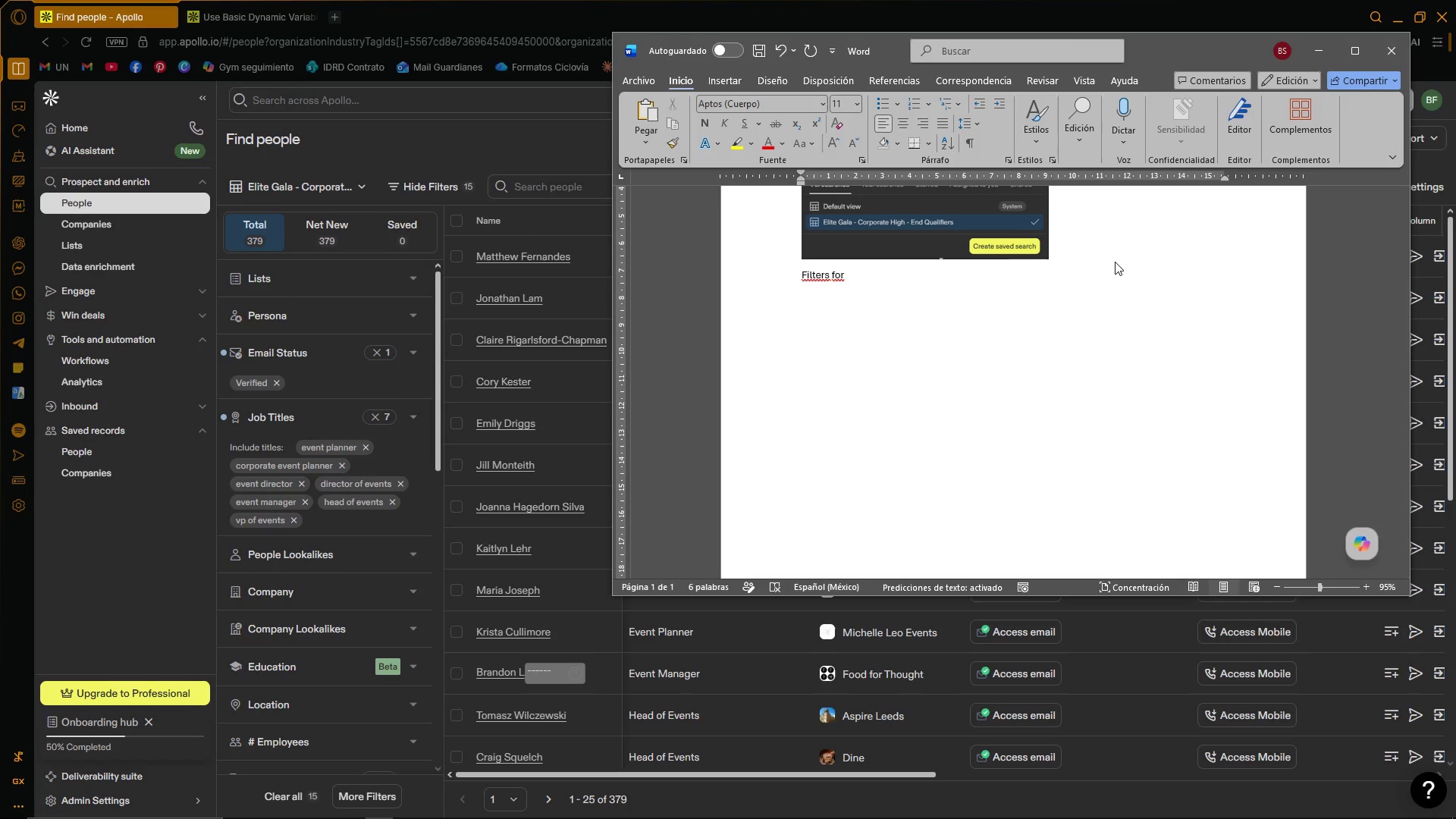 
wait(5.64)
 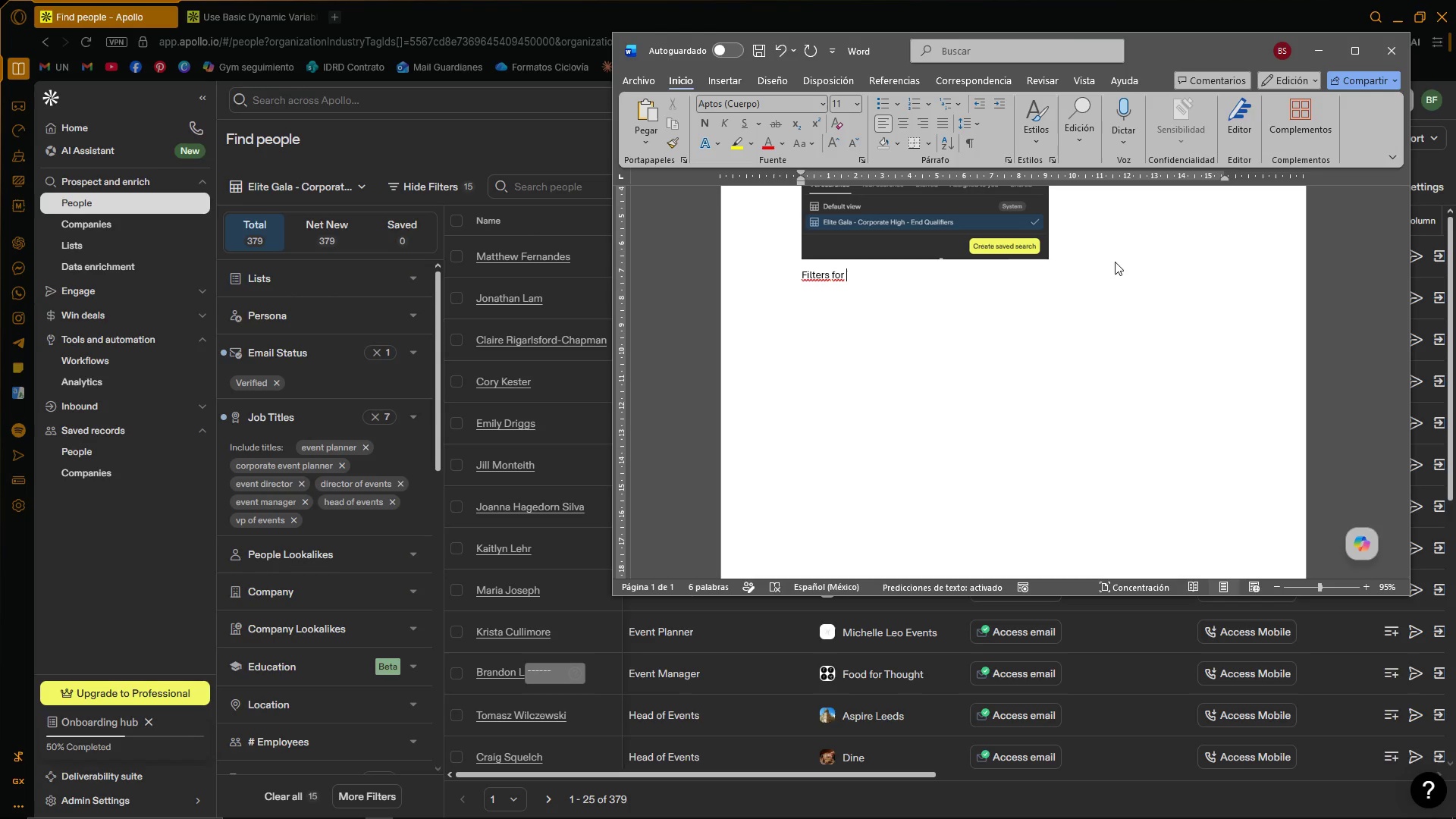 
type(Low Fo)
key(Backspace)
type(it)
 